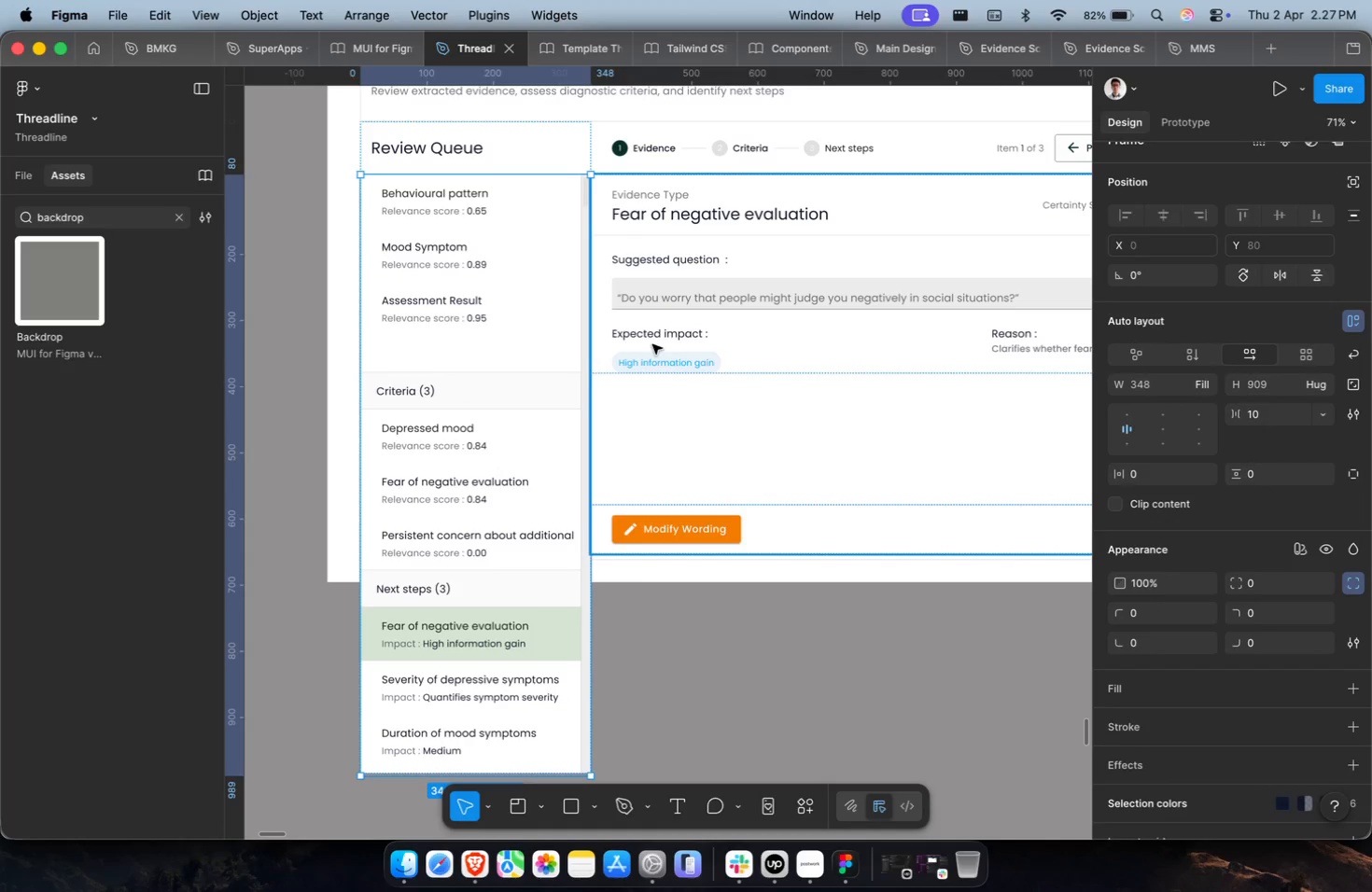 
key(Meta+Z)
 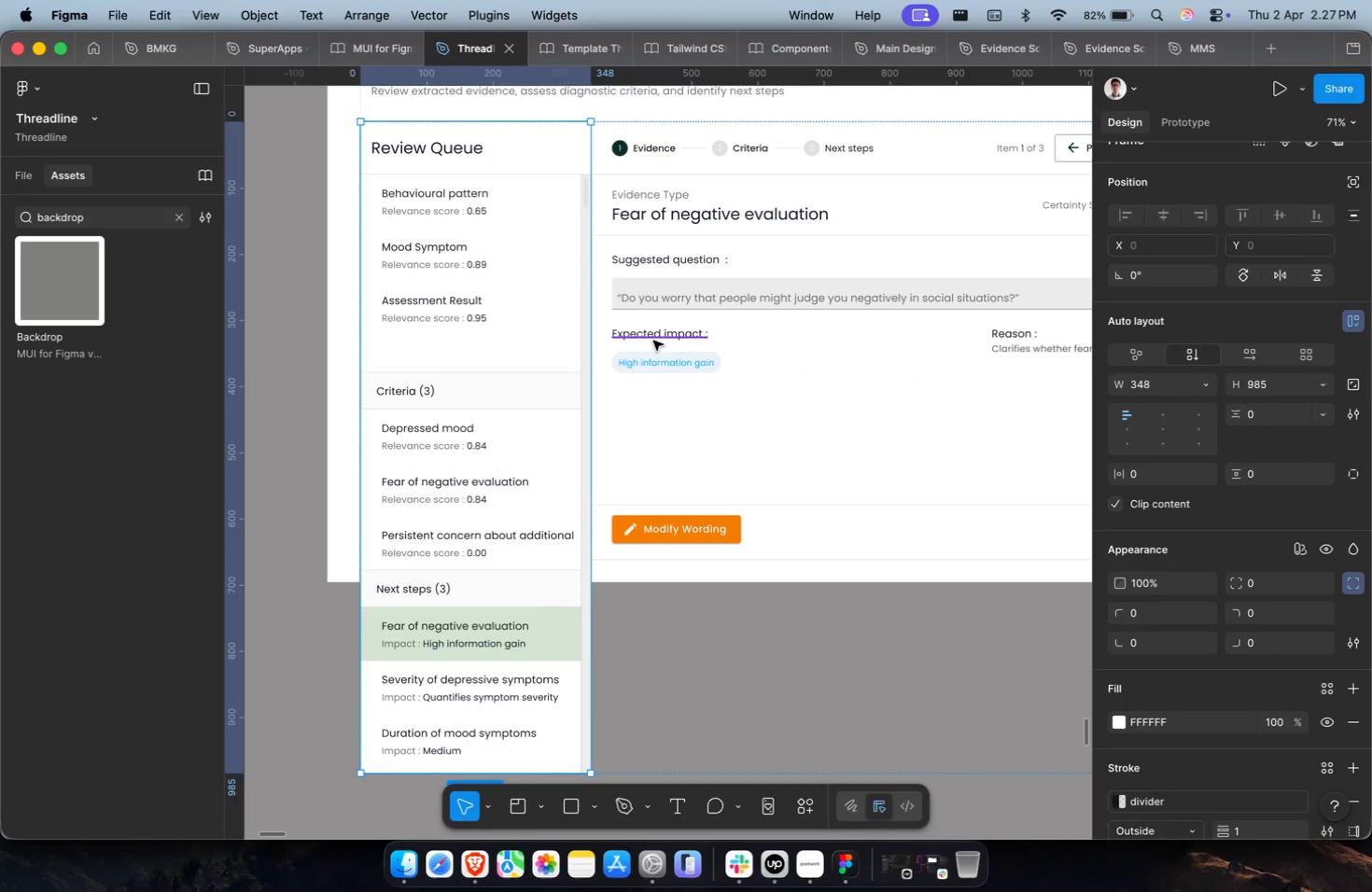 
key(Meta+Z)
 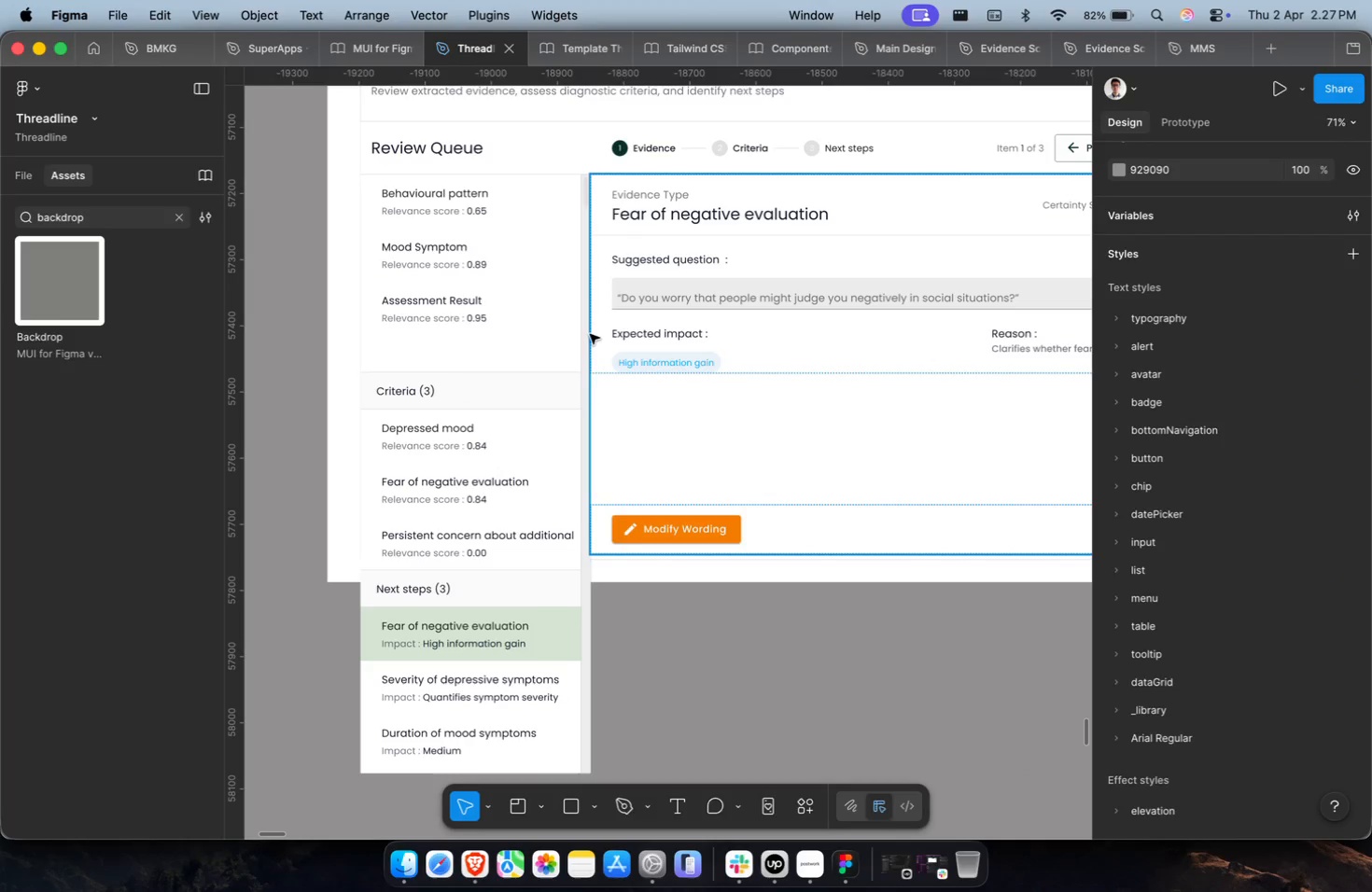 
key(Meta+Z)
 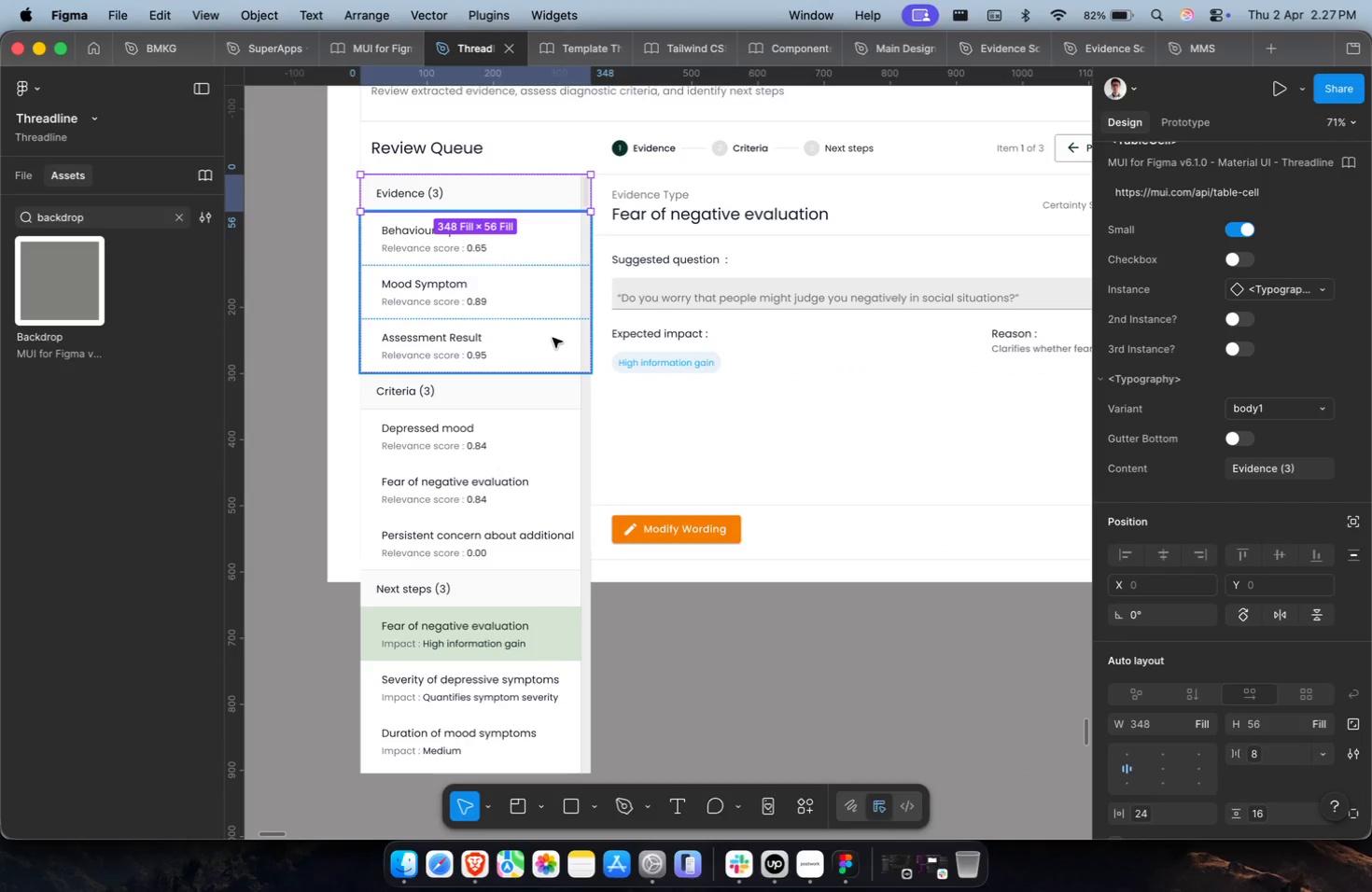 
left_click([553, 340])
 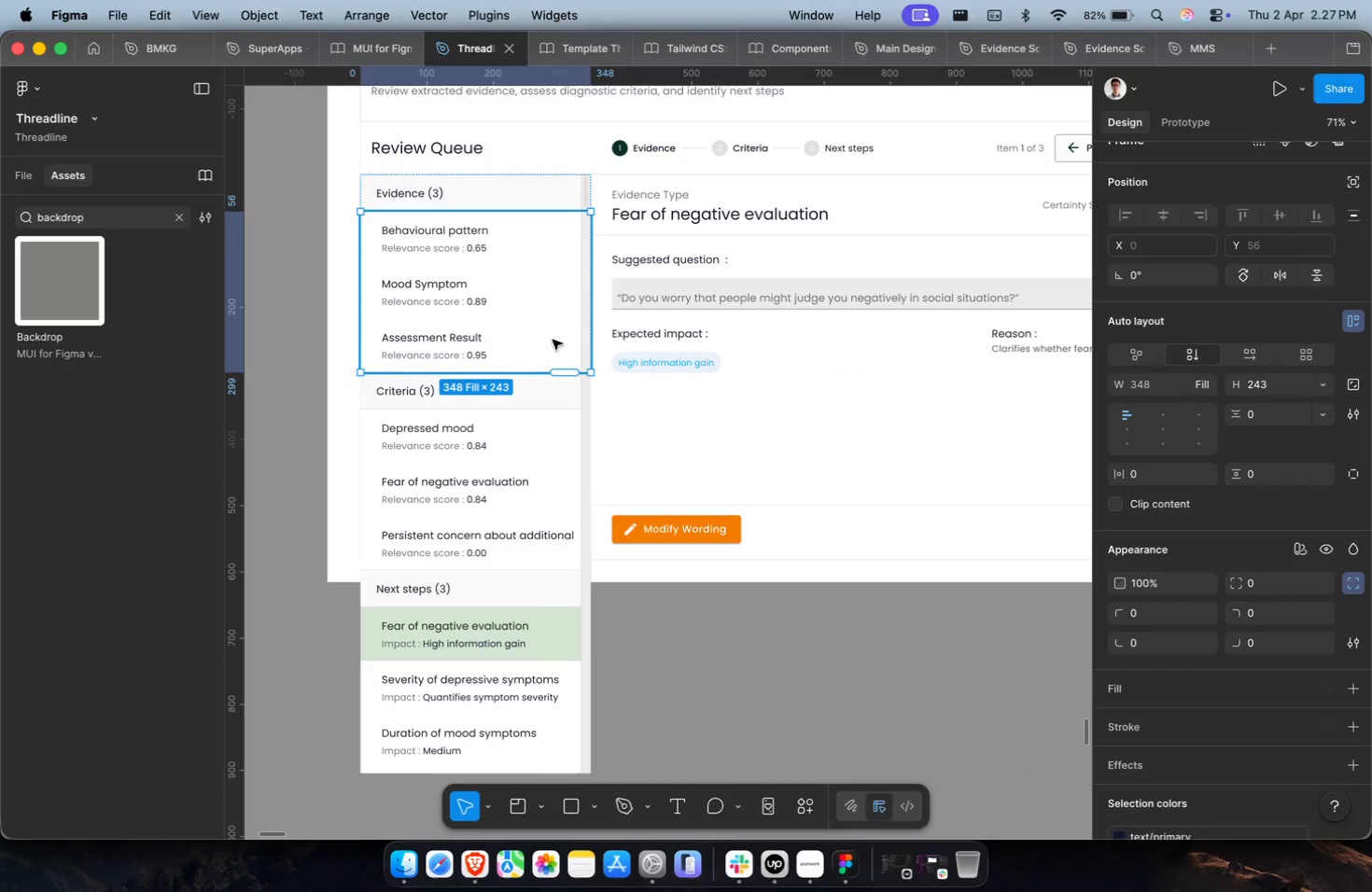 
hold_key(key=ShiftLeft, duration=0.83)
left_click([560, 193])
 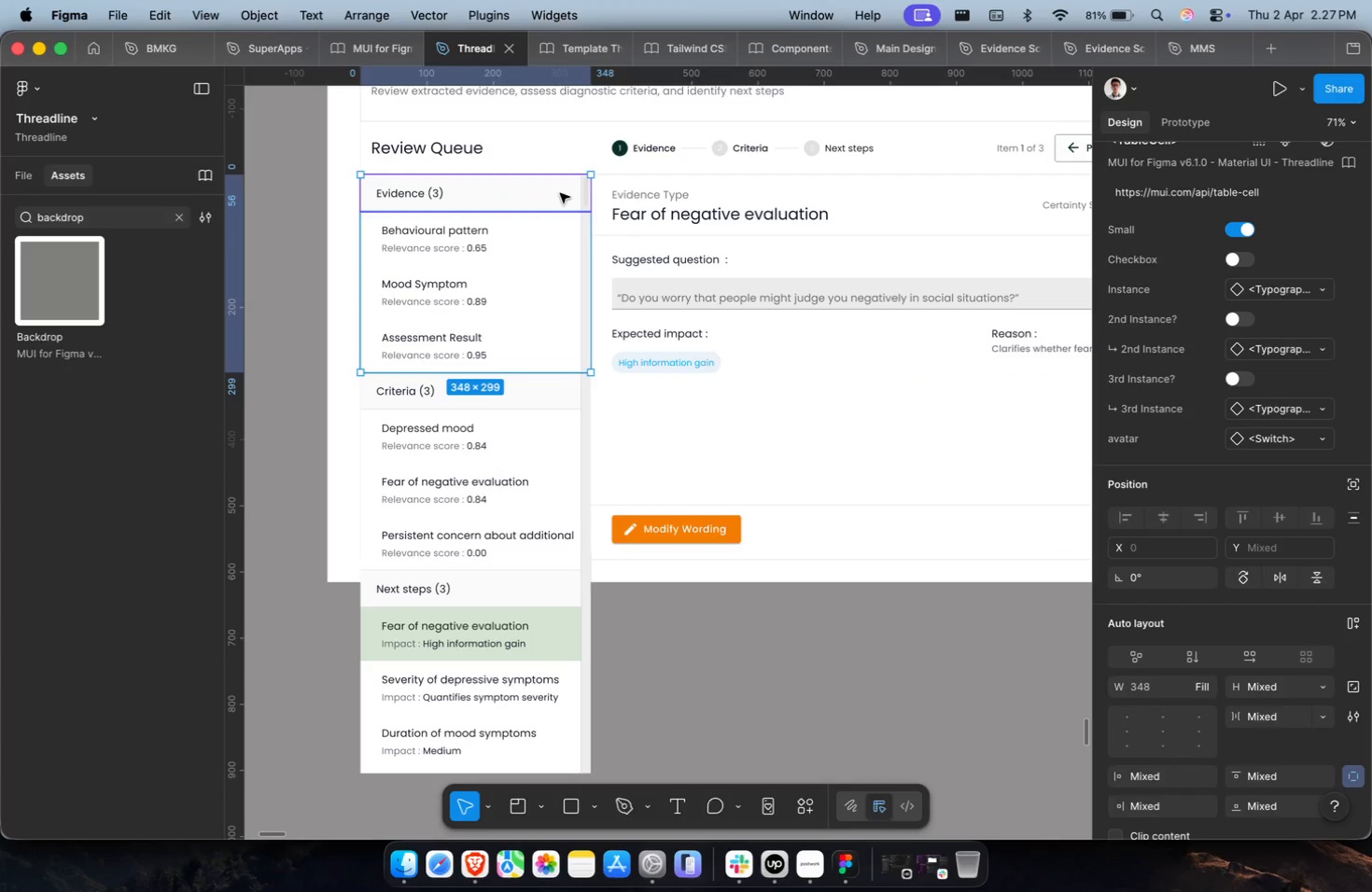 
key(Backspace)
 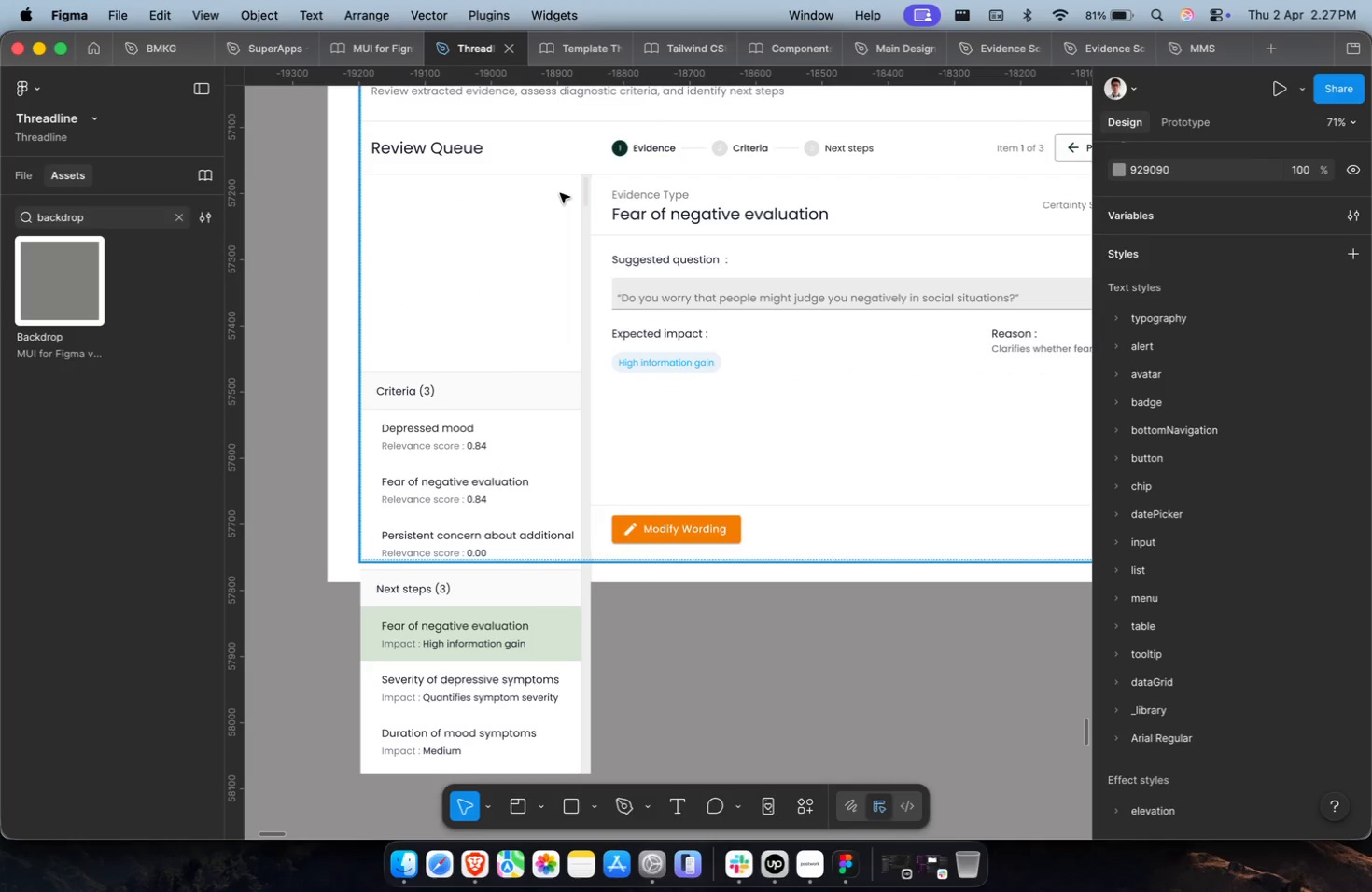 
hold_key(key=CommandLeft, duration=0.54)
double_click([537, 233])
 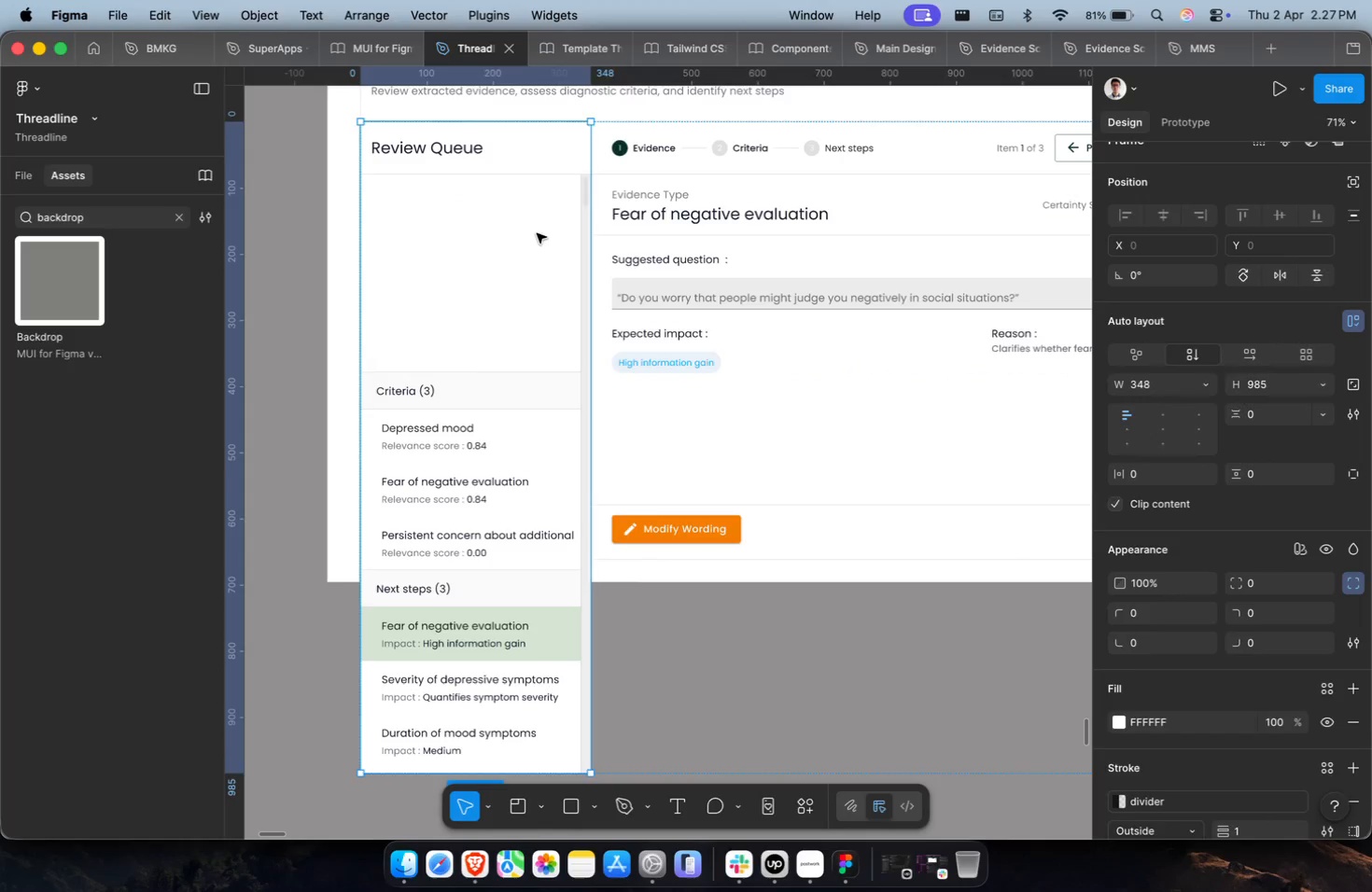 
triple_click([537, 233])
 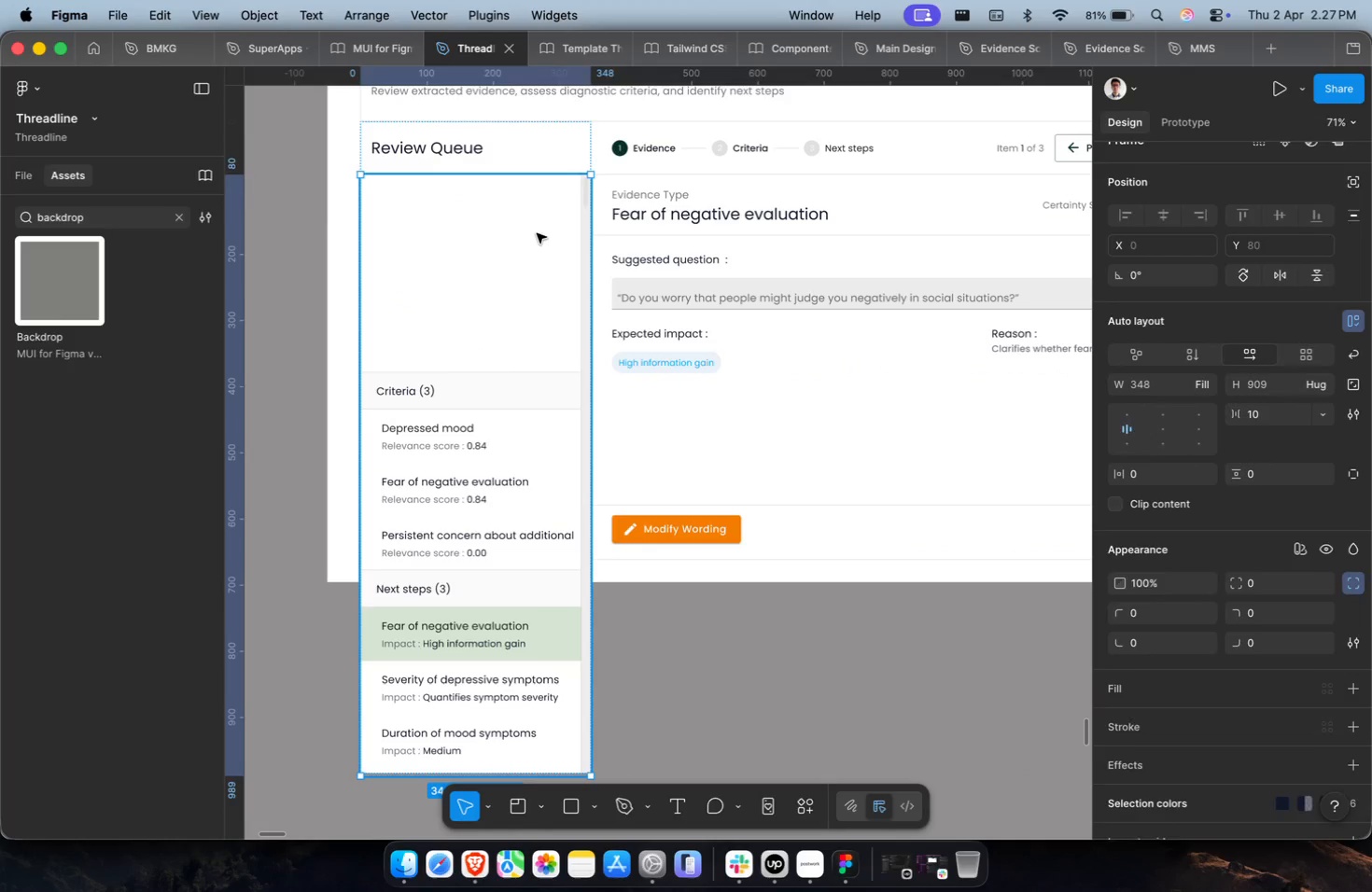 
triple_click([537, 233])
 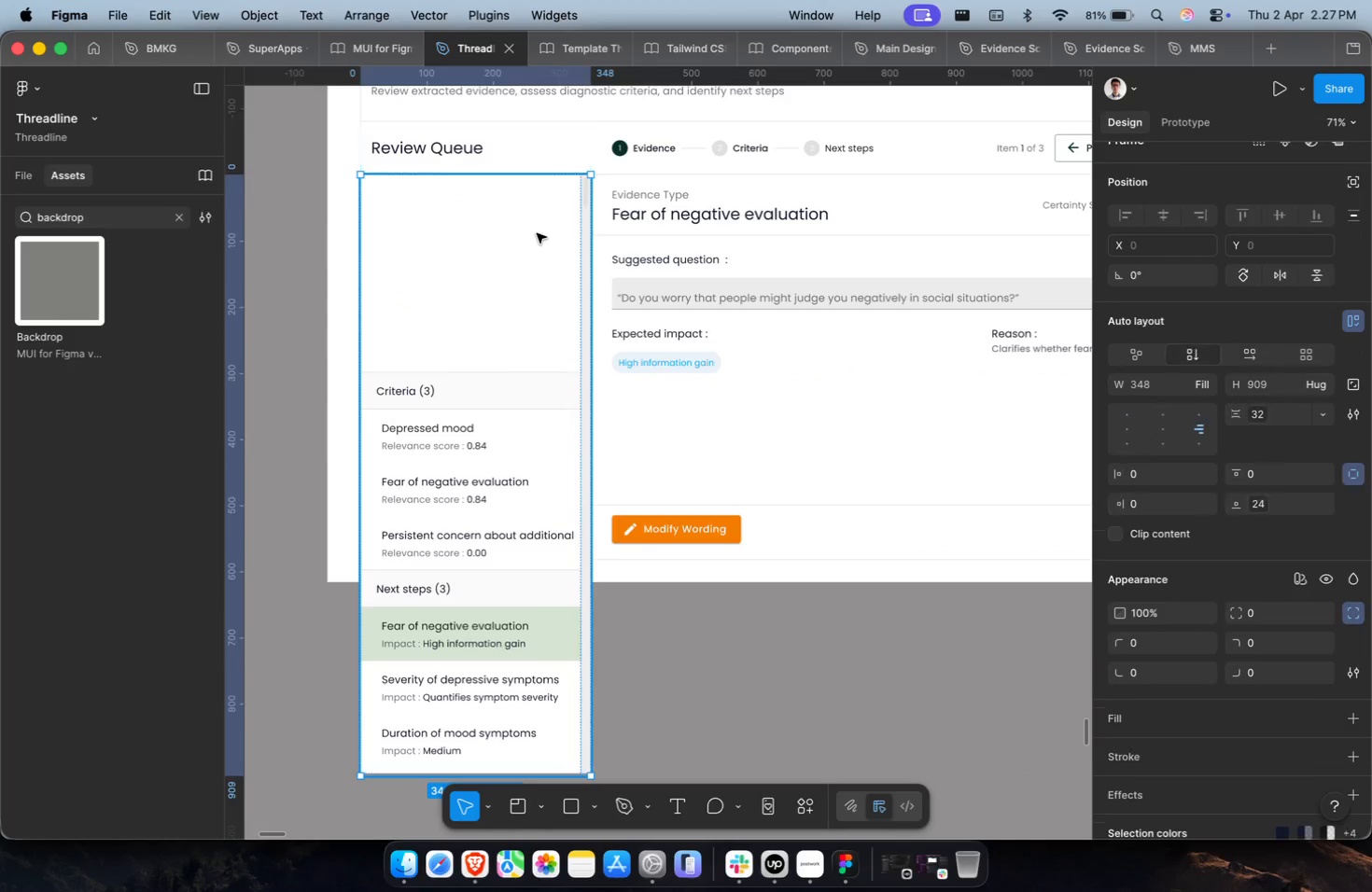 
triple_click([537, 233])
 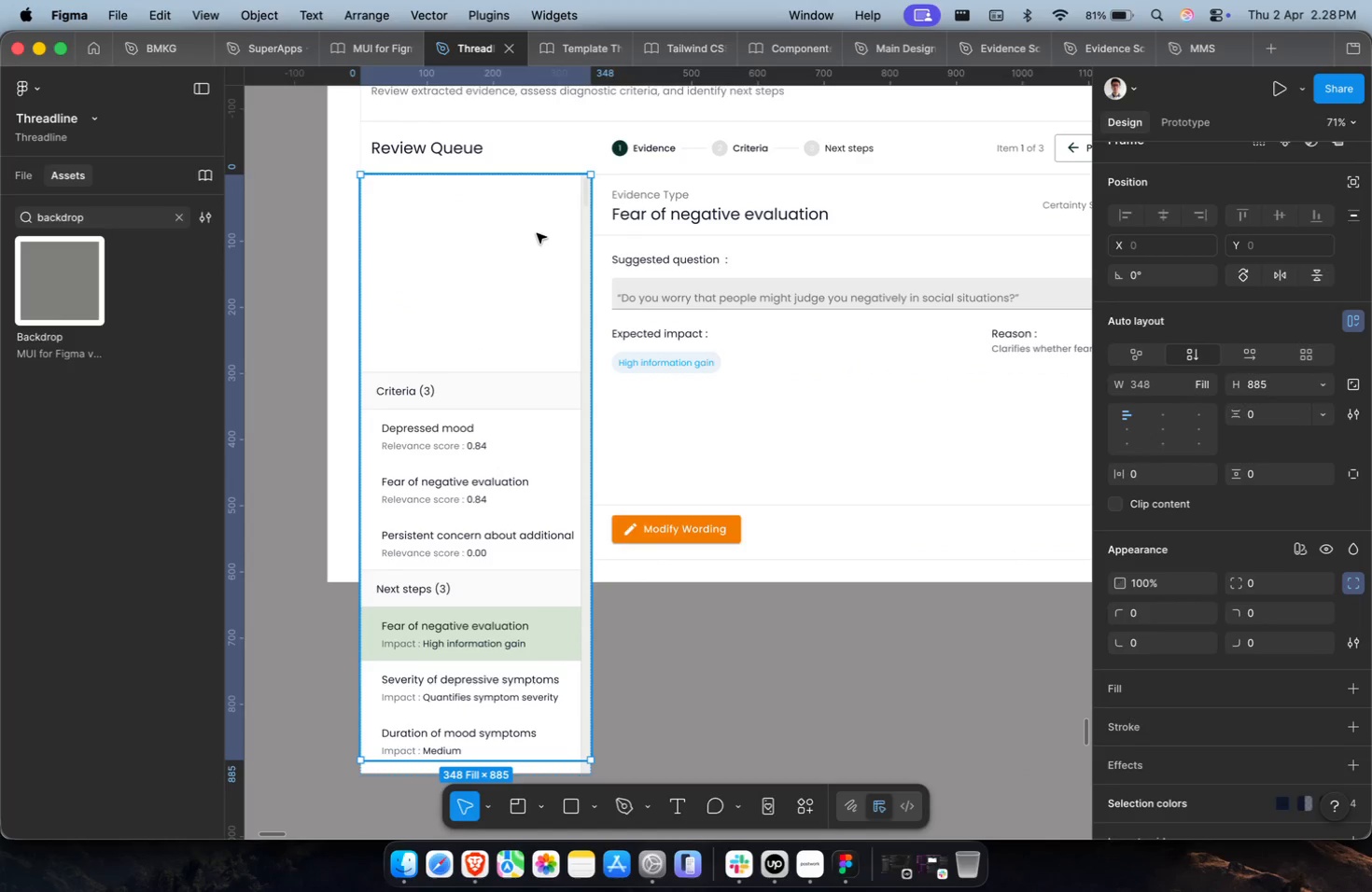 
triple_click([537, 233])
 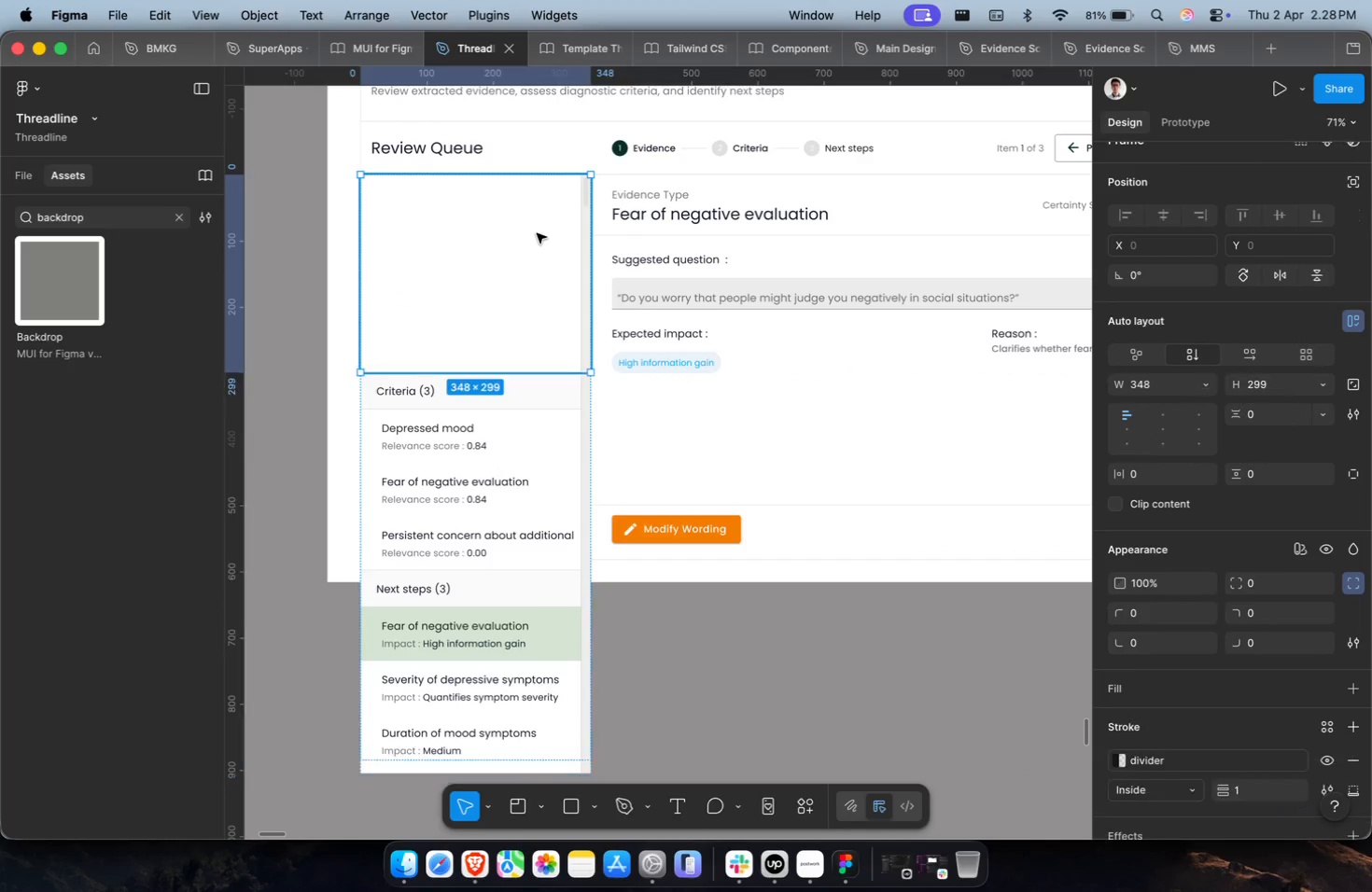 
triple_click([537, 233])
 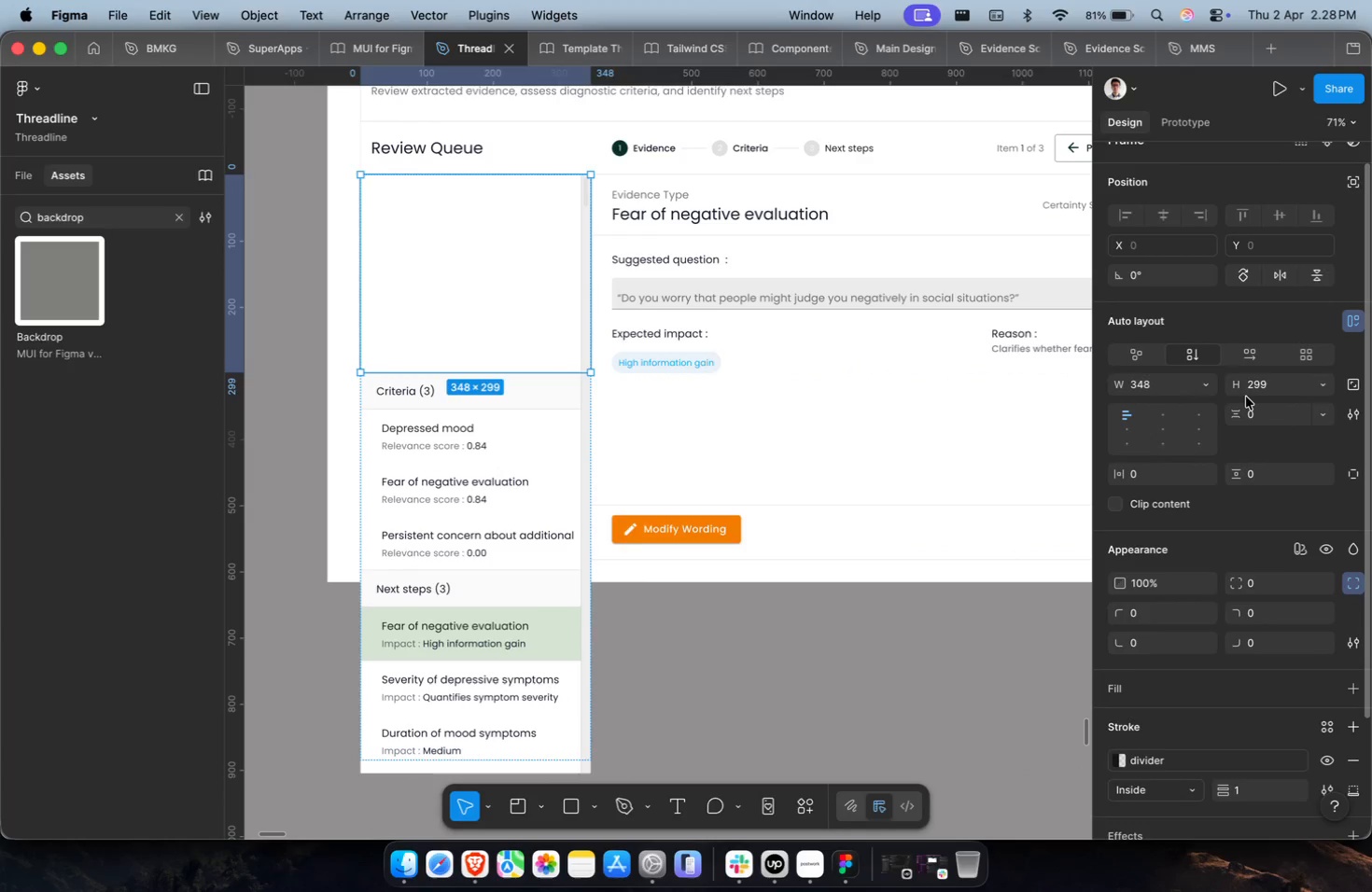 
key(Backspace)
 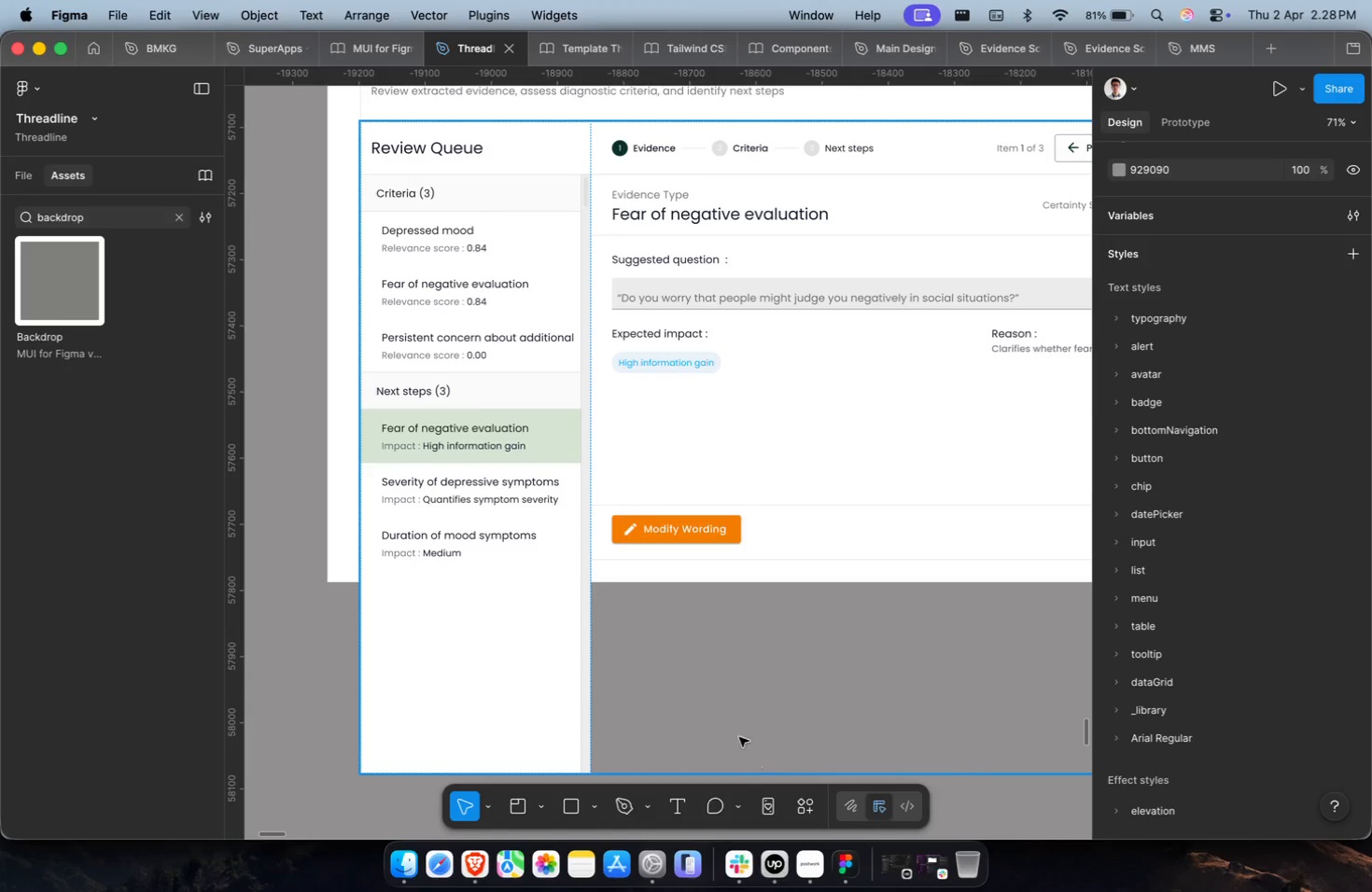 
double_click([540, 567])
 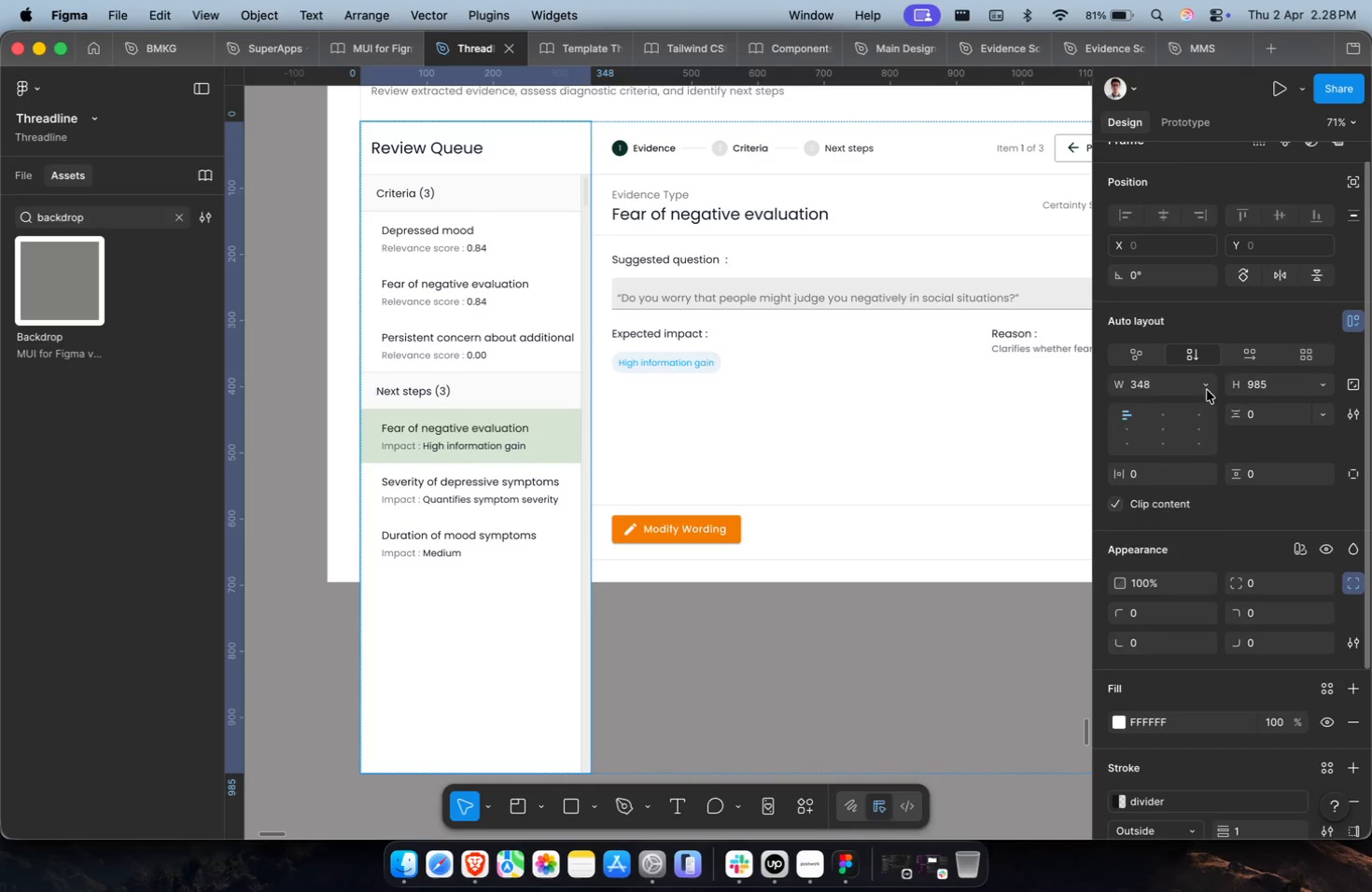 
double_click([1201, 403])
 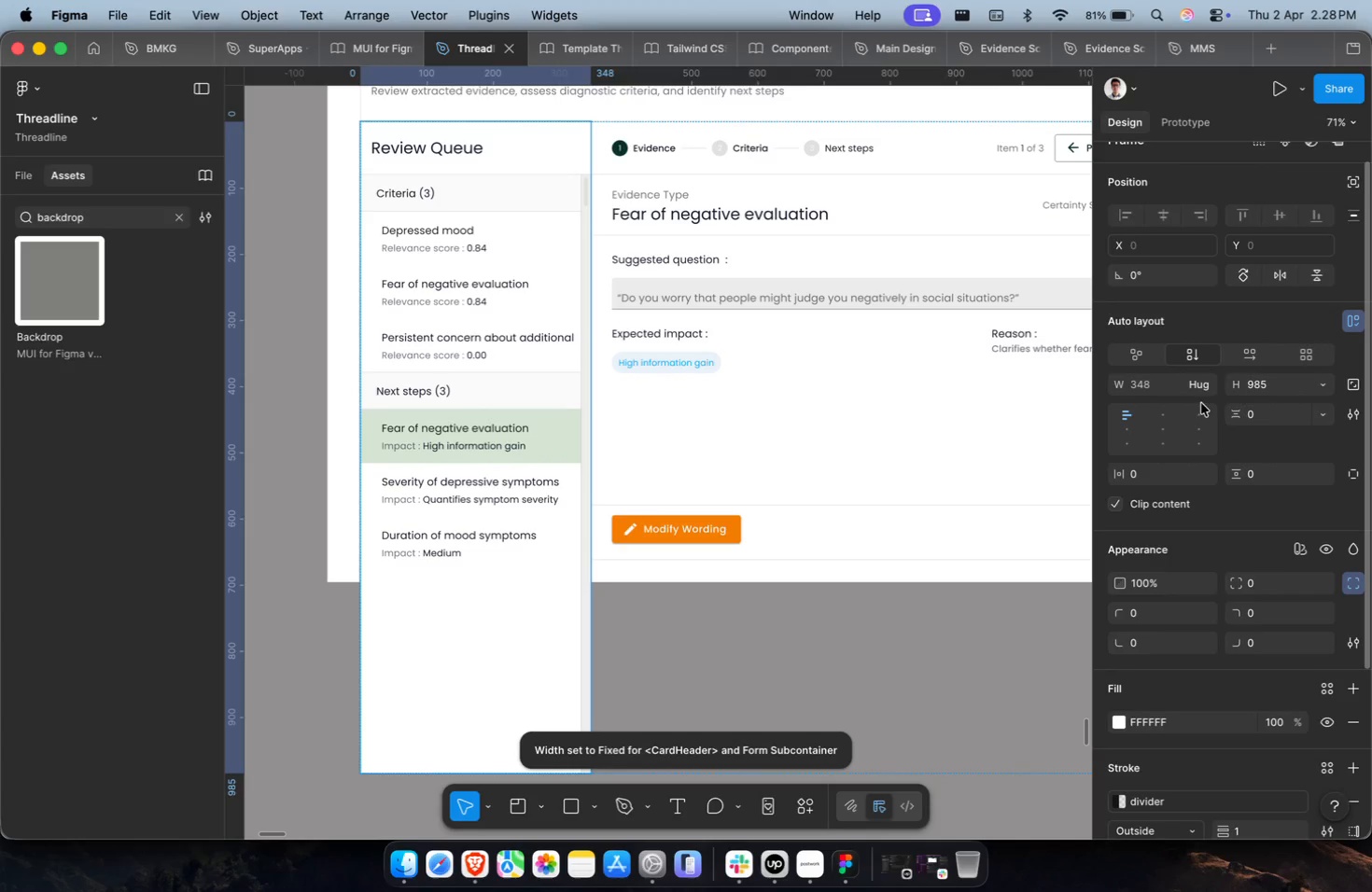 
left_click([1206, 390])
 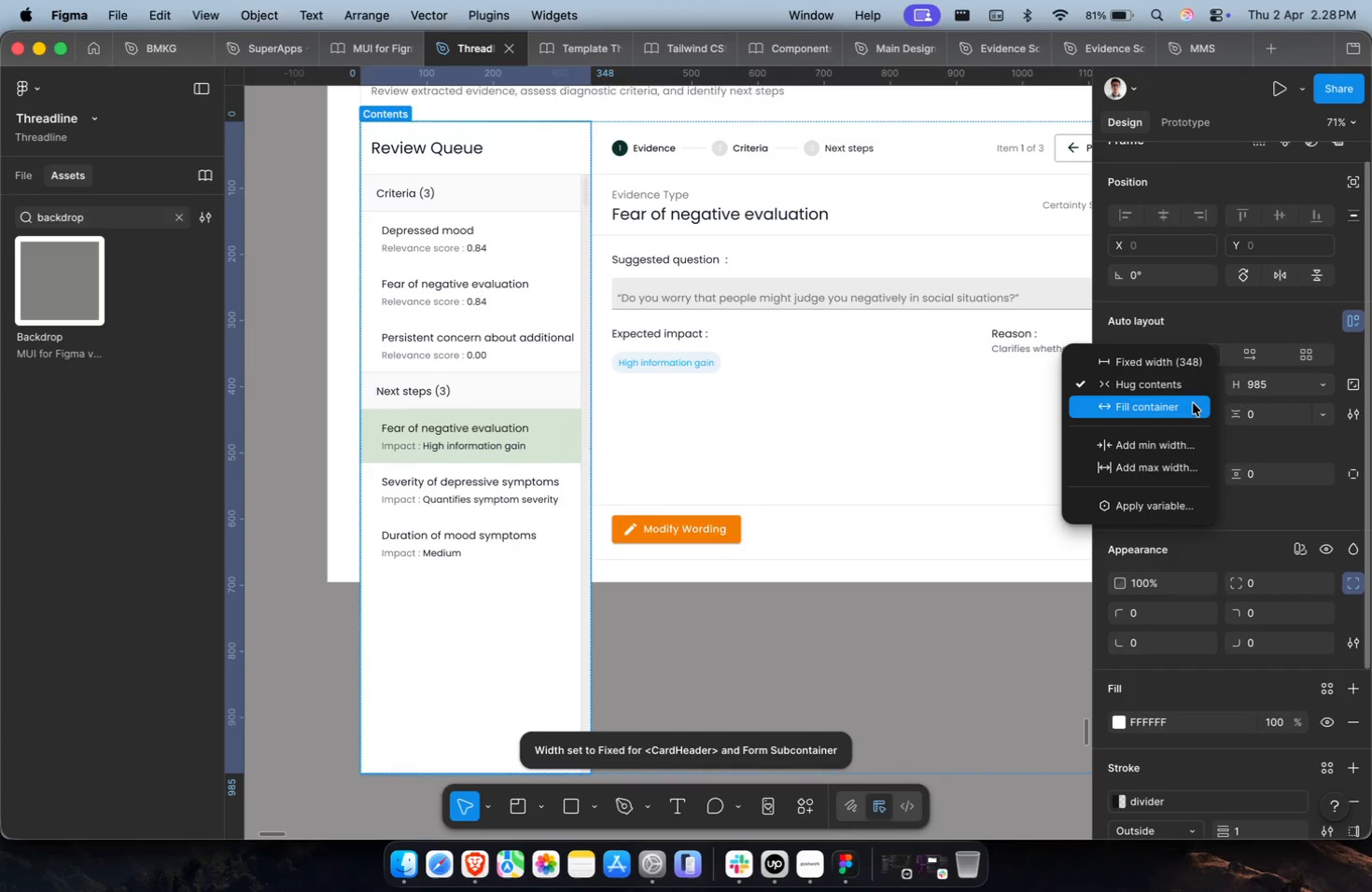 
double_click([1193, 403])
 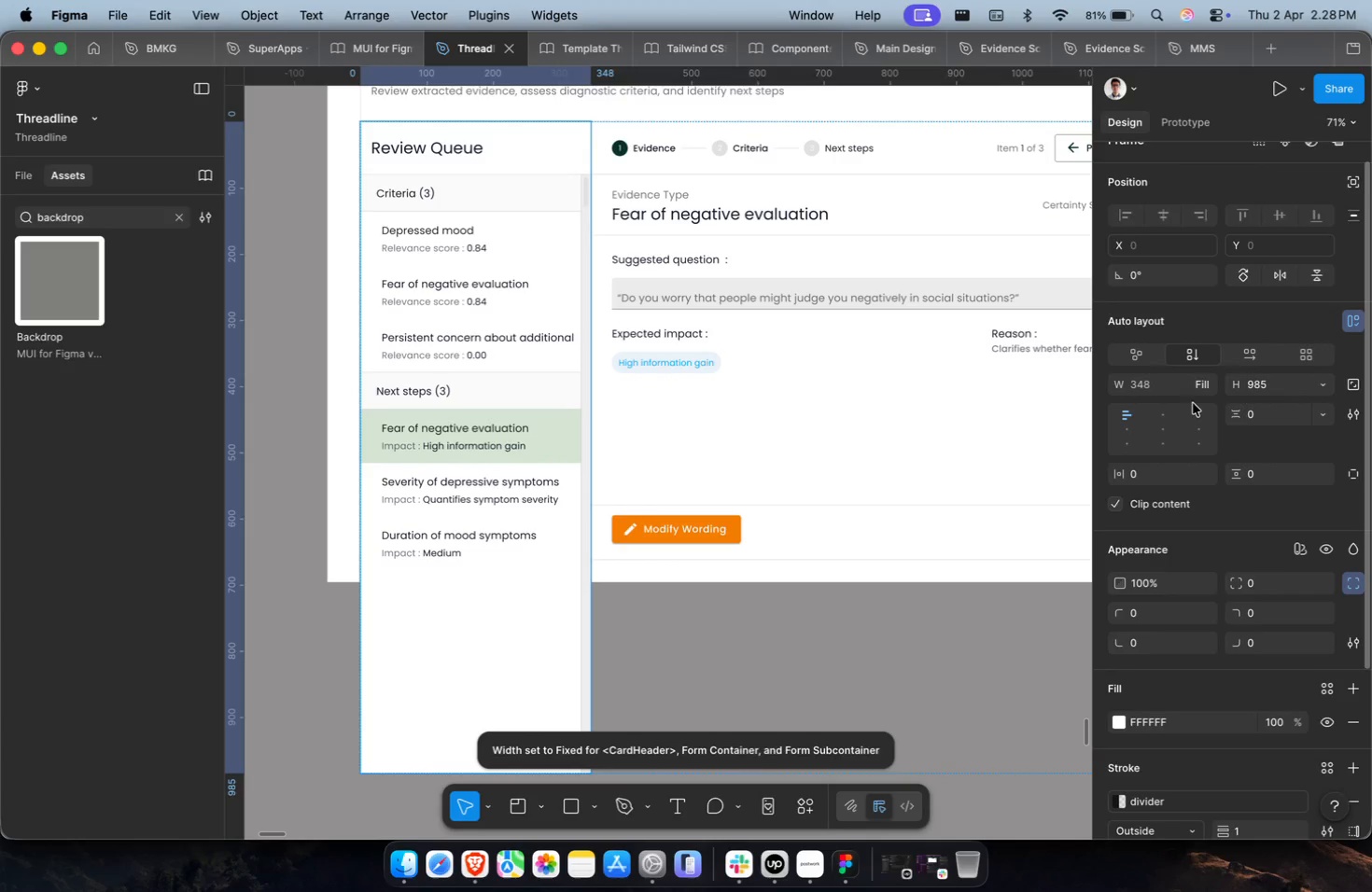 
key(Meta+CommandLeft)
 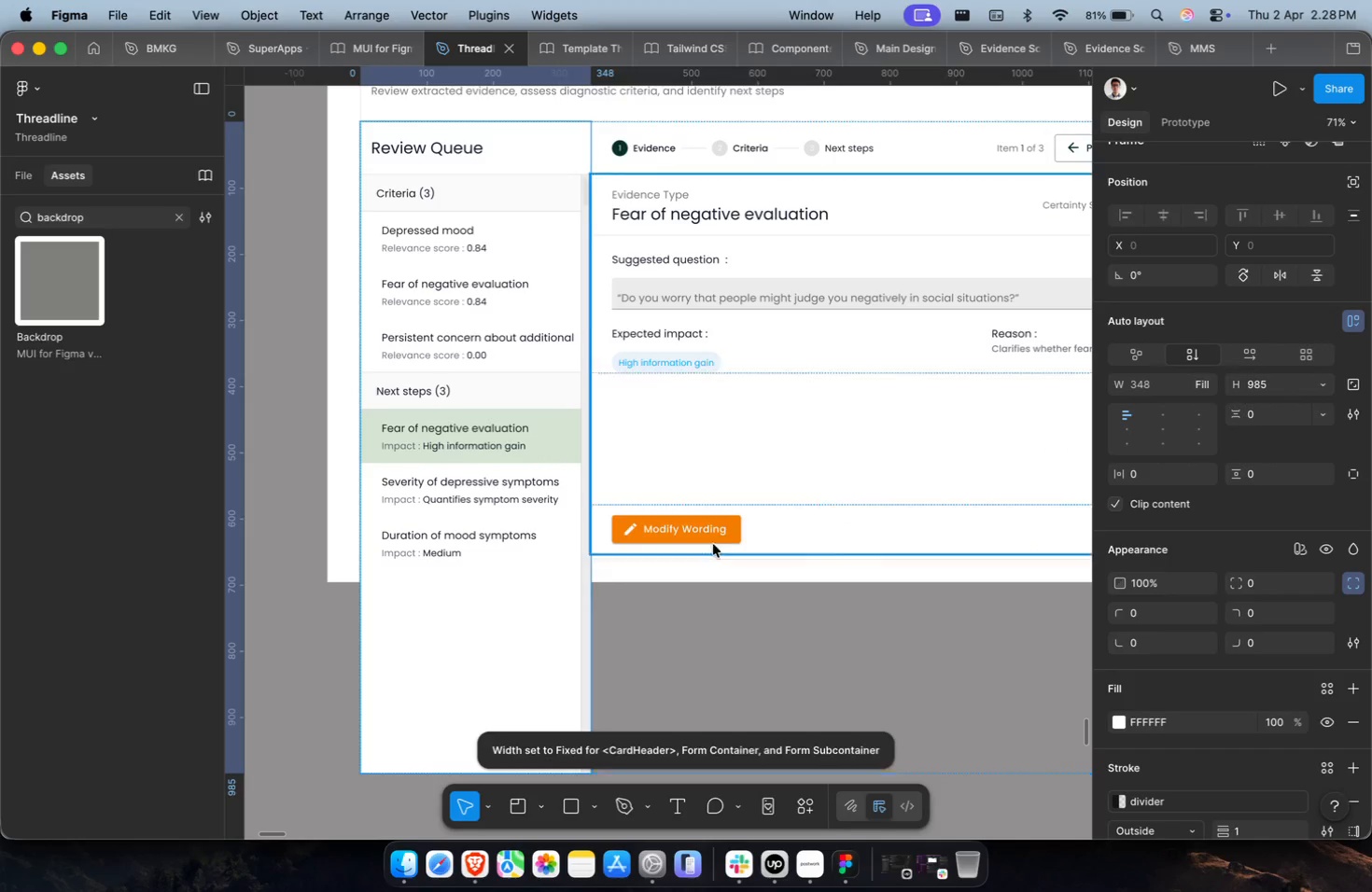 
key(Meta+Z)
 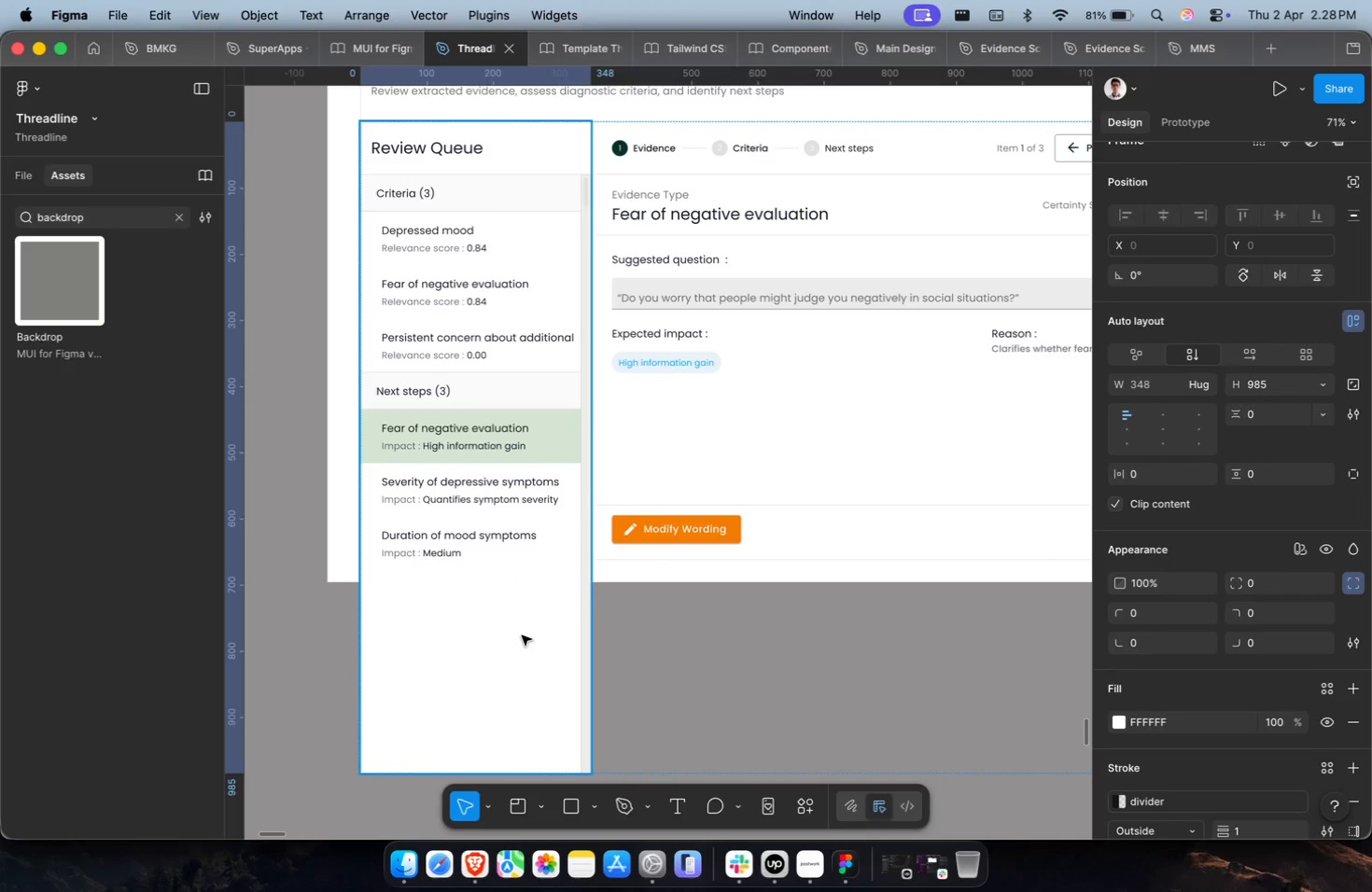 
double_click([522, 635])
 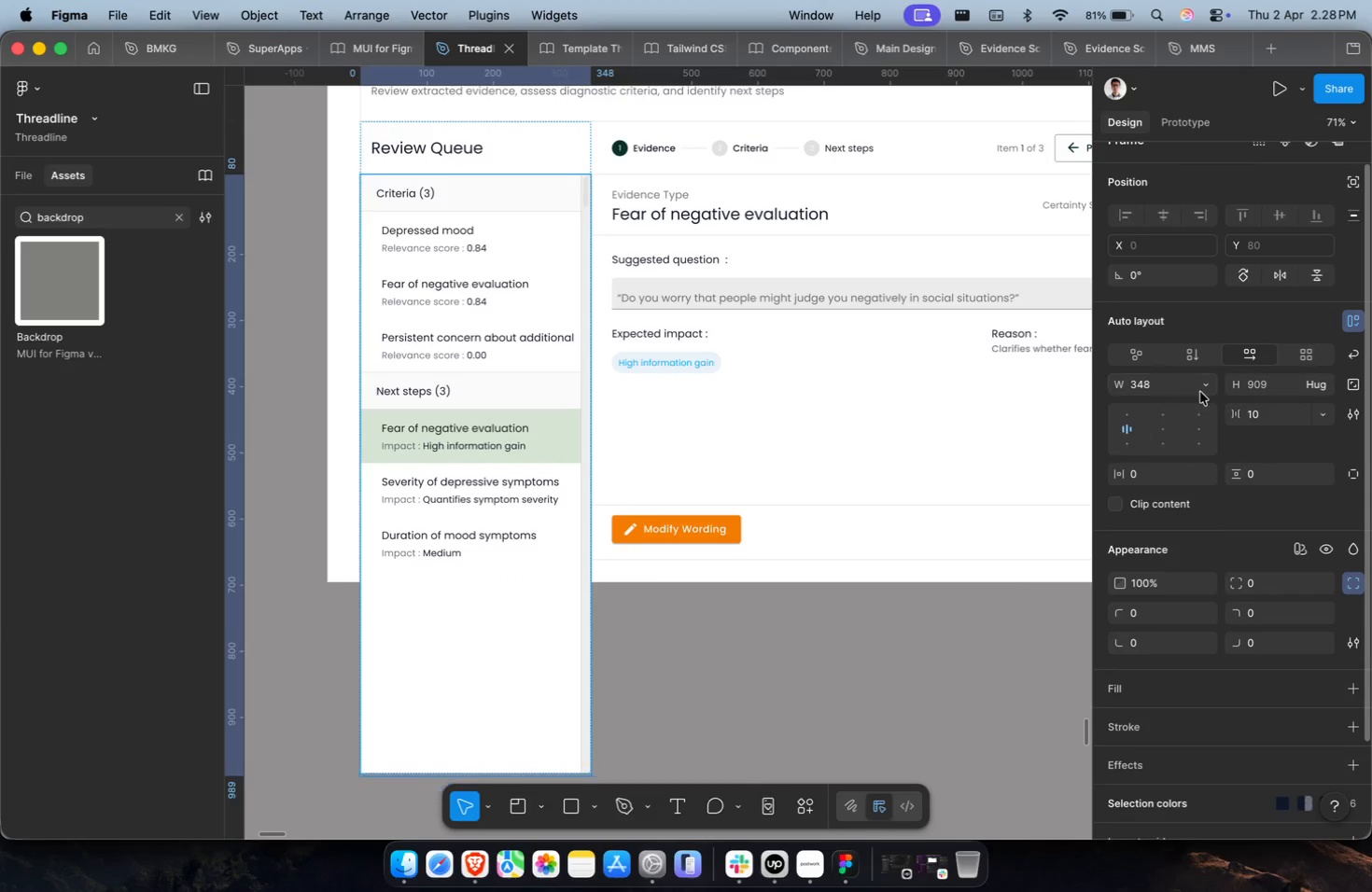 
double_click([1191, 404])
 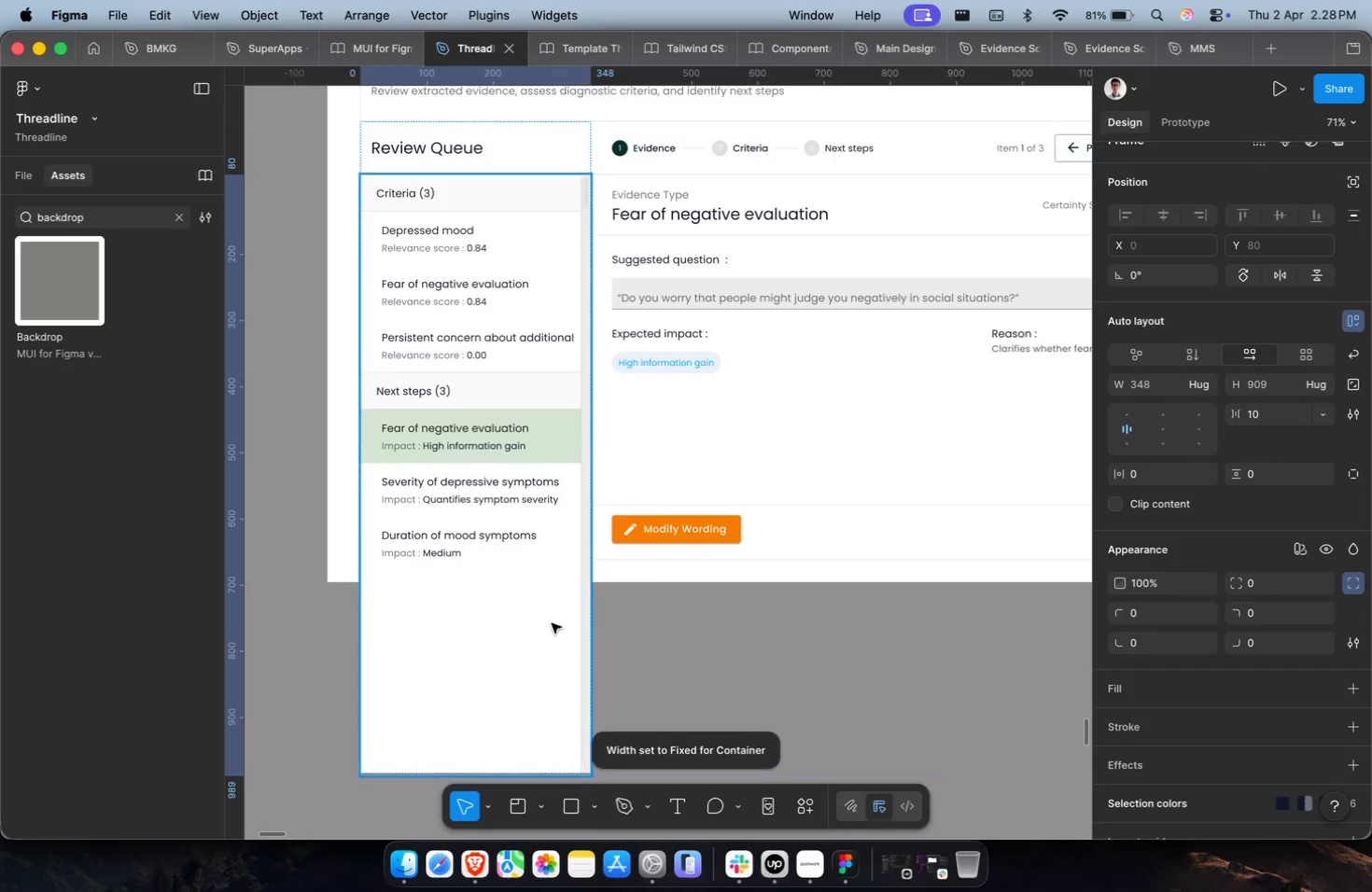 
hold_key(key=ShiftLeft, duration=0.35)
 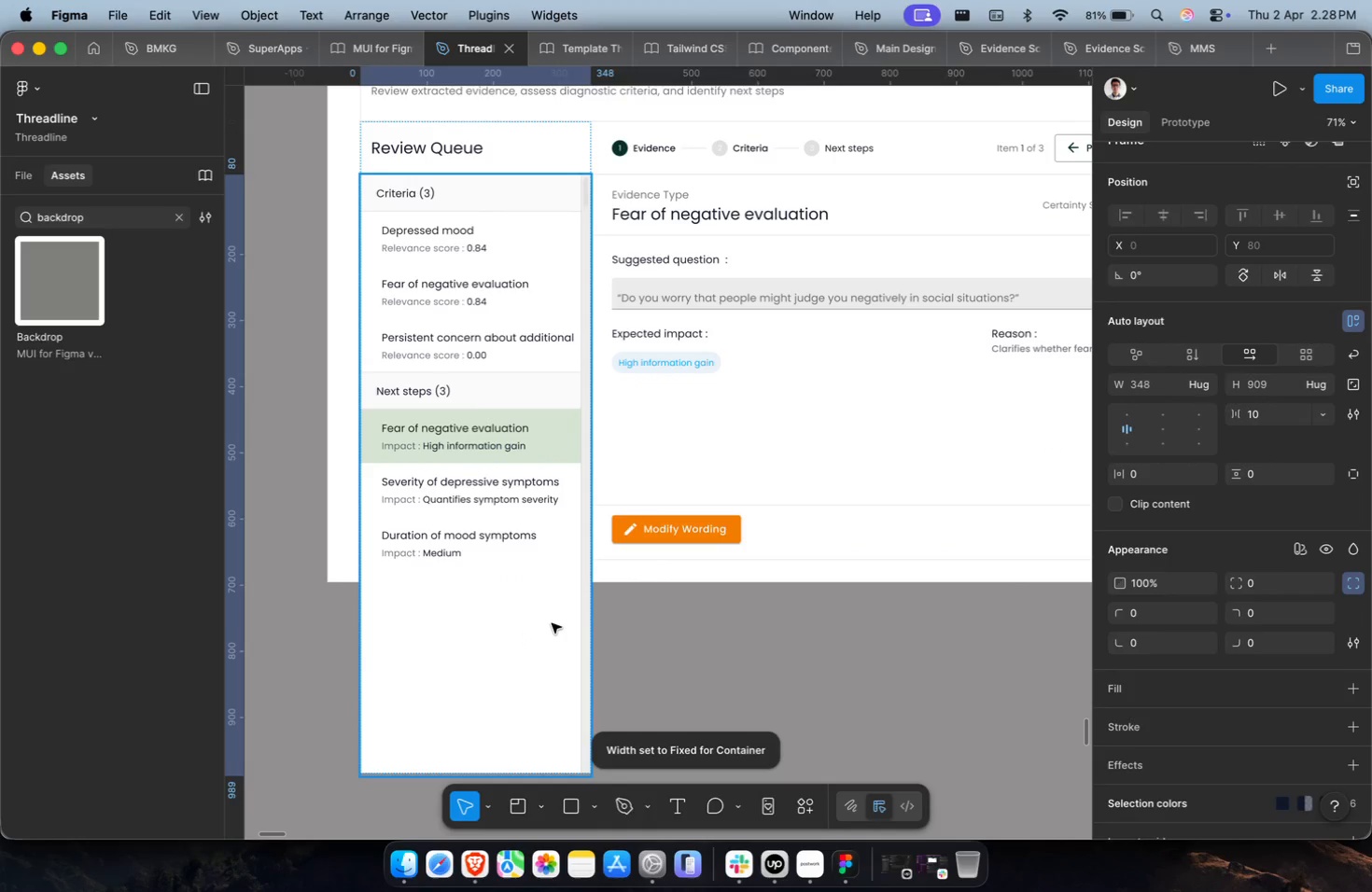 
double_click([552, 623])
 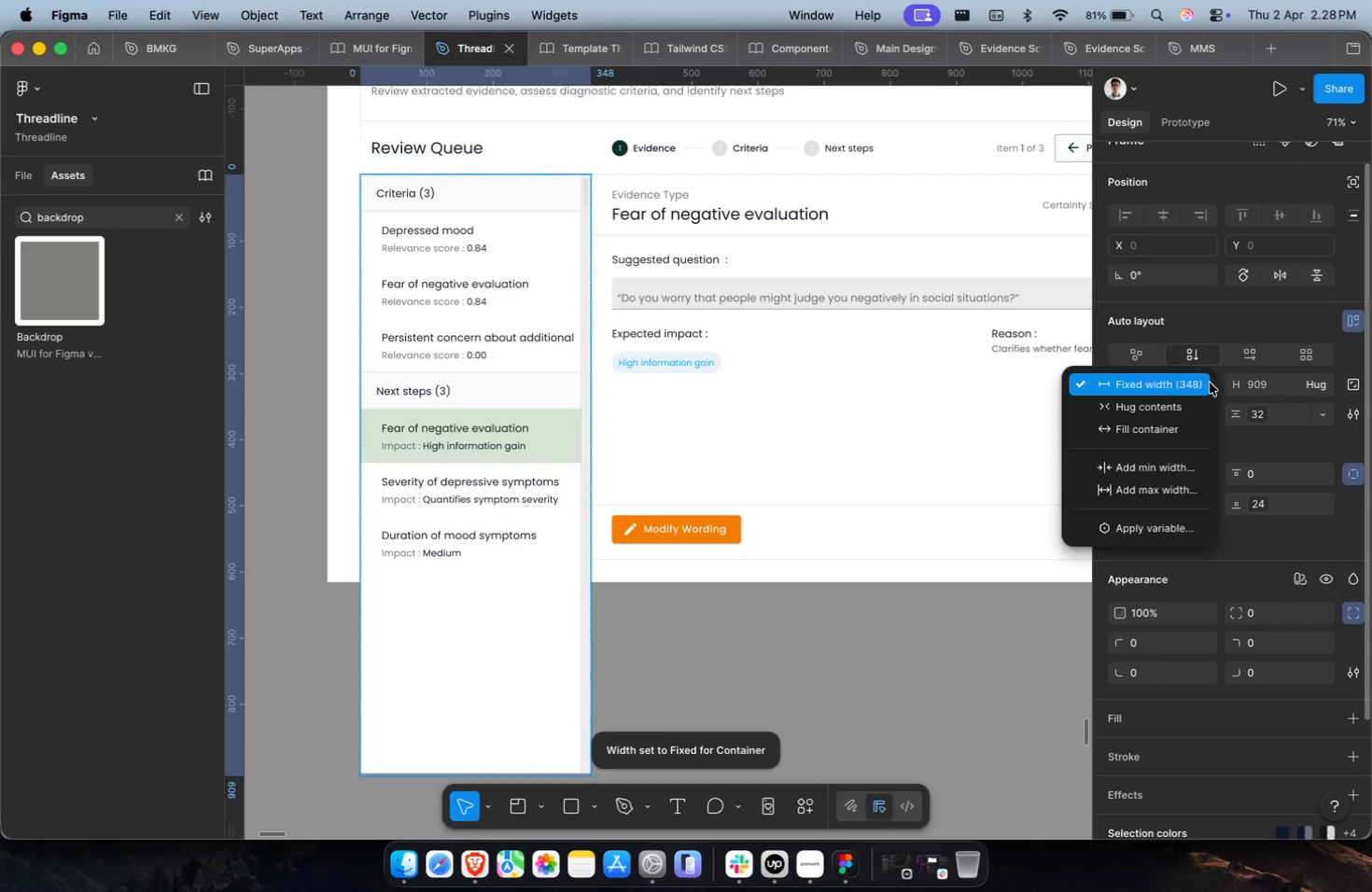 
double_click([1195, 402])
 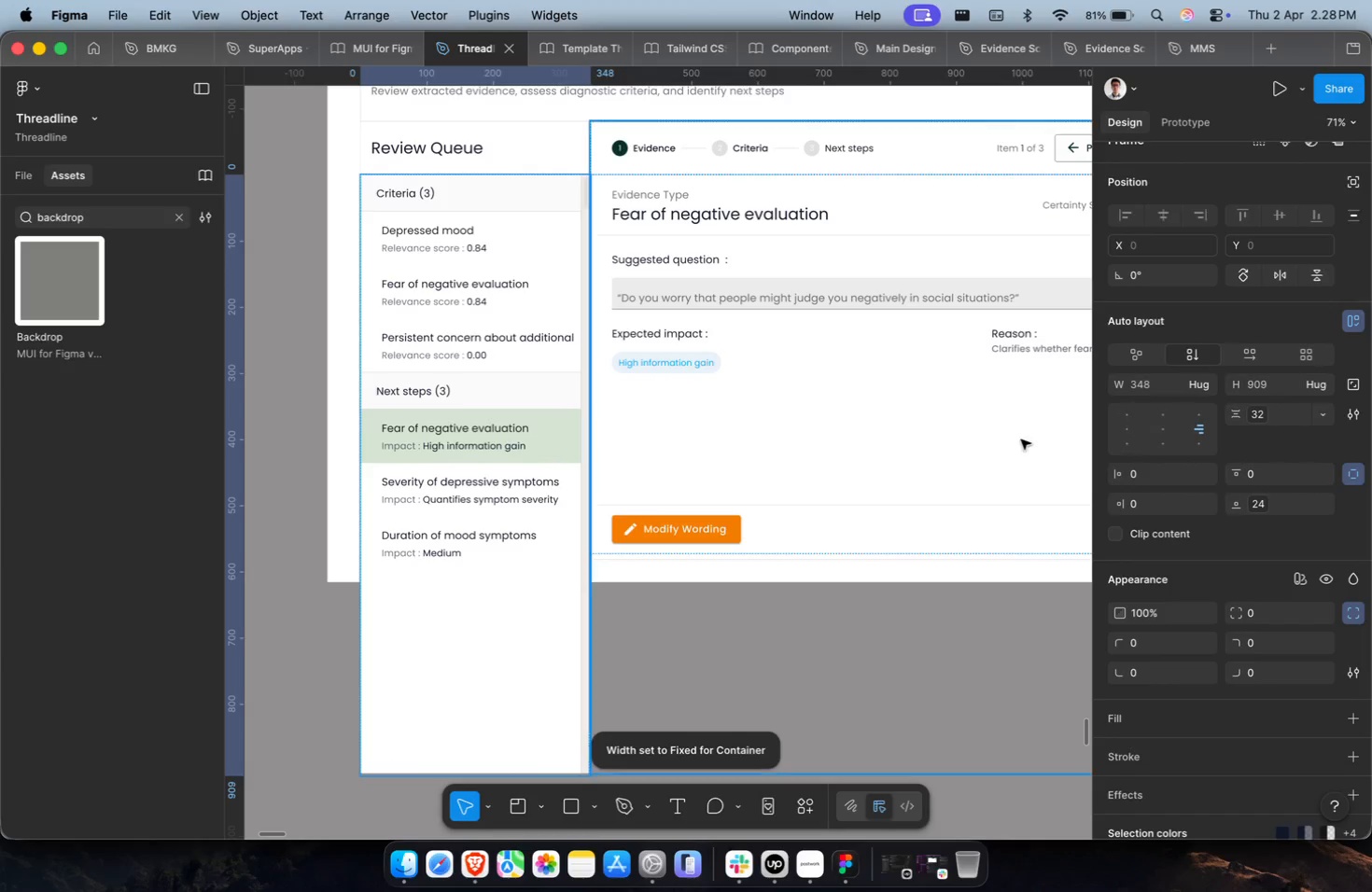 
key(Shift+ShiftLeft)
 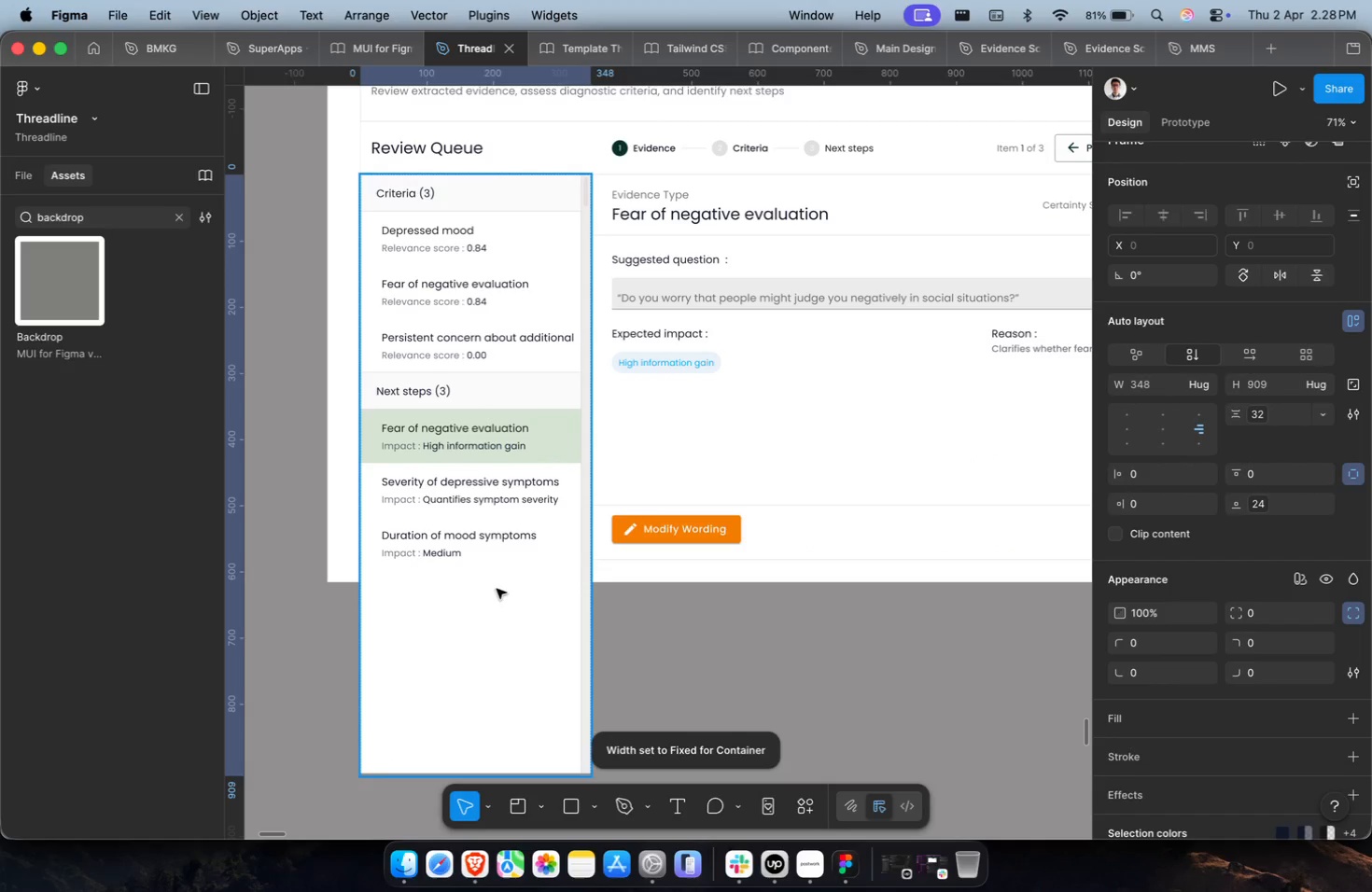 
double_click([492, 592])
 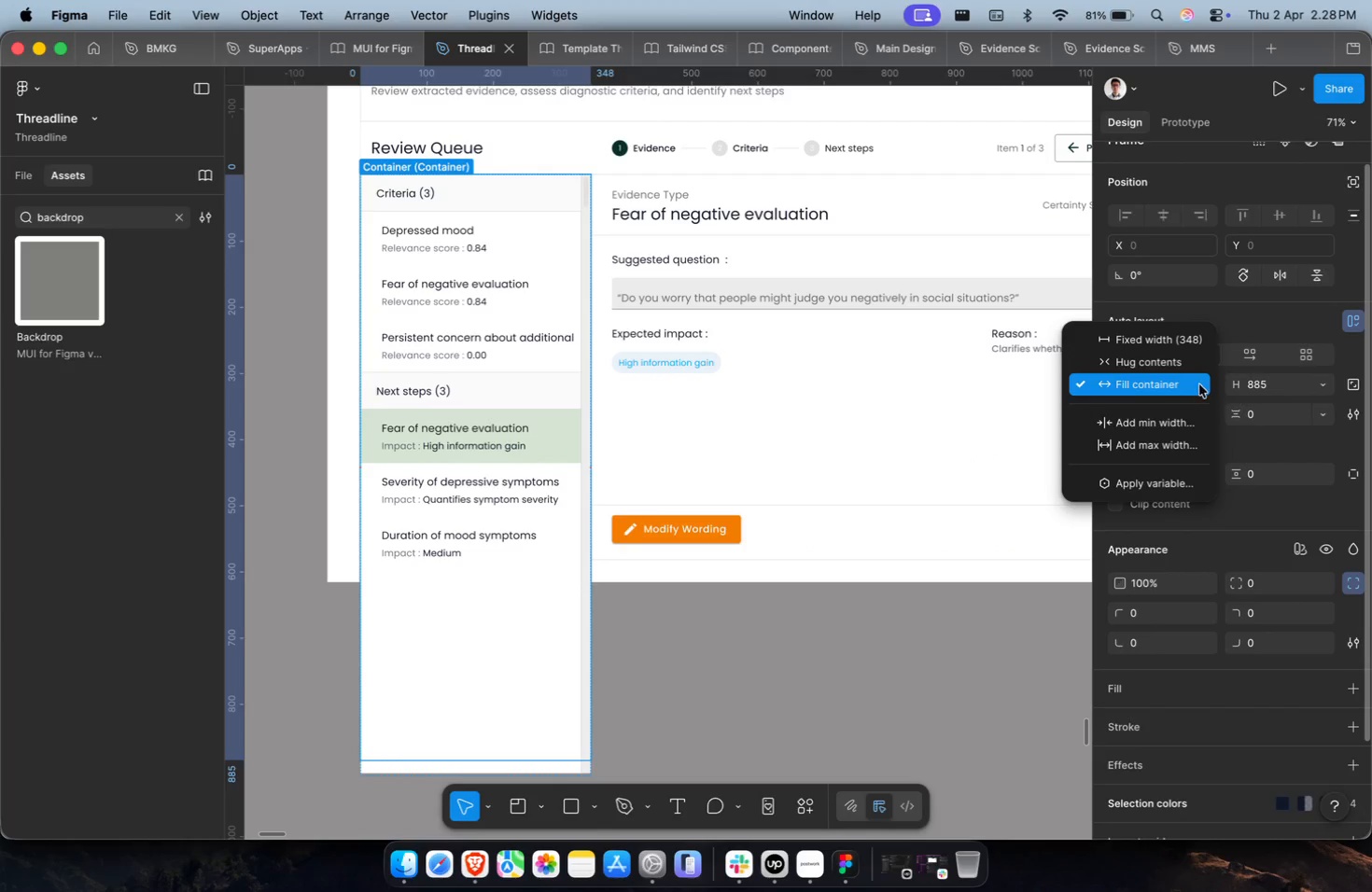 
left_click([1197, 367])
 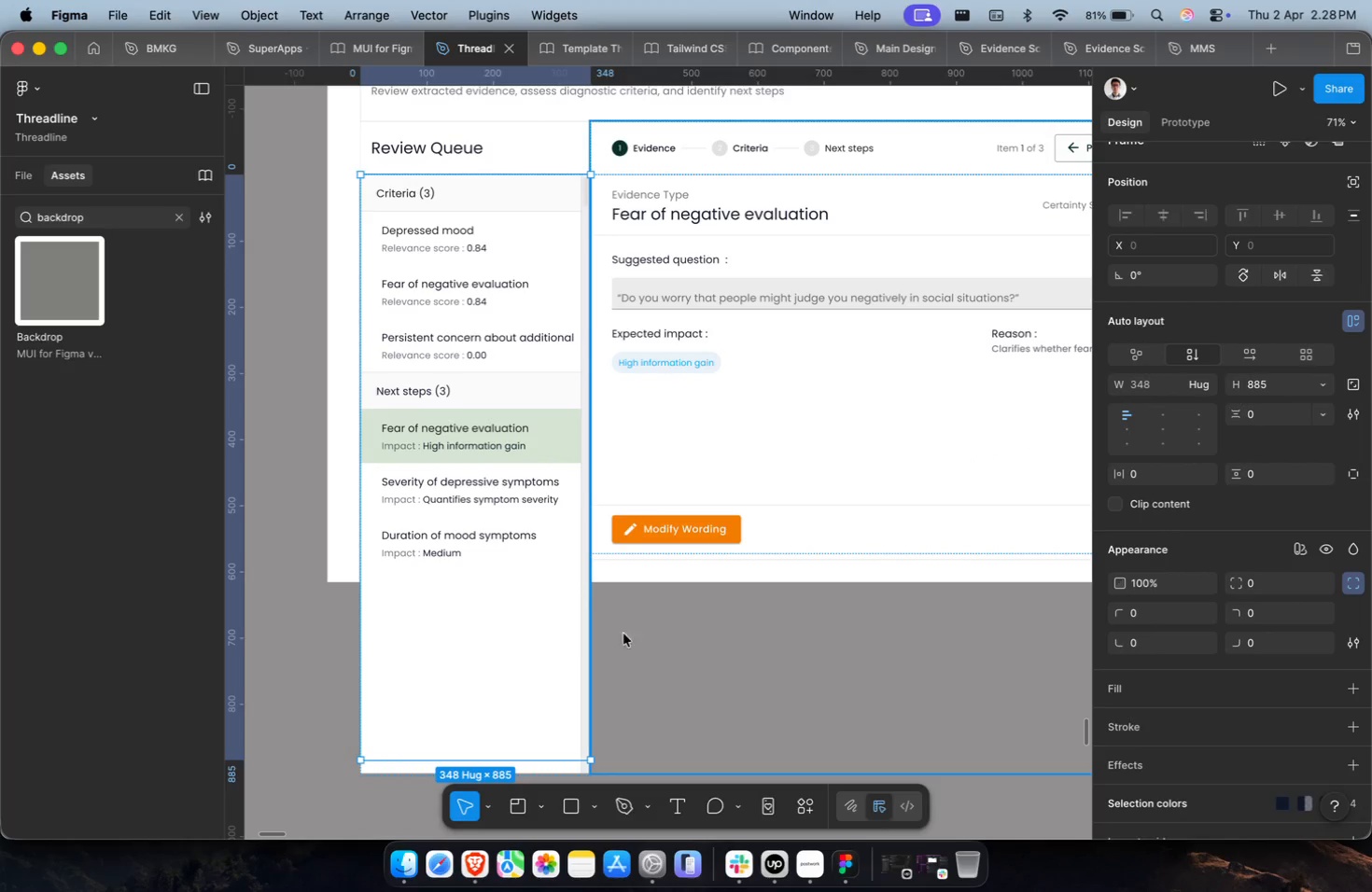 
double_click([516, 656])
 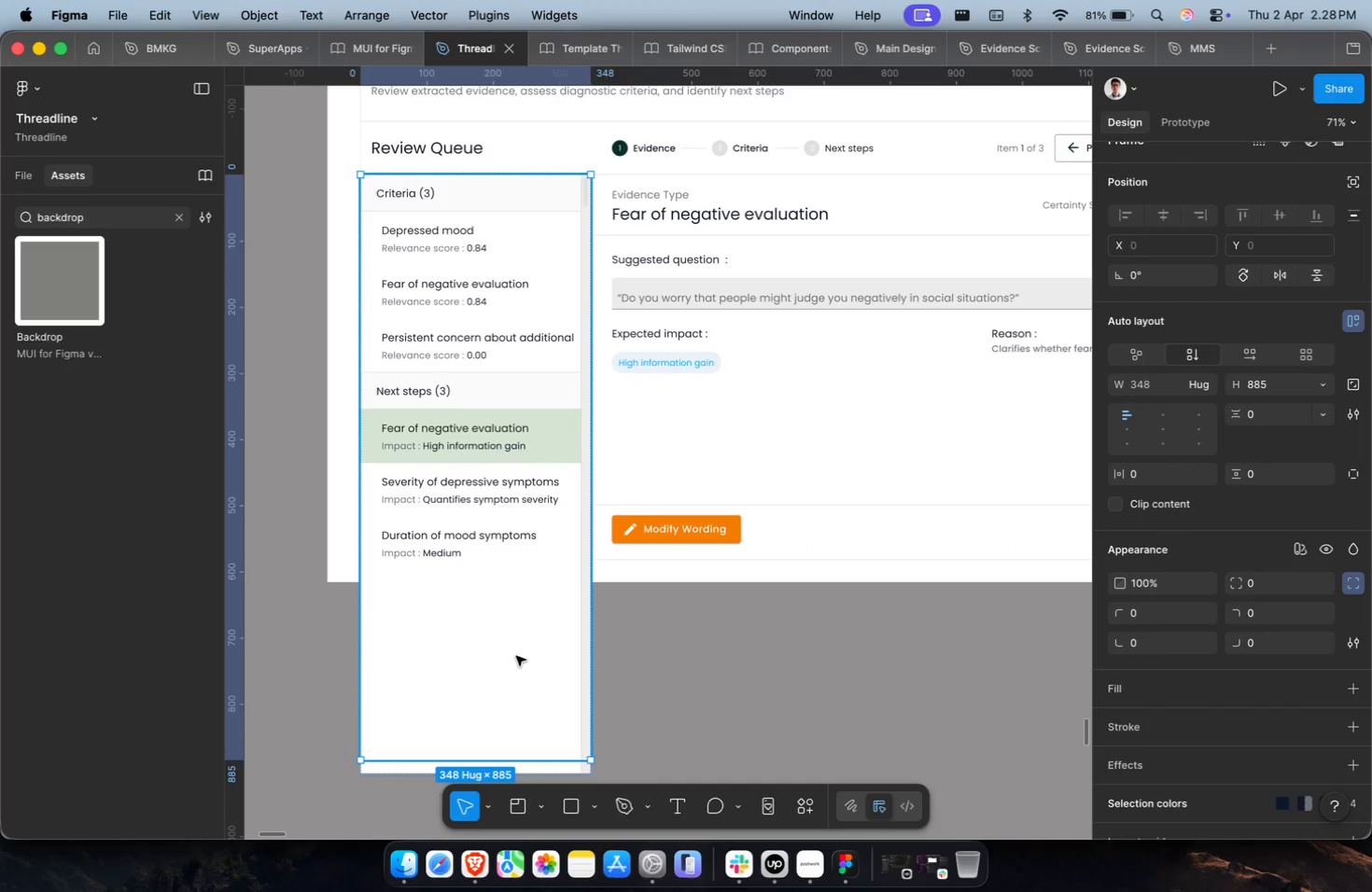 
triple_click([516, 656])
 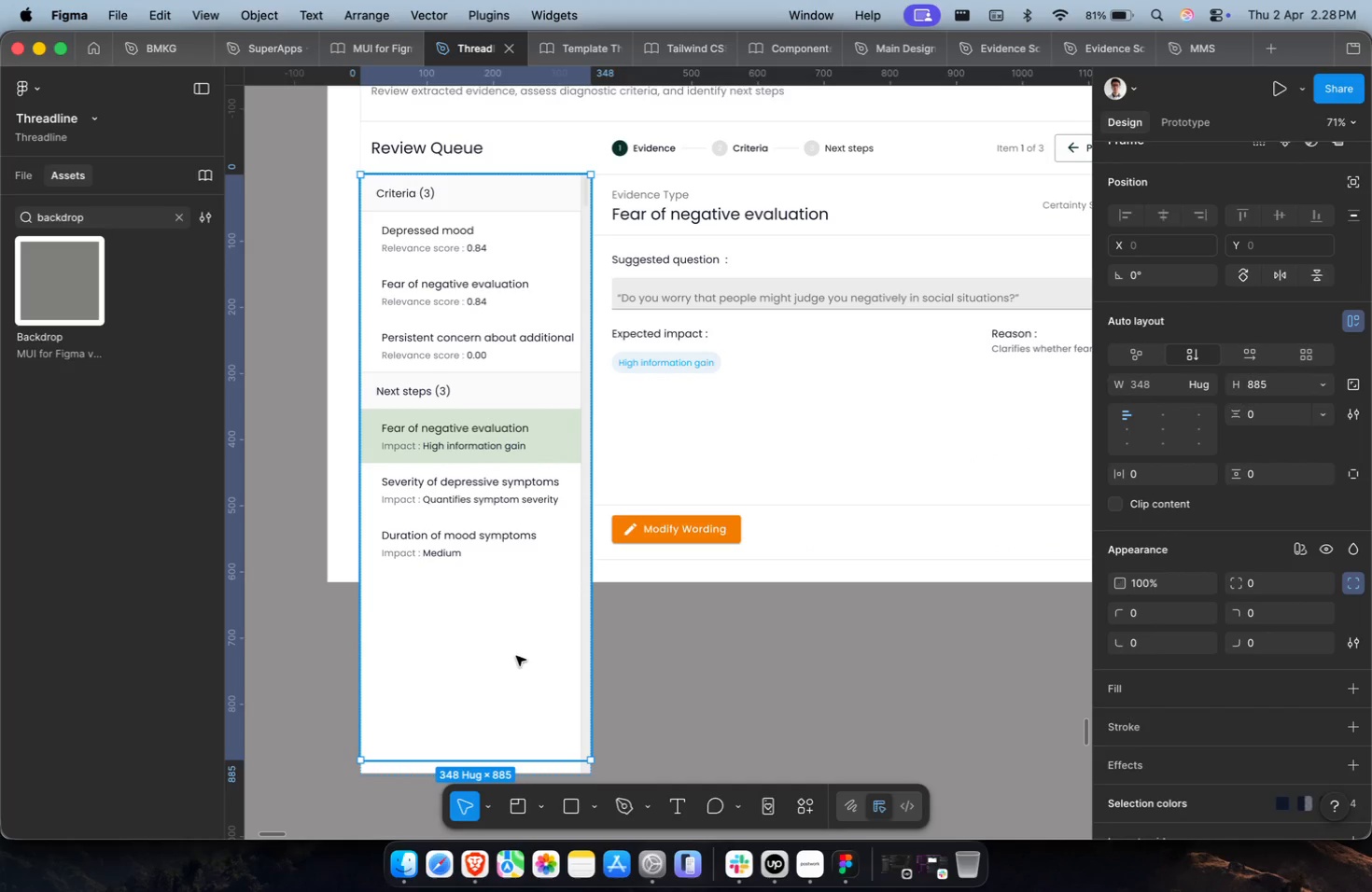 
triple_click([516, 656])
 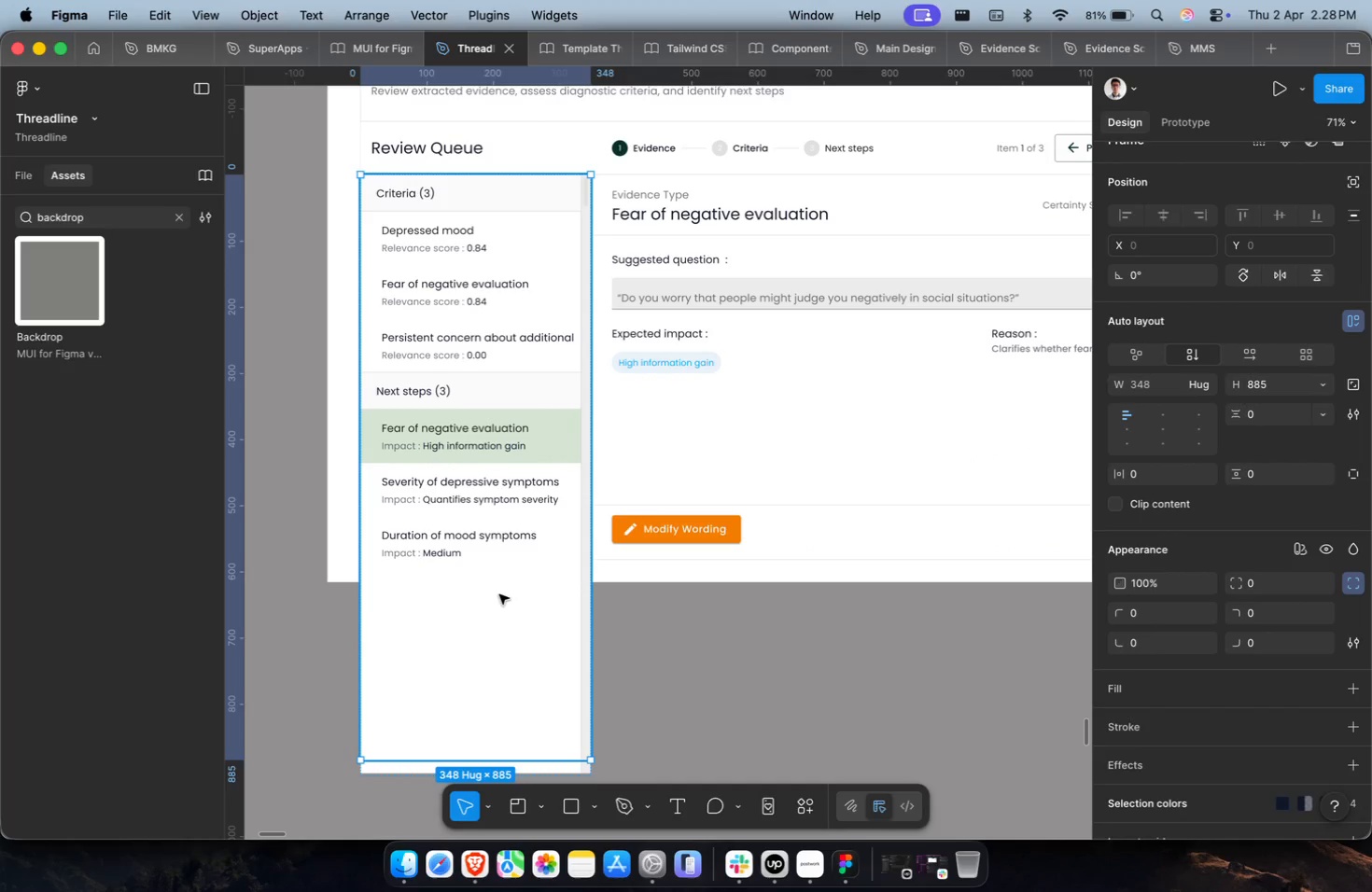 
triple_click([496, 581])
 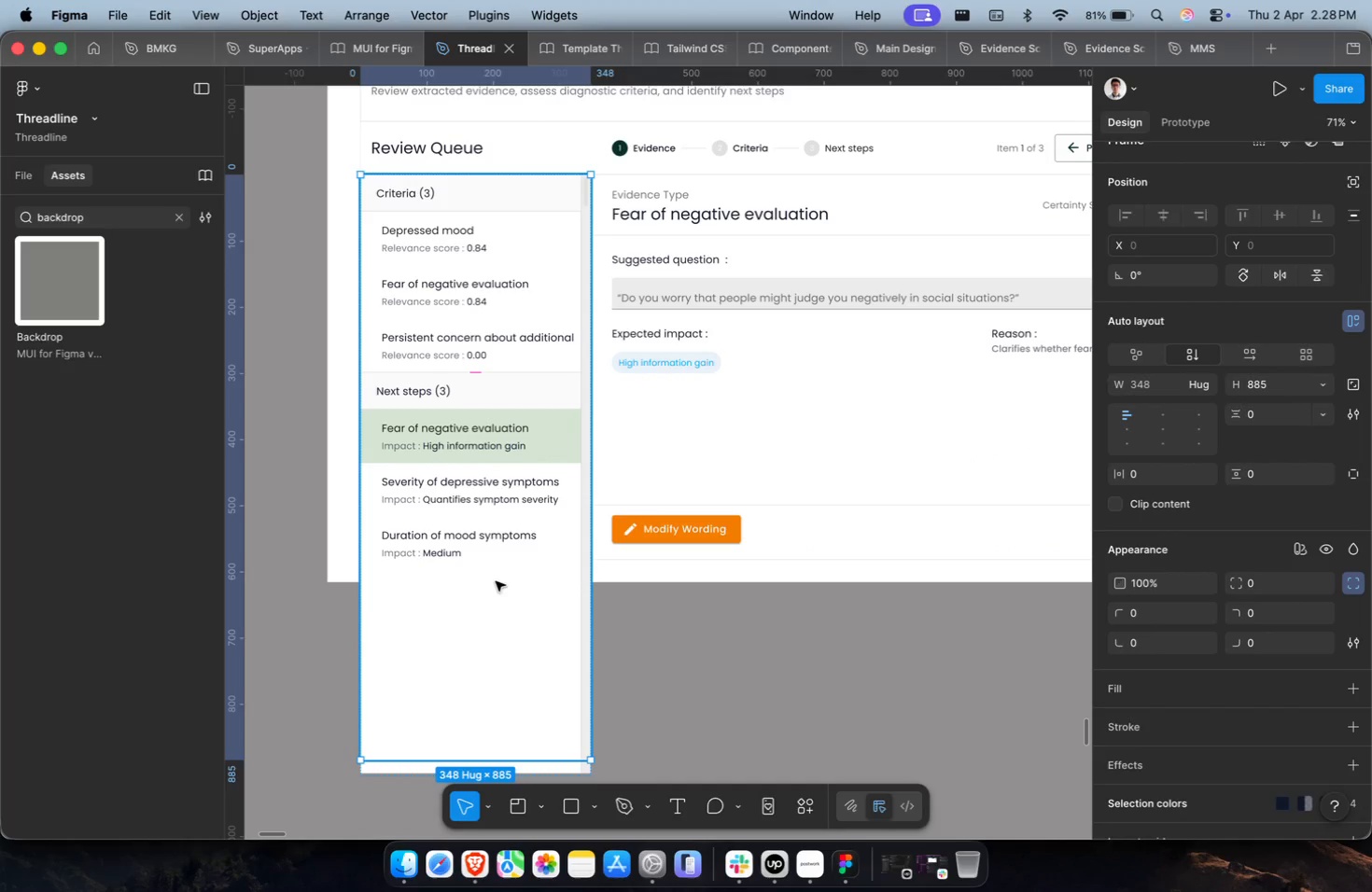 
triple_click([496, 581])
 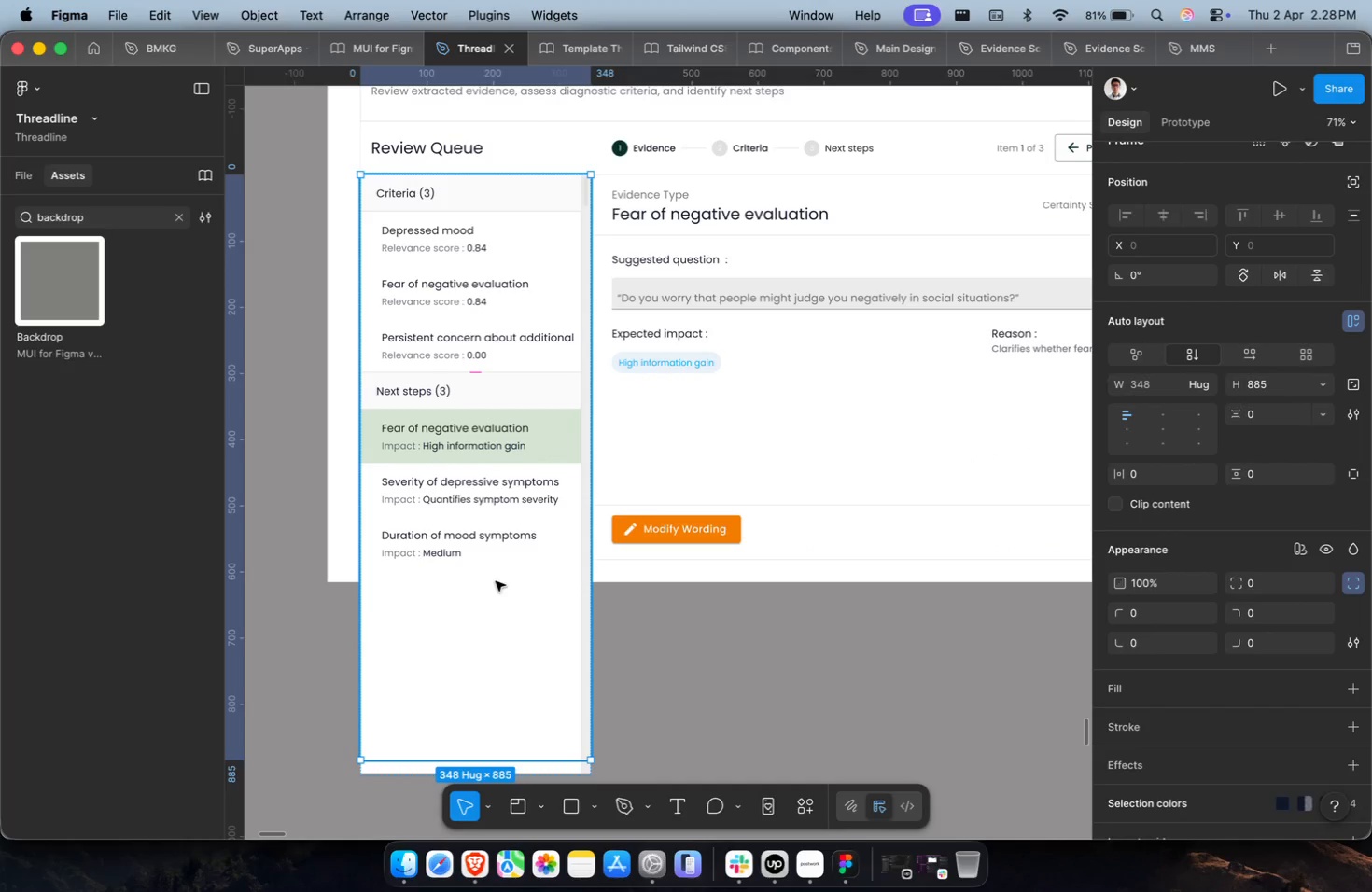 
triple_click([496, 581])
 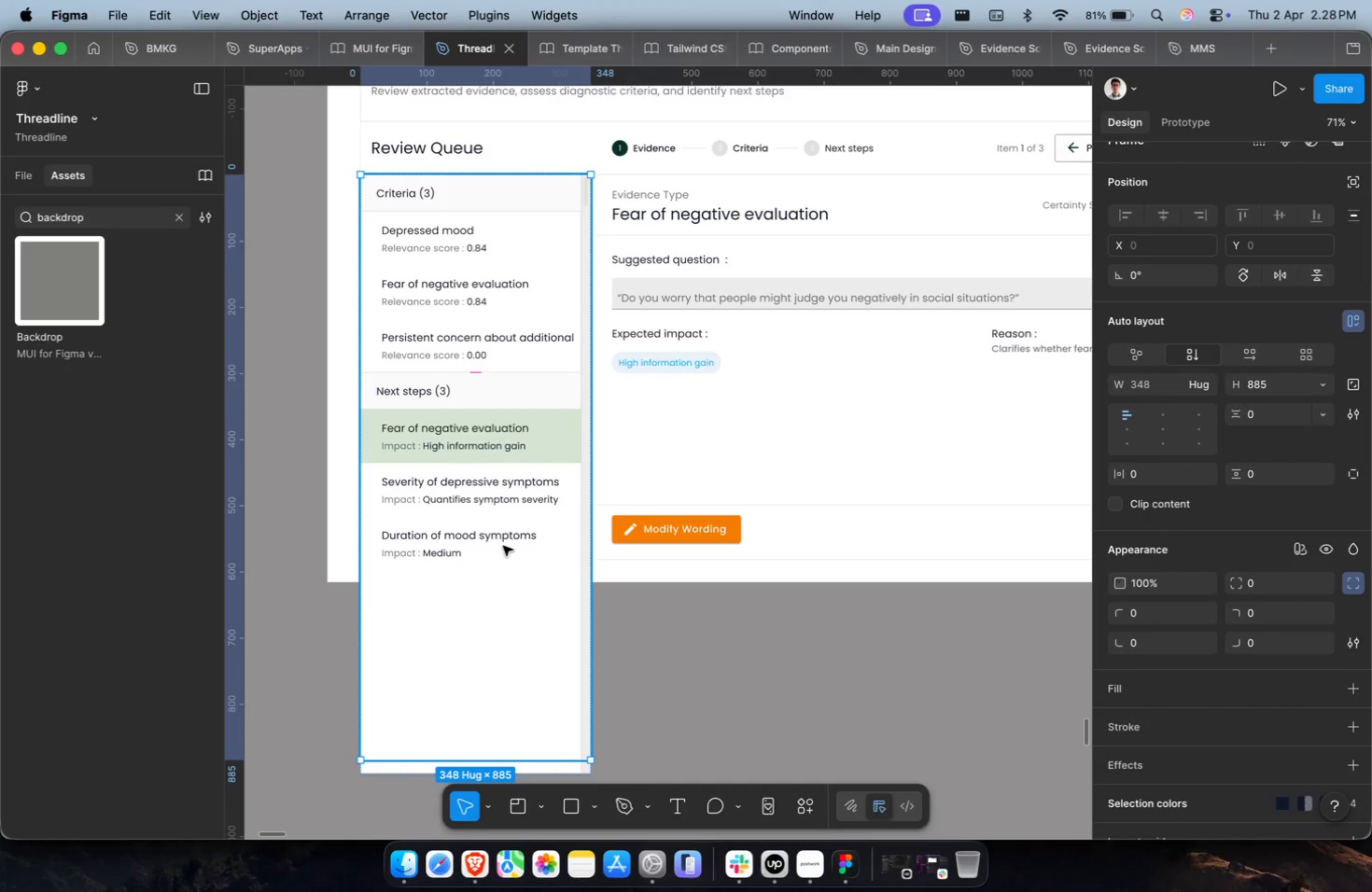 
hold_key(key=CommandLeft, duration=0.36)
triple_click([499, 540])
 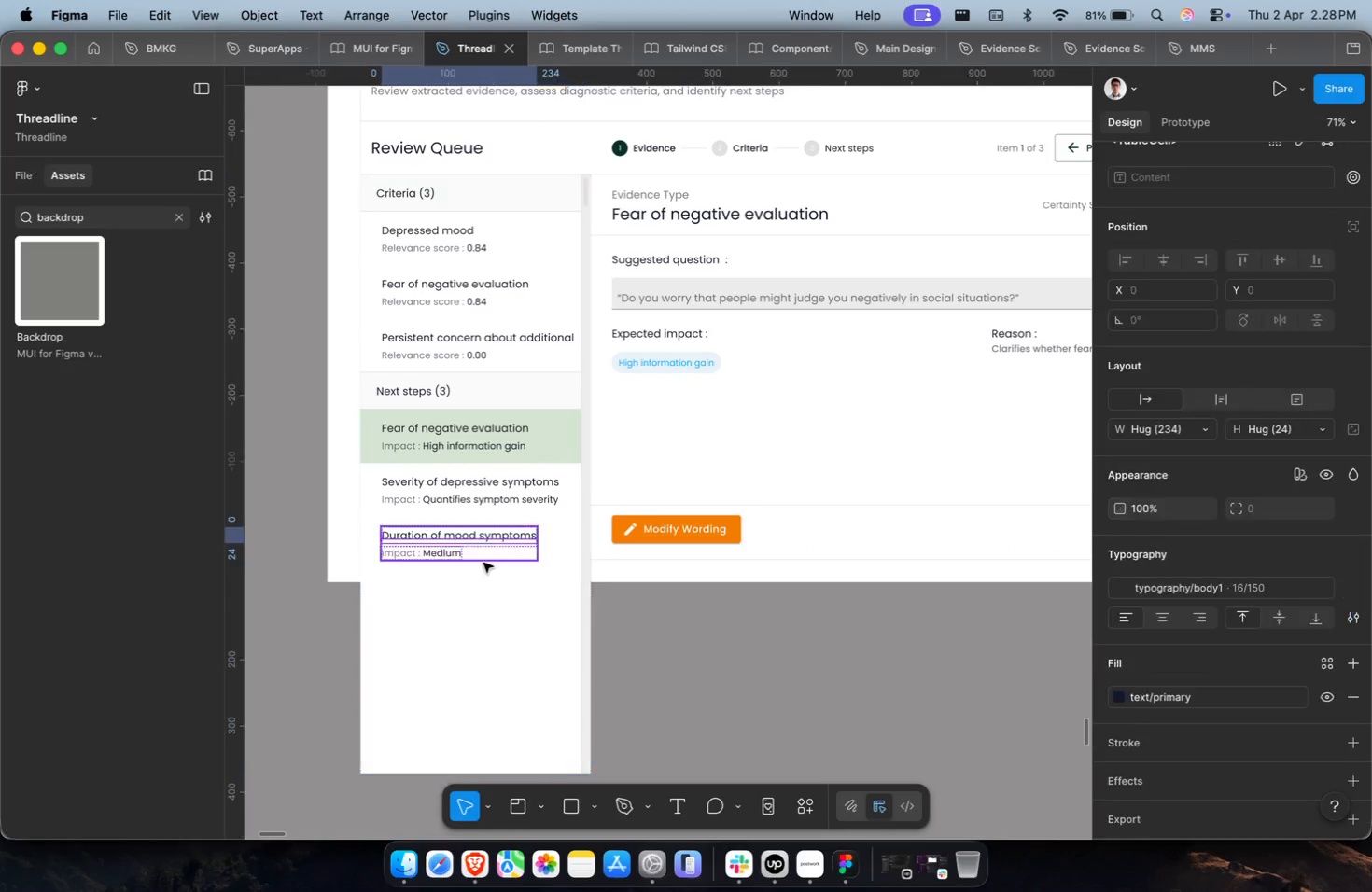 
triple_click([477, 588])
 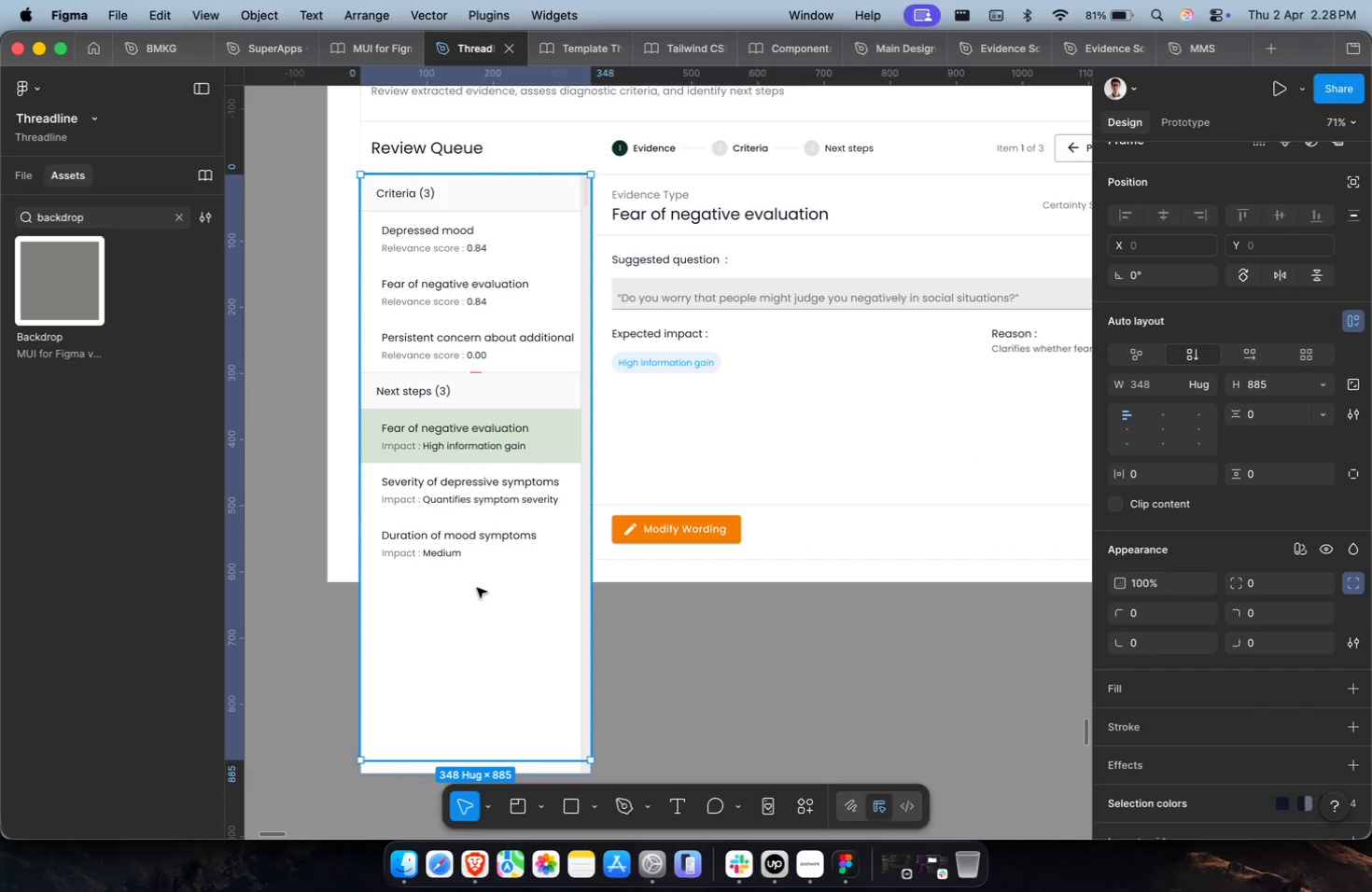 
triple_click([485, 551])
 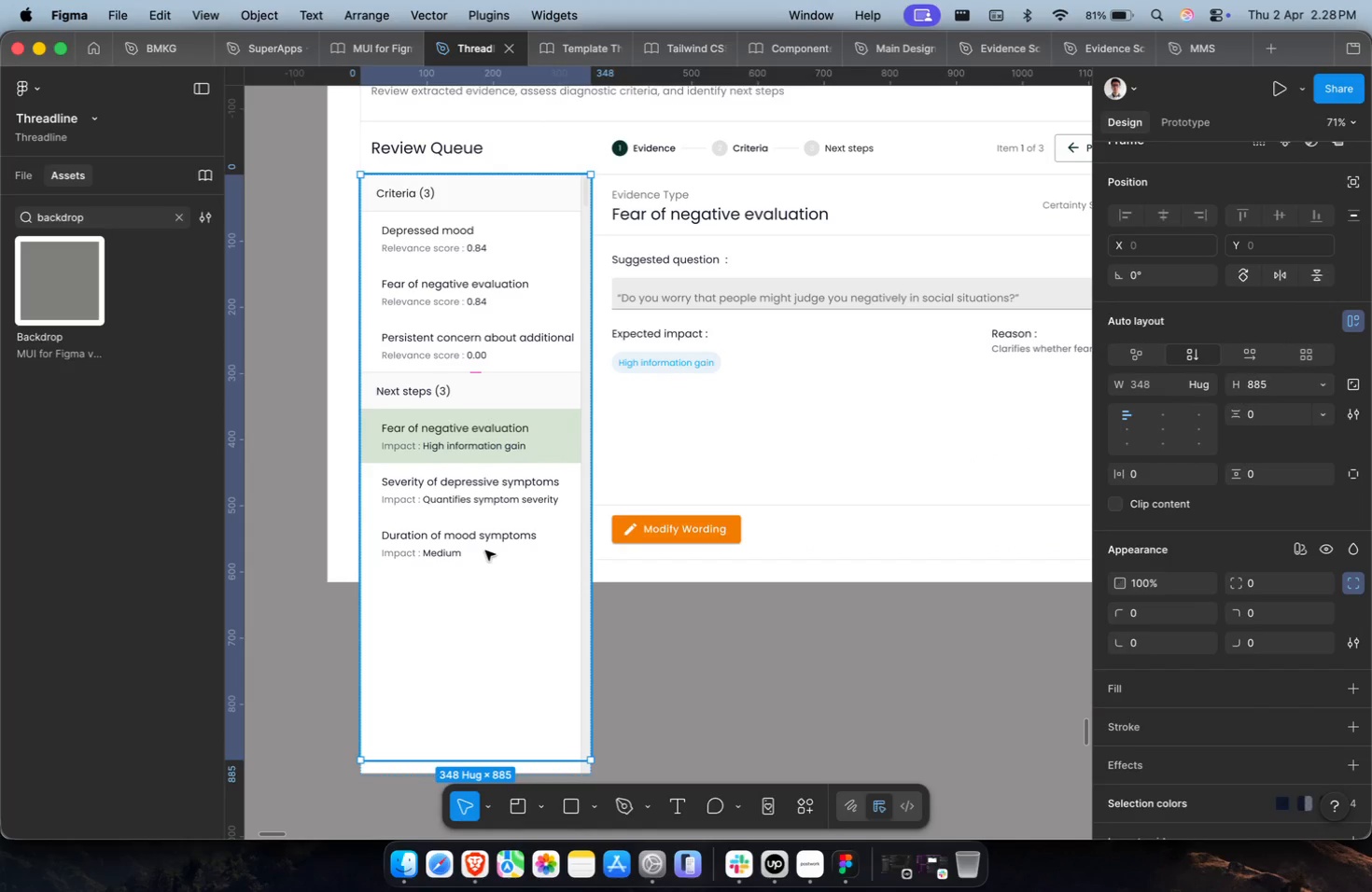 
triple_click([485, 551])
 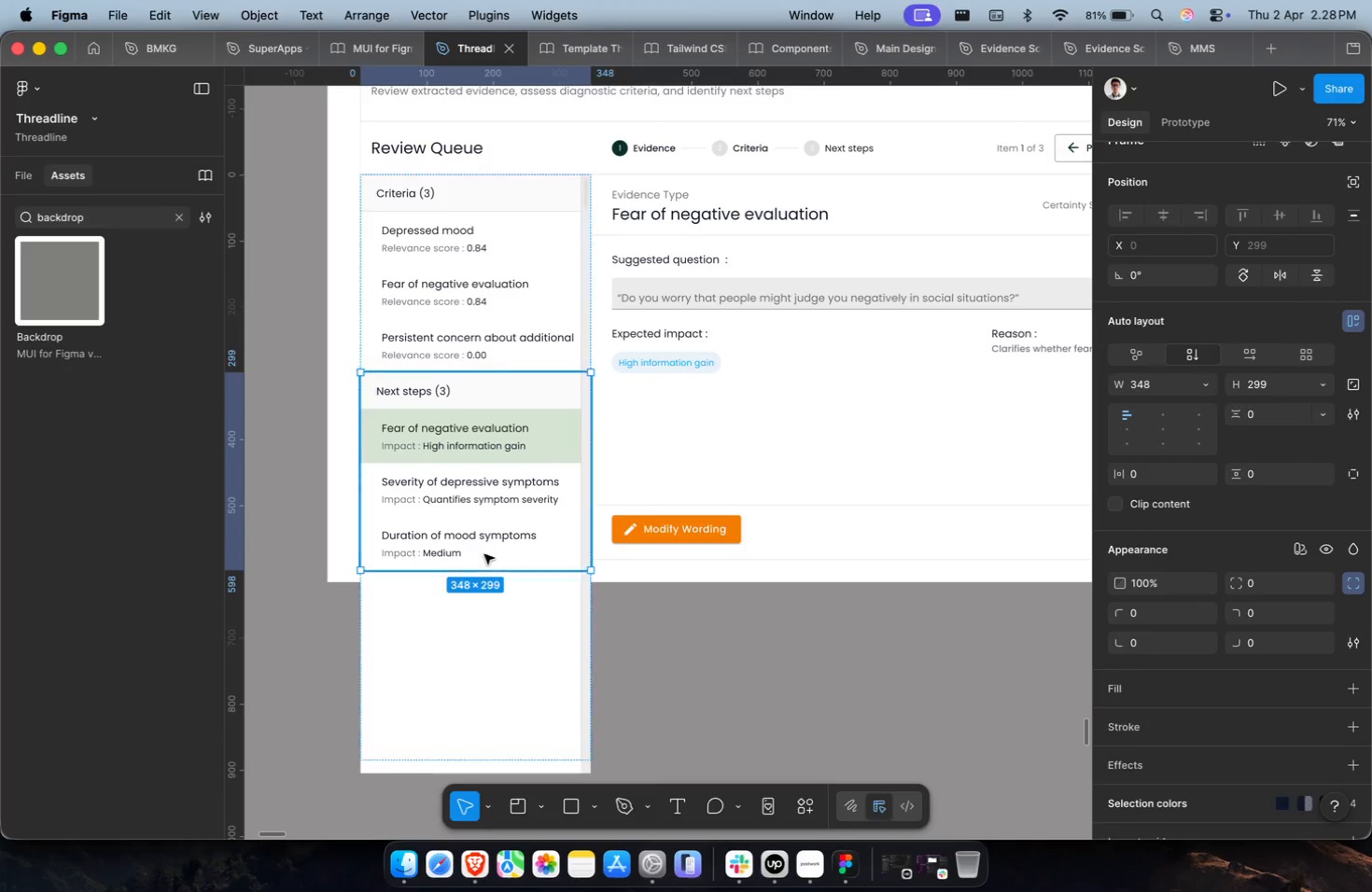 
triple_click([413, 628])
 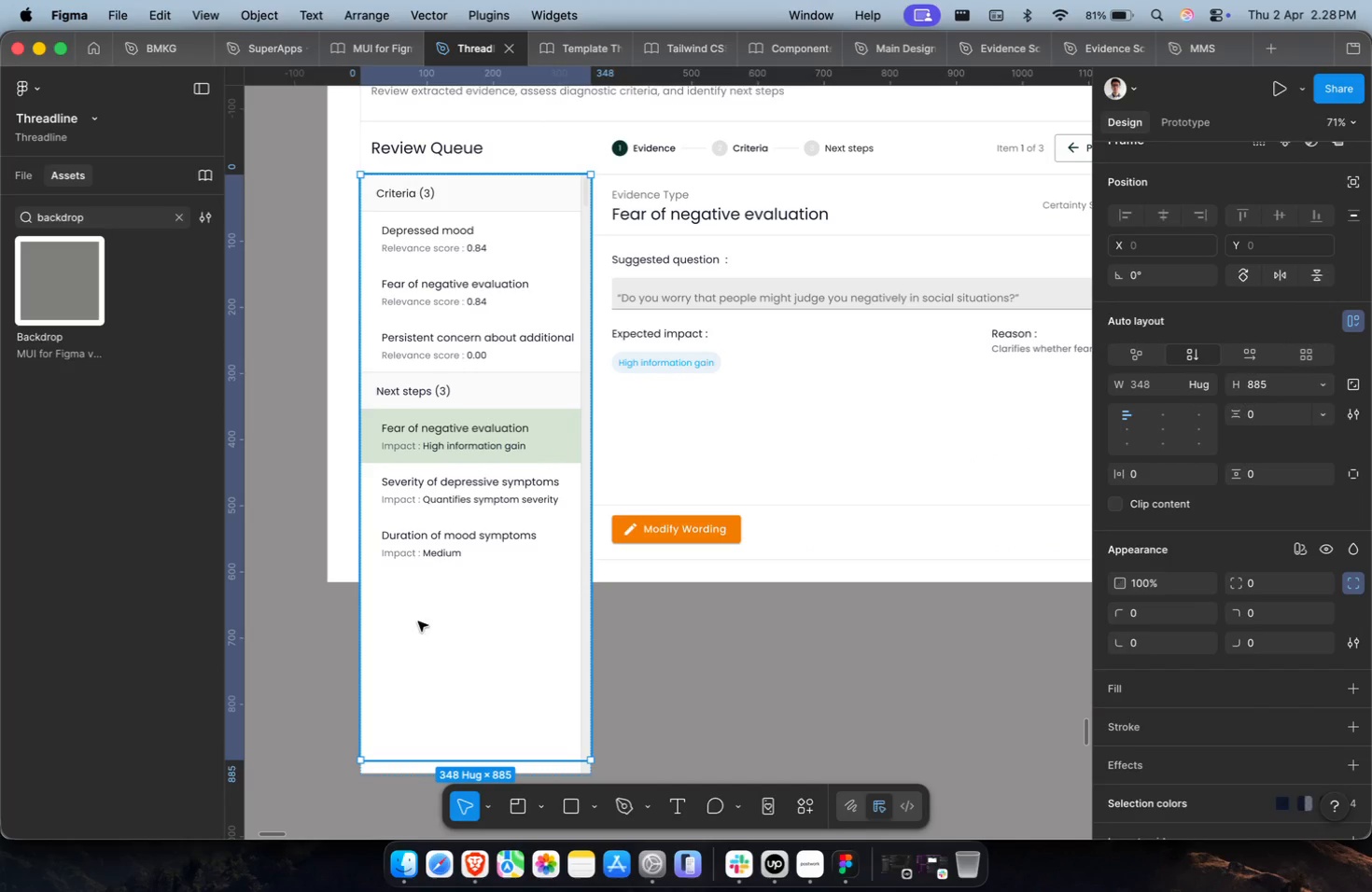 
triple_click([482, 522])
 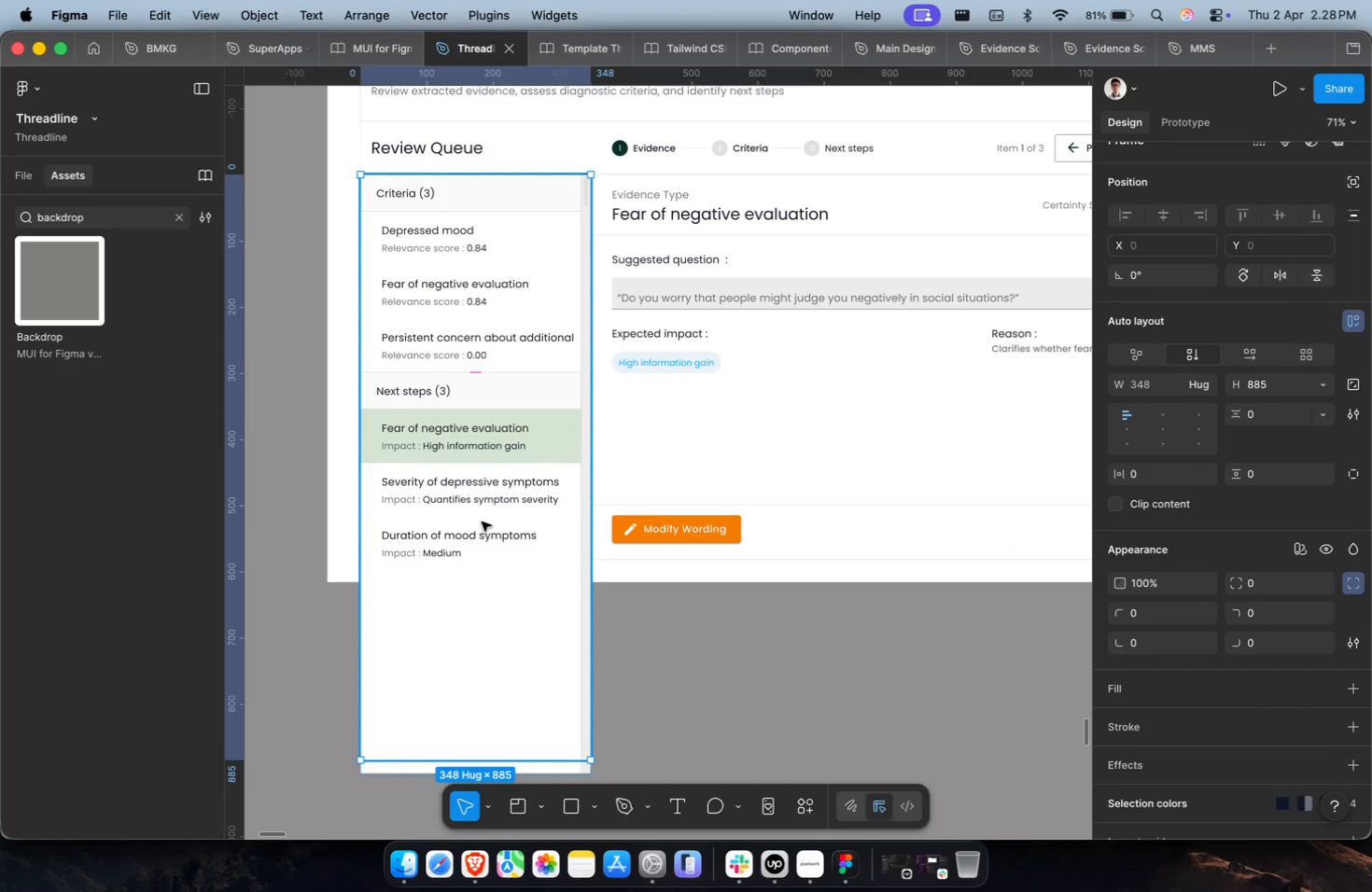 
triple_click([482, 522])
 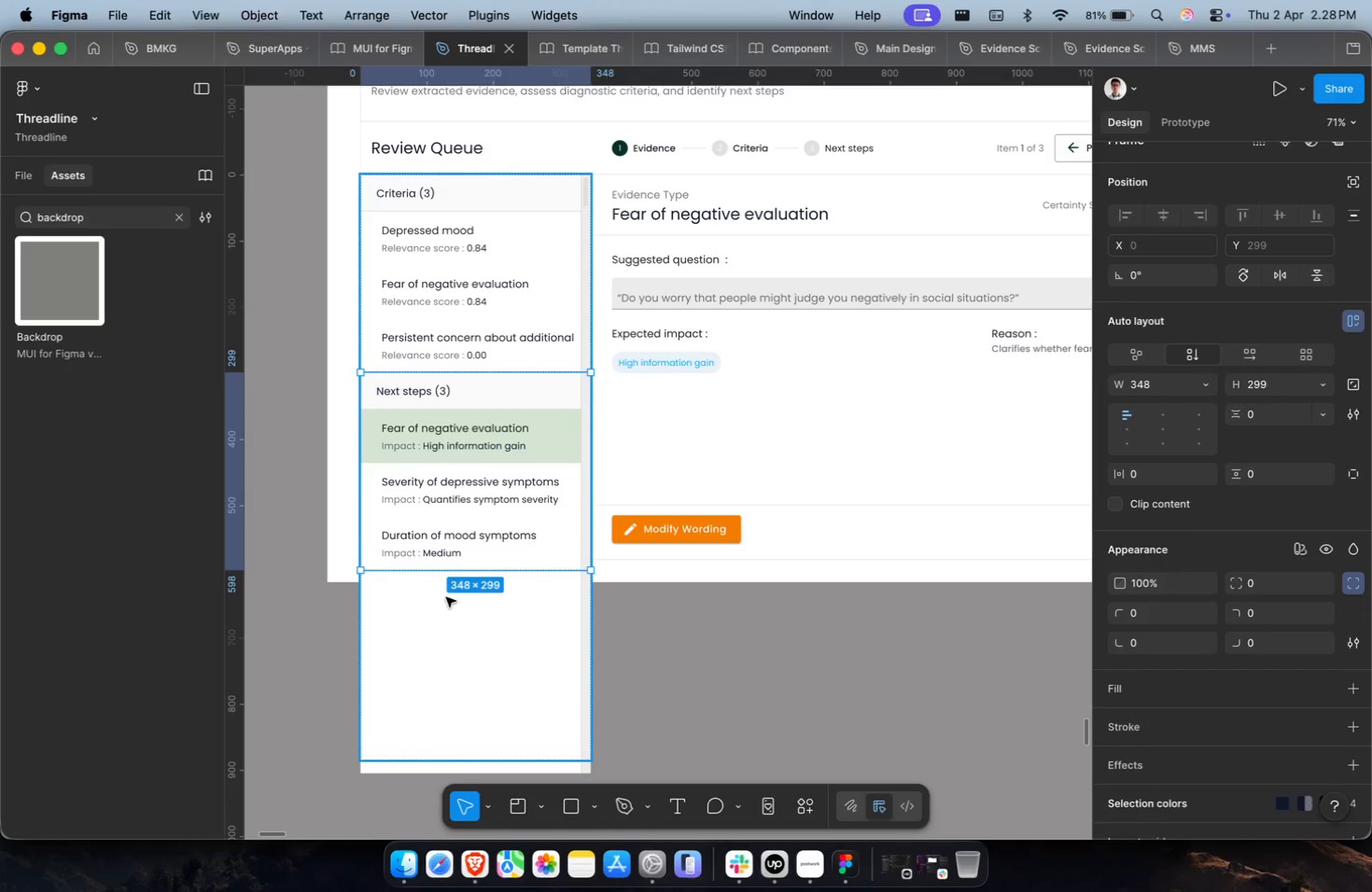 
left_click([469, 583])
 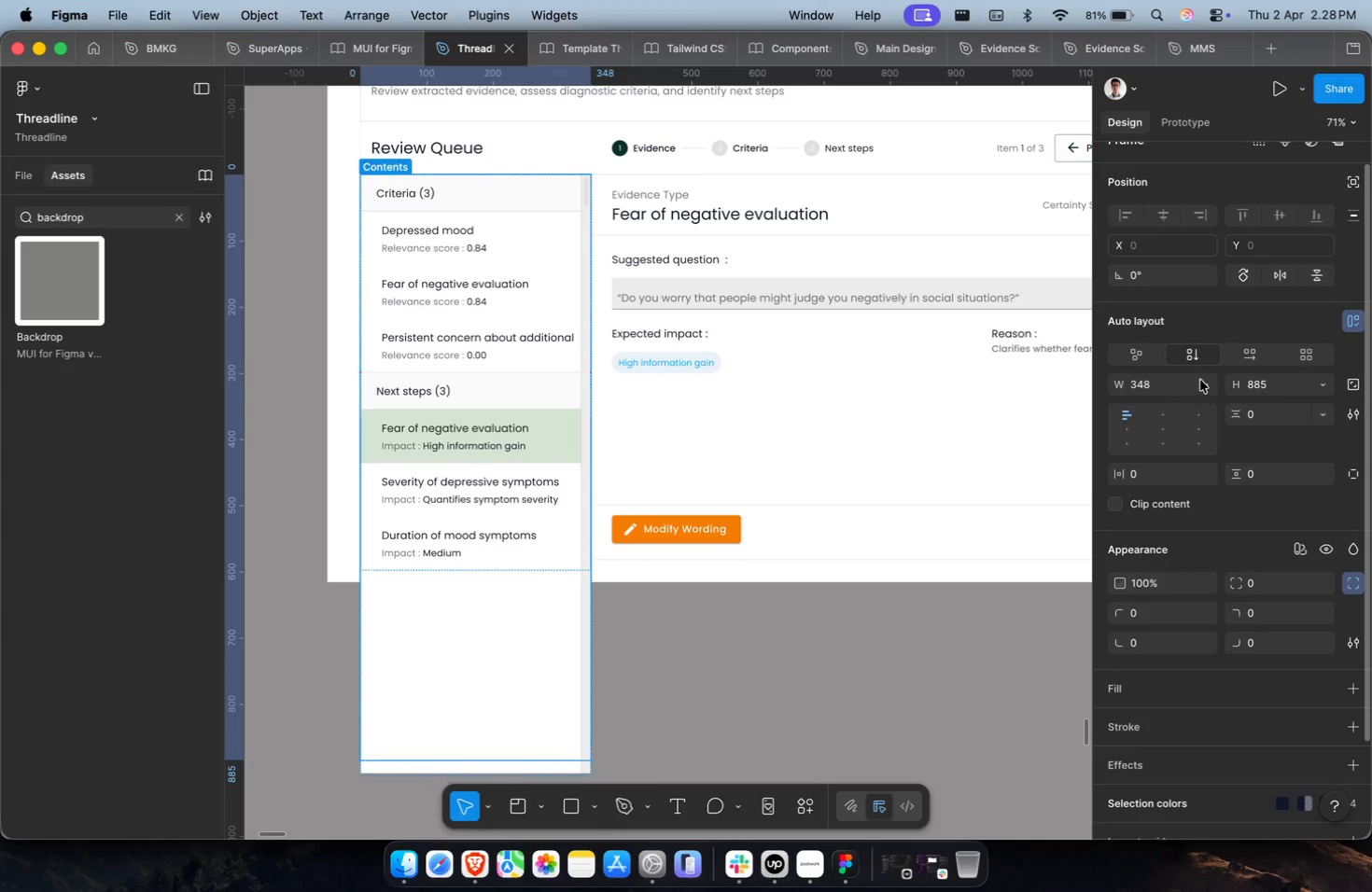 
double_click([1197, 405])
 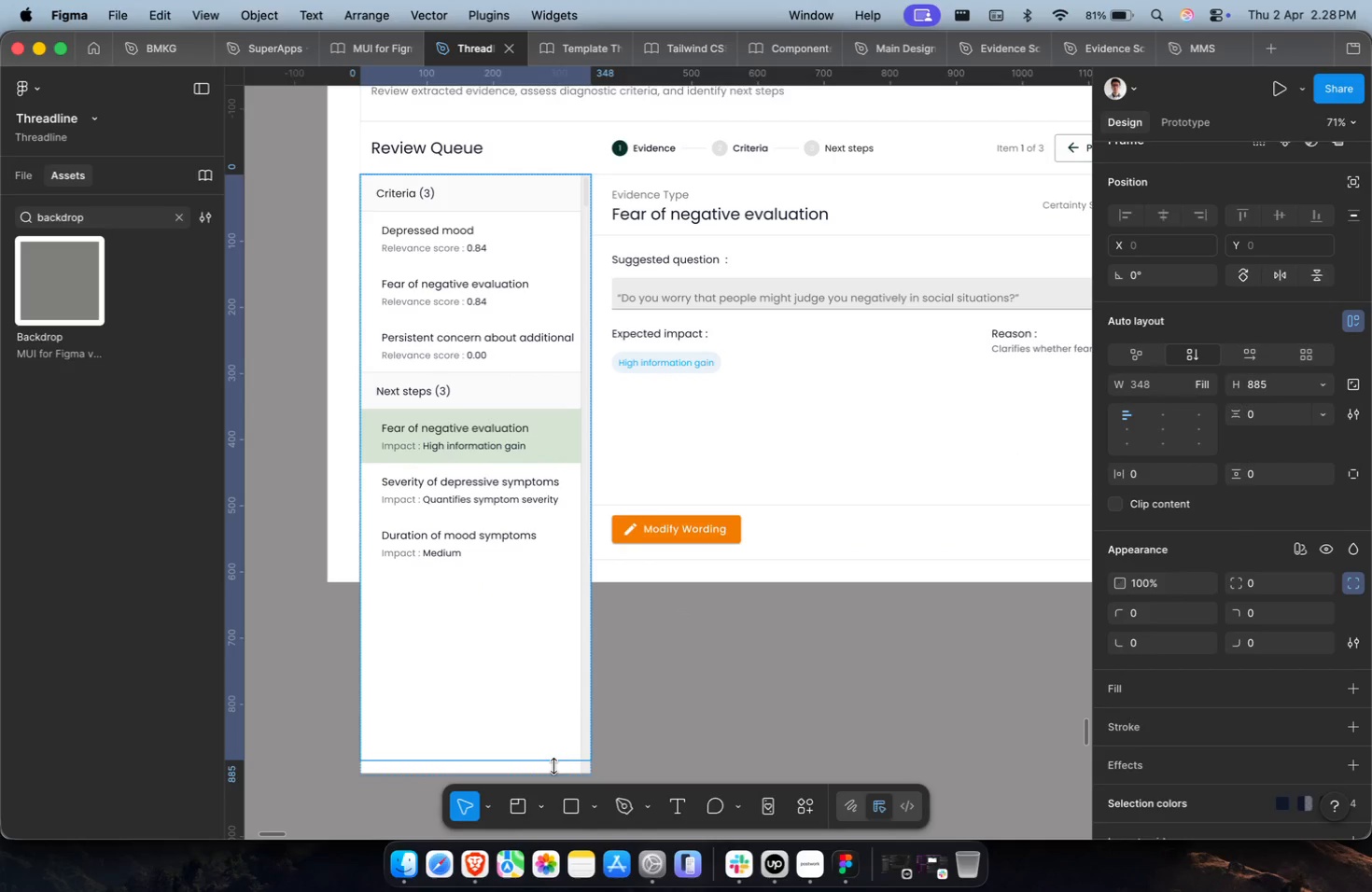 
left_click_drag(start_coordinate=[548, 753], to_coordinate=[604, 560])
 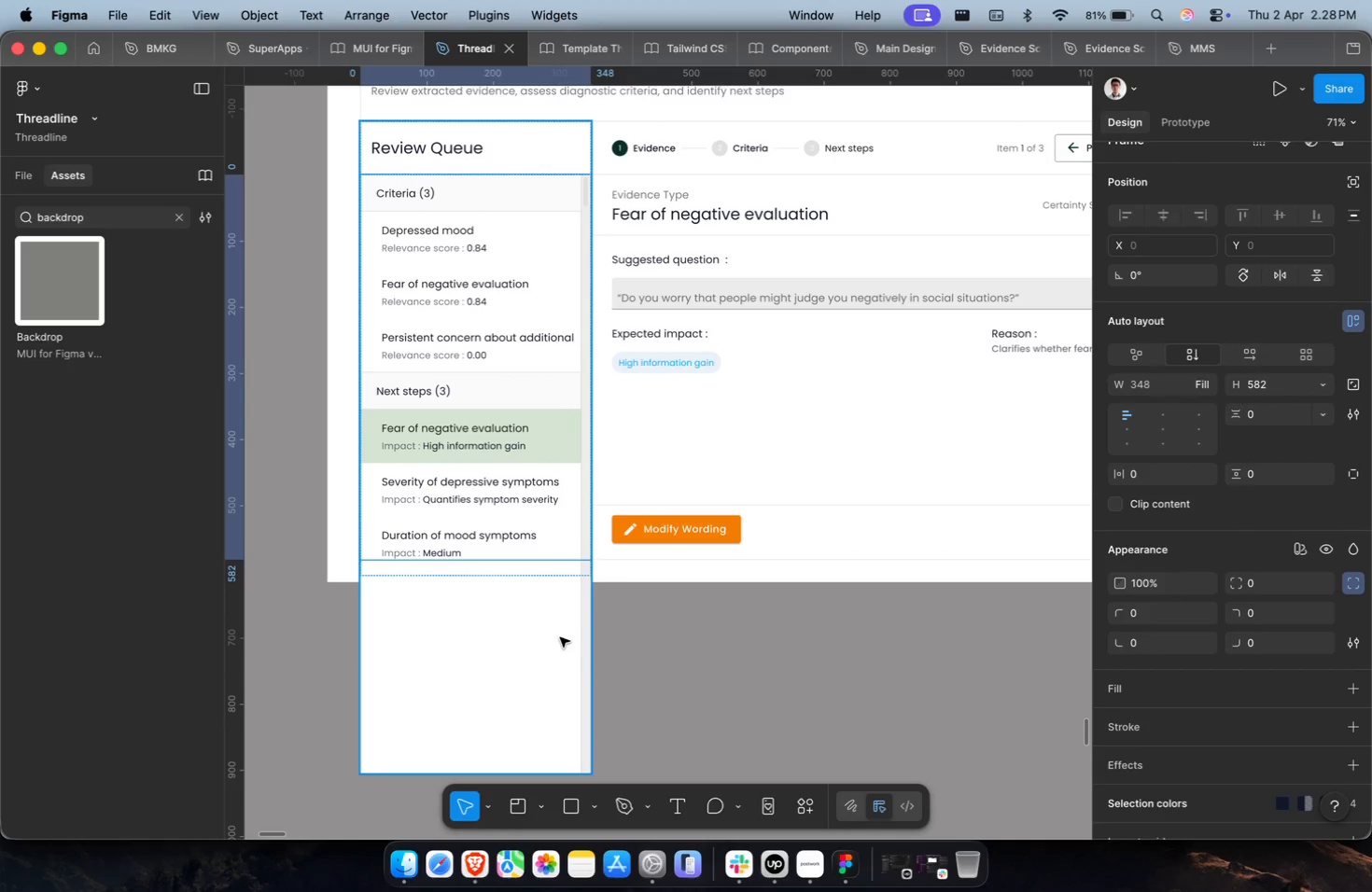 
left_click([560, 637])
 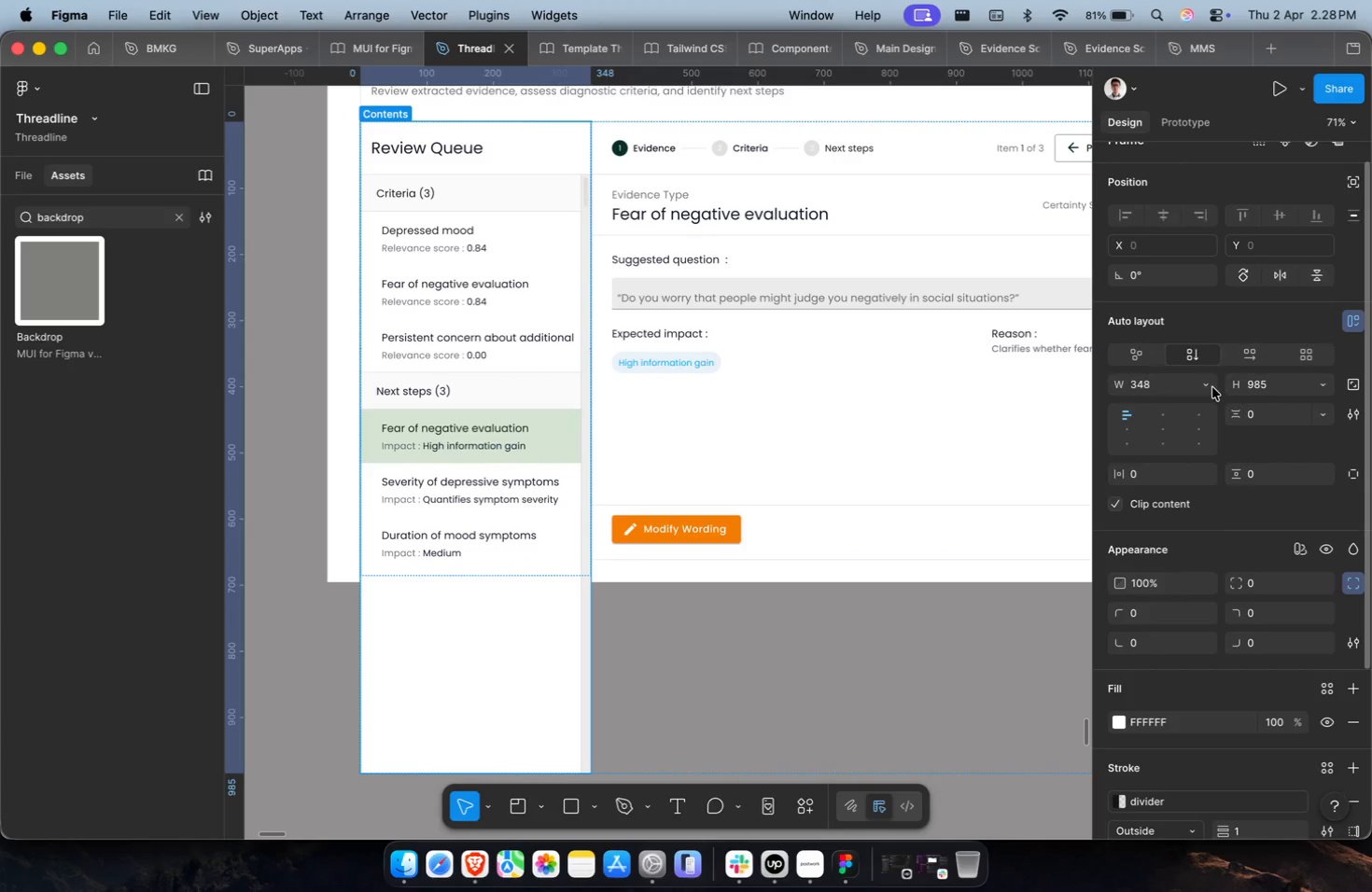 
double_click([1193, 399])
 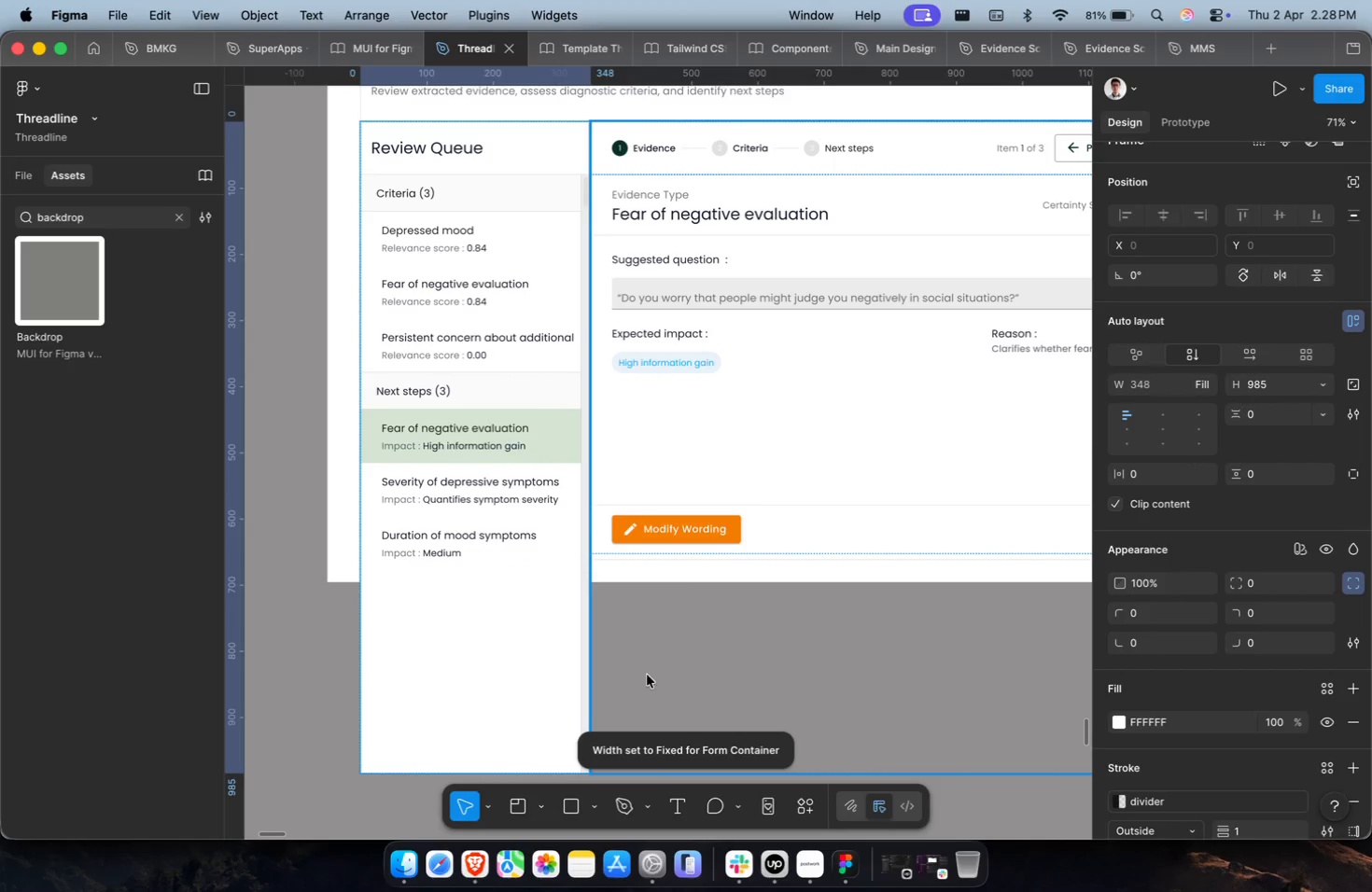 
scroll: coordinate [676, 726], scroll_direction: down, amount: 2.0
 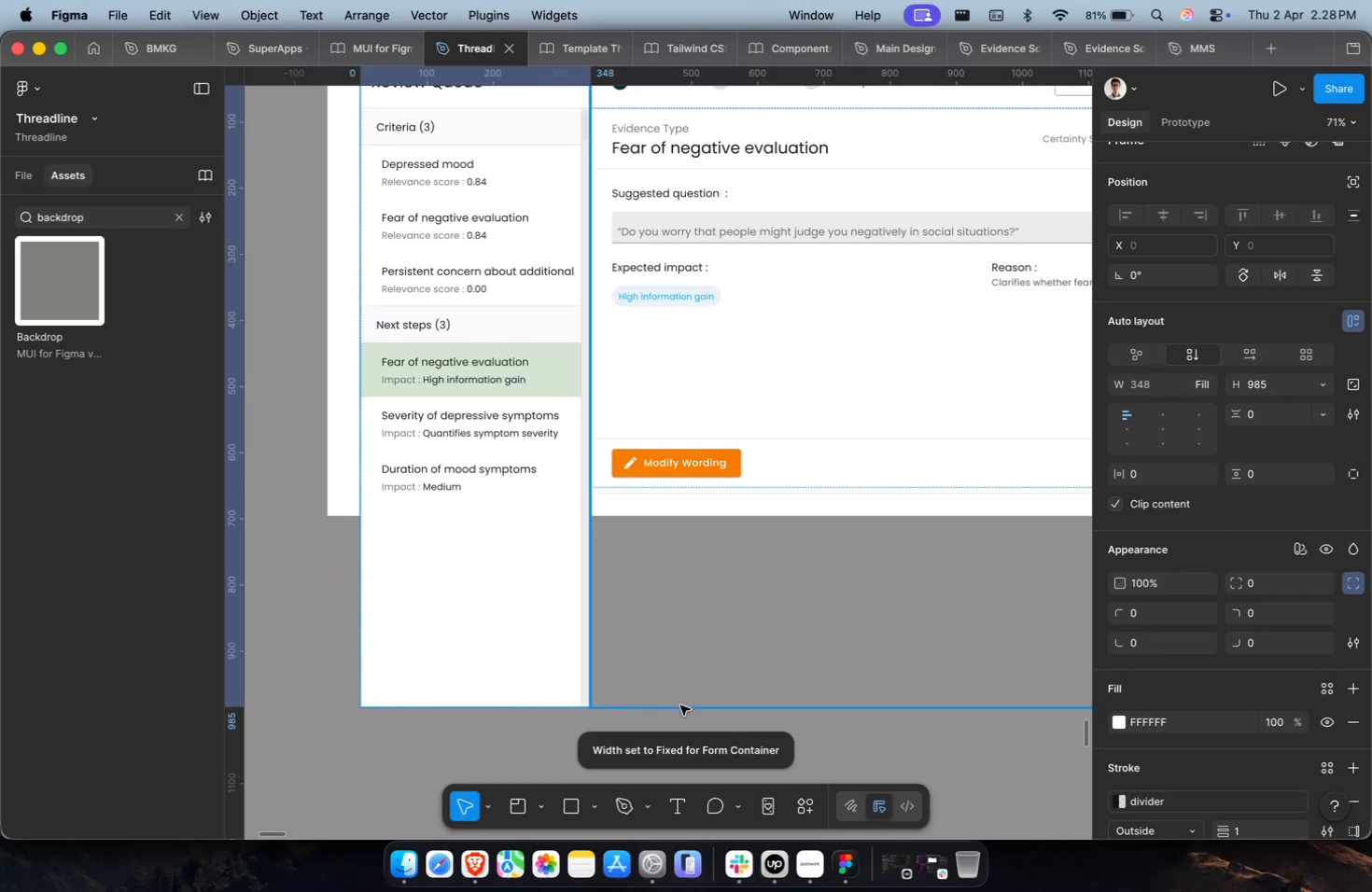 
left_click([681, 710])
 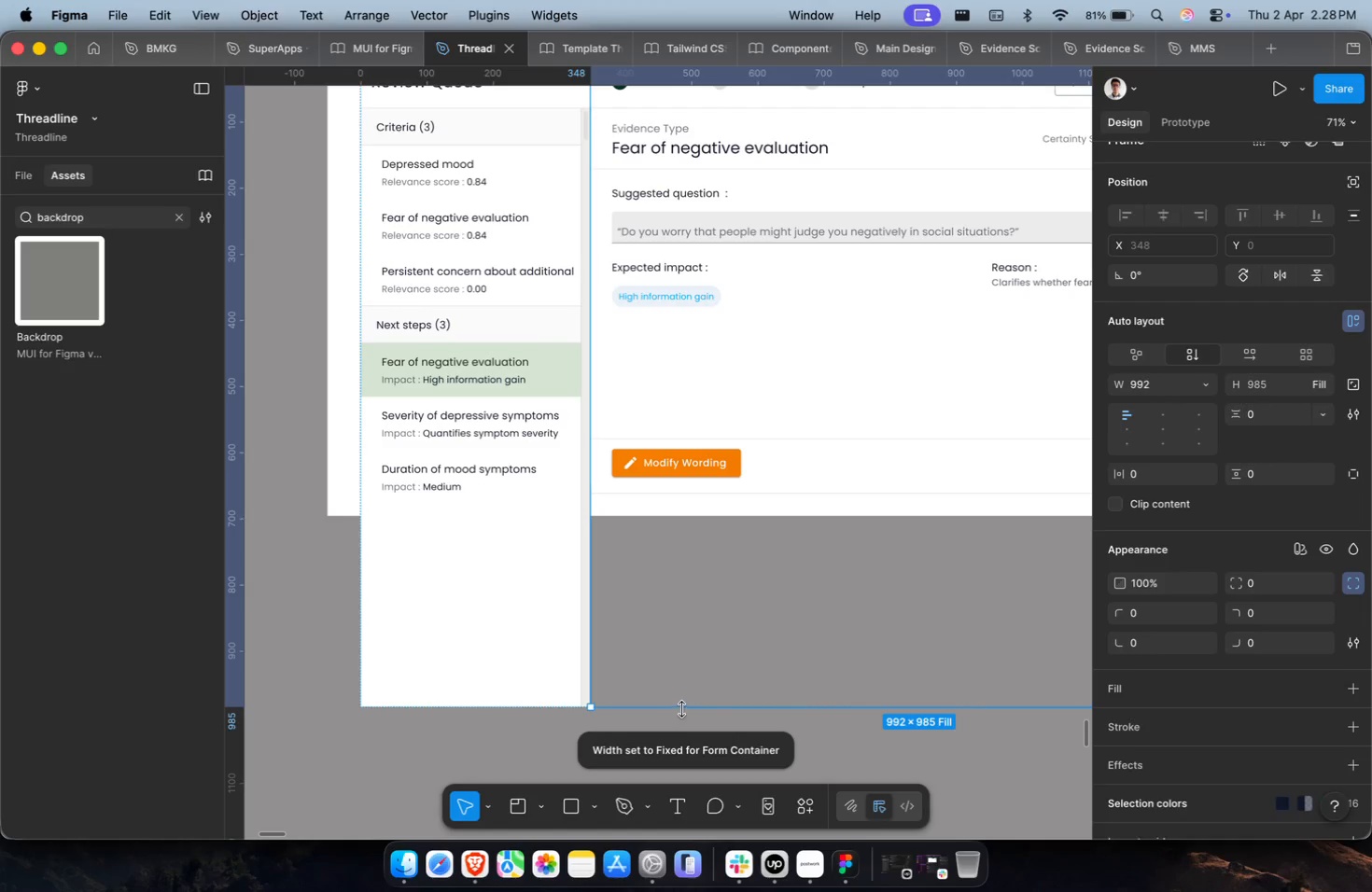 
left_click_drag(start_coordinate=[682, 708], to_coordinate=[720, 495])
 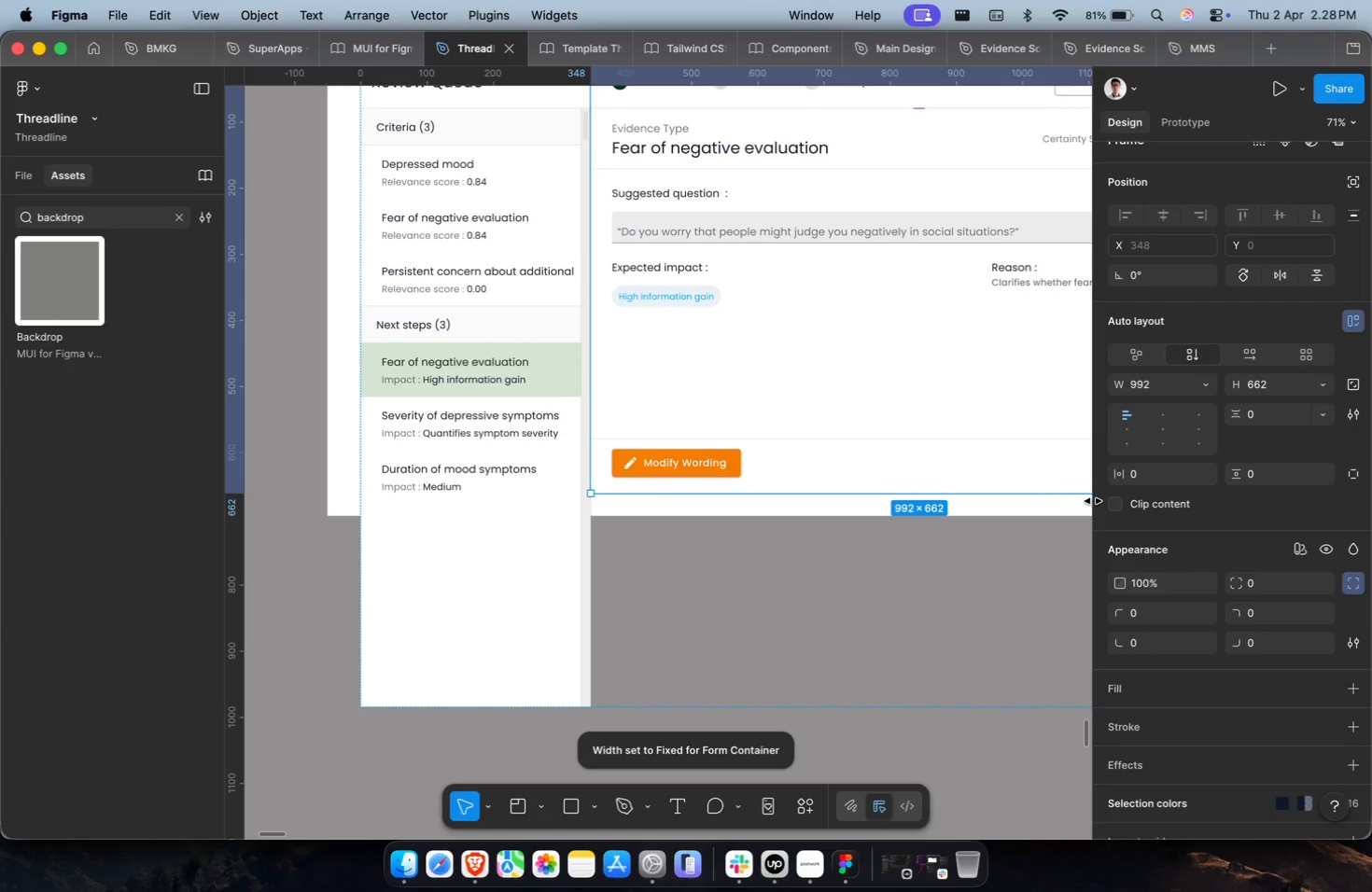 
left_click([1113, 509])
 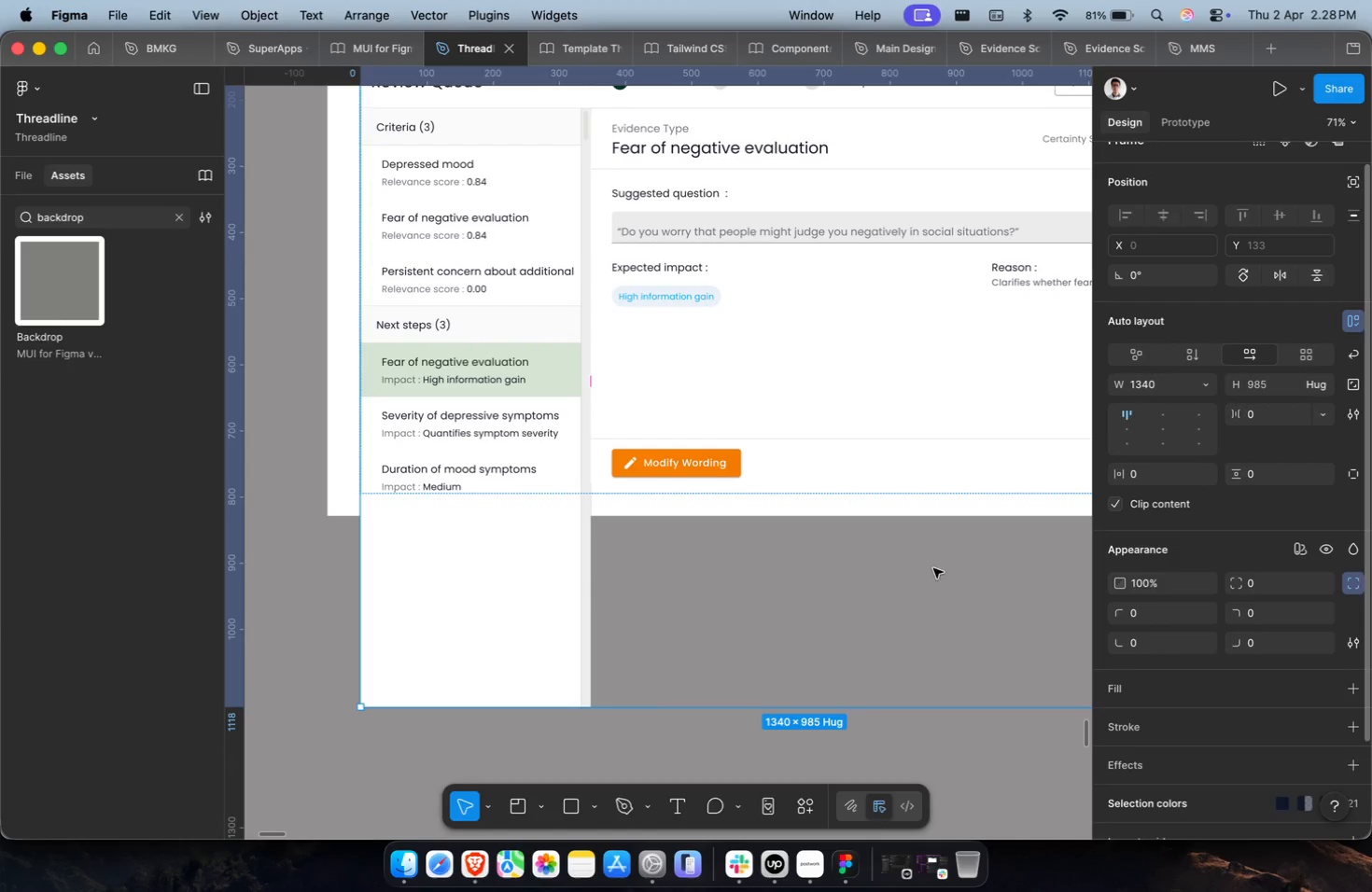 
left_click_drag(start_coordinate=[750, 707], to_coordinate=[788, 495])
 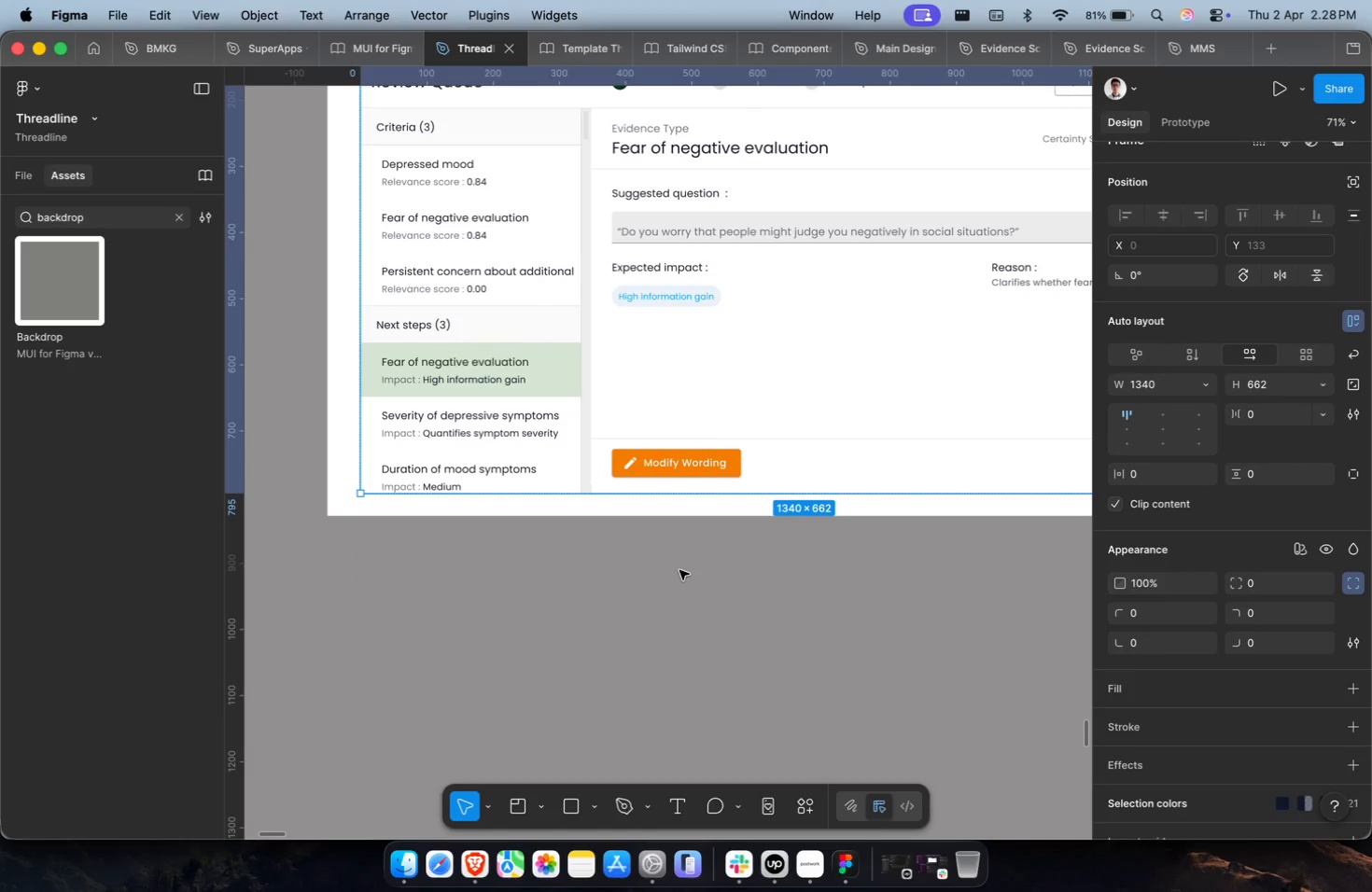 
key(Meta+CommandLeft)
 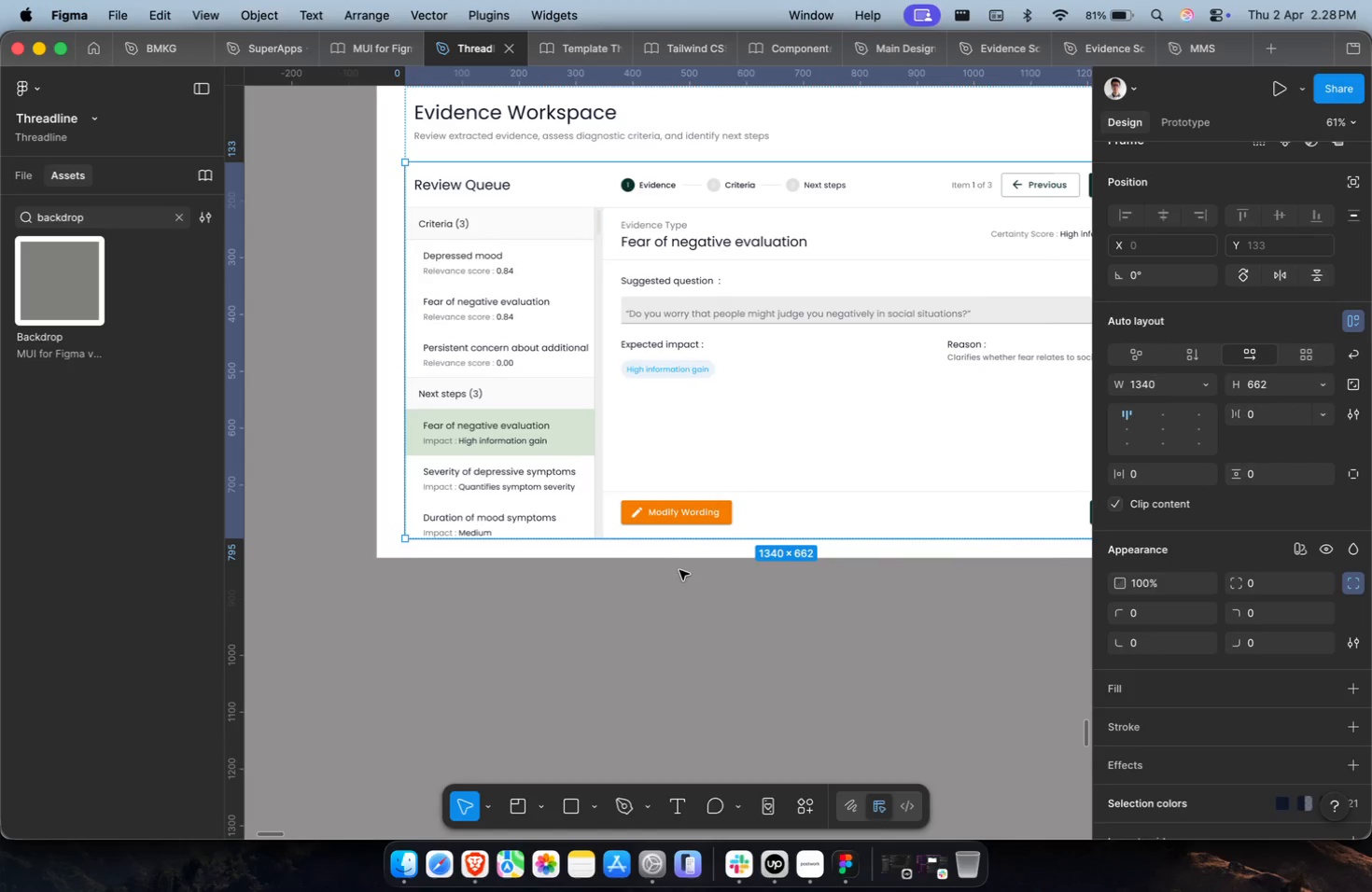 
hold_key(key=ShiftLeft, duration=0.48)
 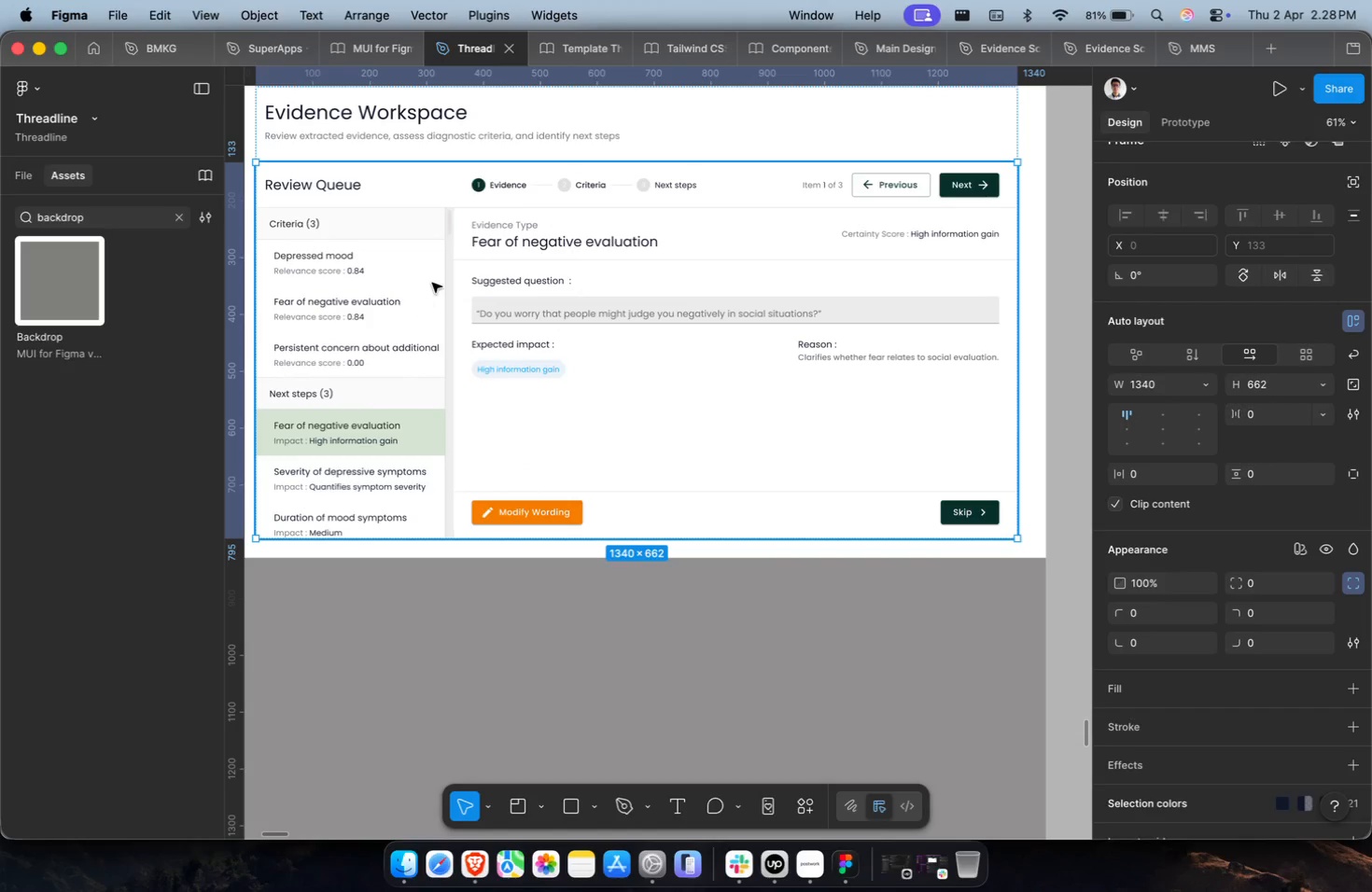 
scroll: coordinate [679, 570], scroll_direction: none, amount: 0.0
 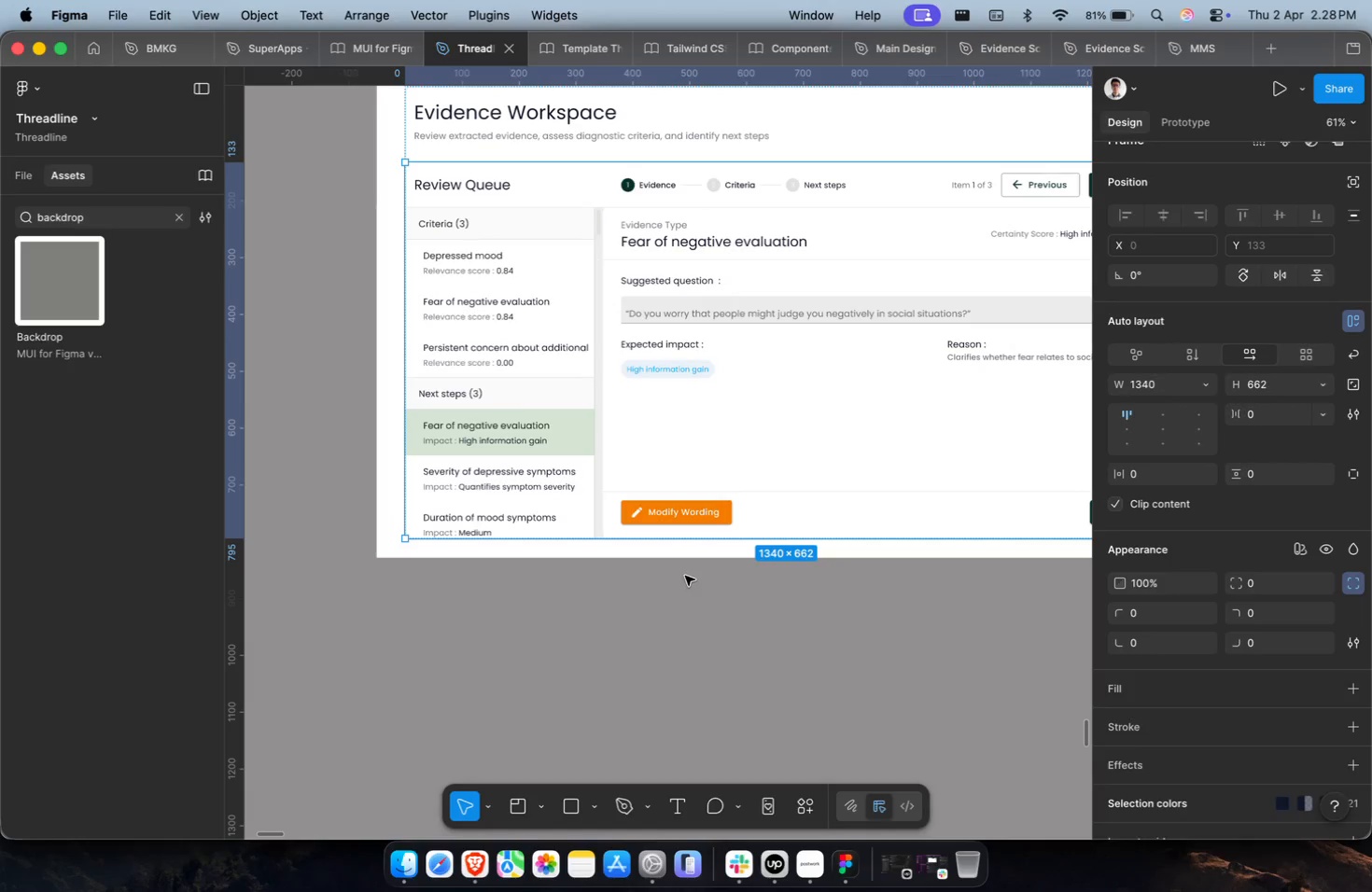 
scroll: coordinate [687, 576], scroll_direction: down, amount: 2.0
 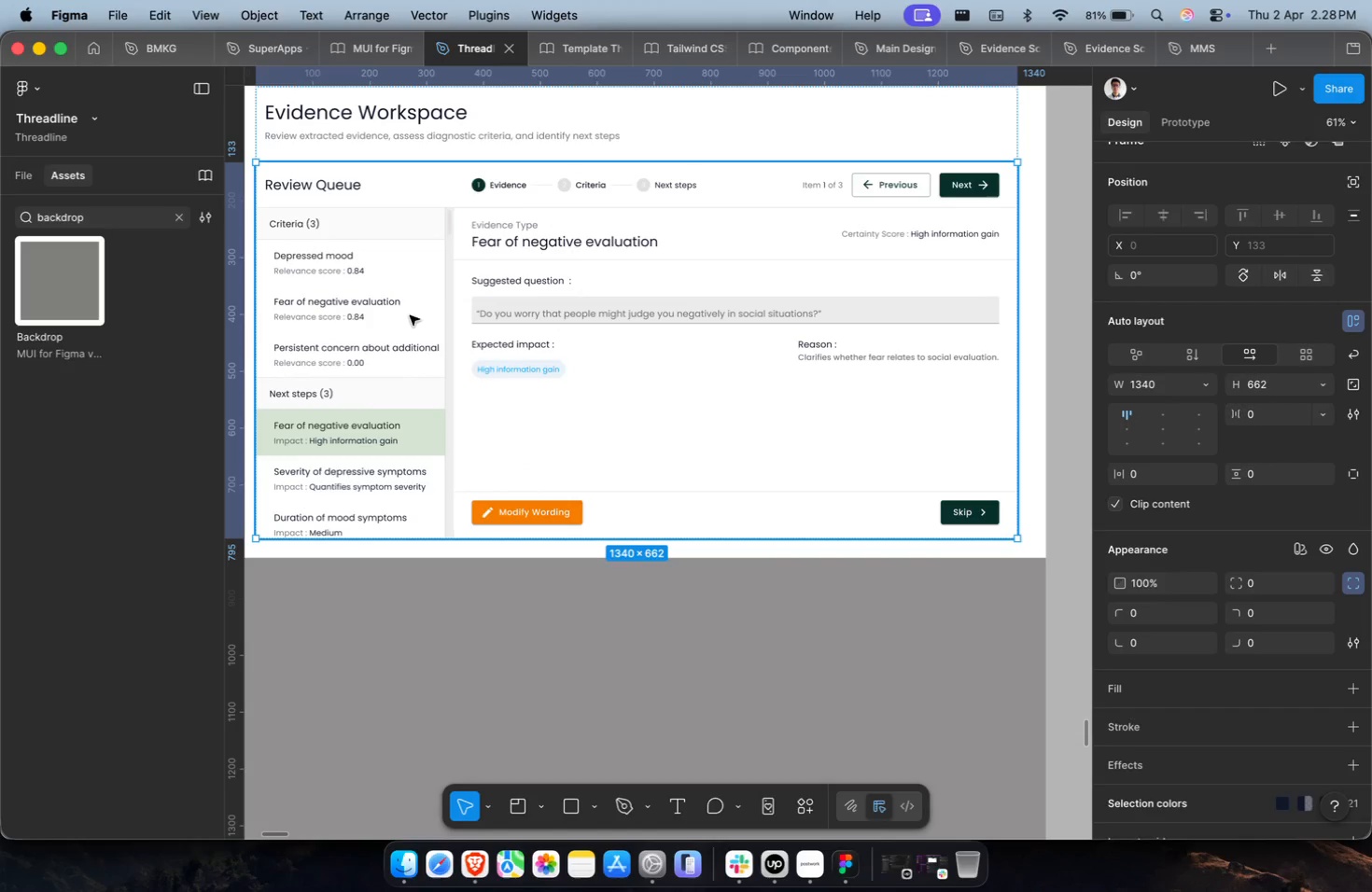 
hold_key(key=CommandLeft, duration=0.37)
scroll: coordinate [437, 266], scroll_direction: up, amount: 4.0
 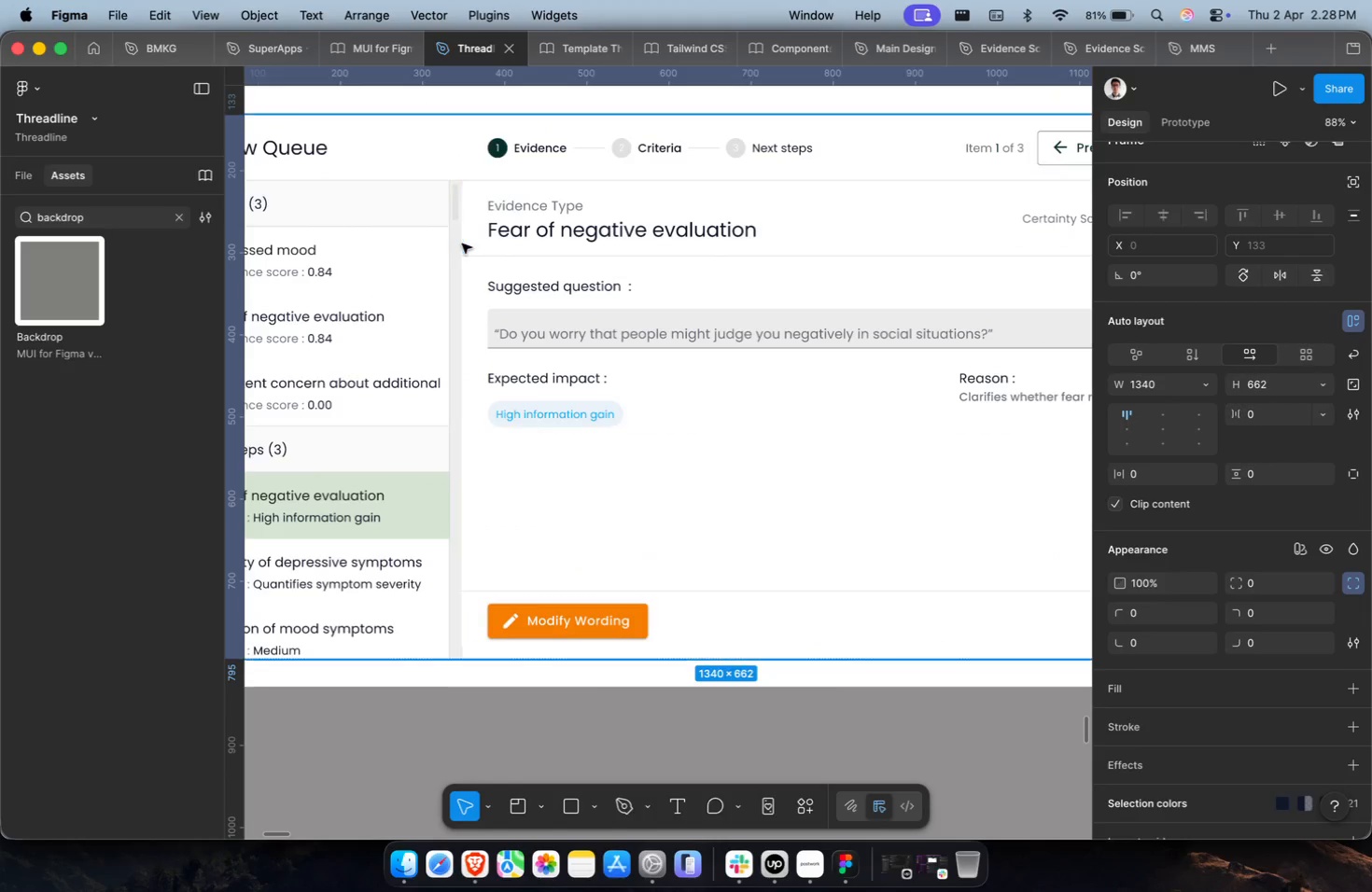 
hold_key(key=CommandLeft, duration=1.35)
left_click([452, 255])
 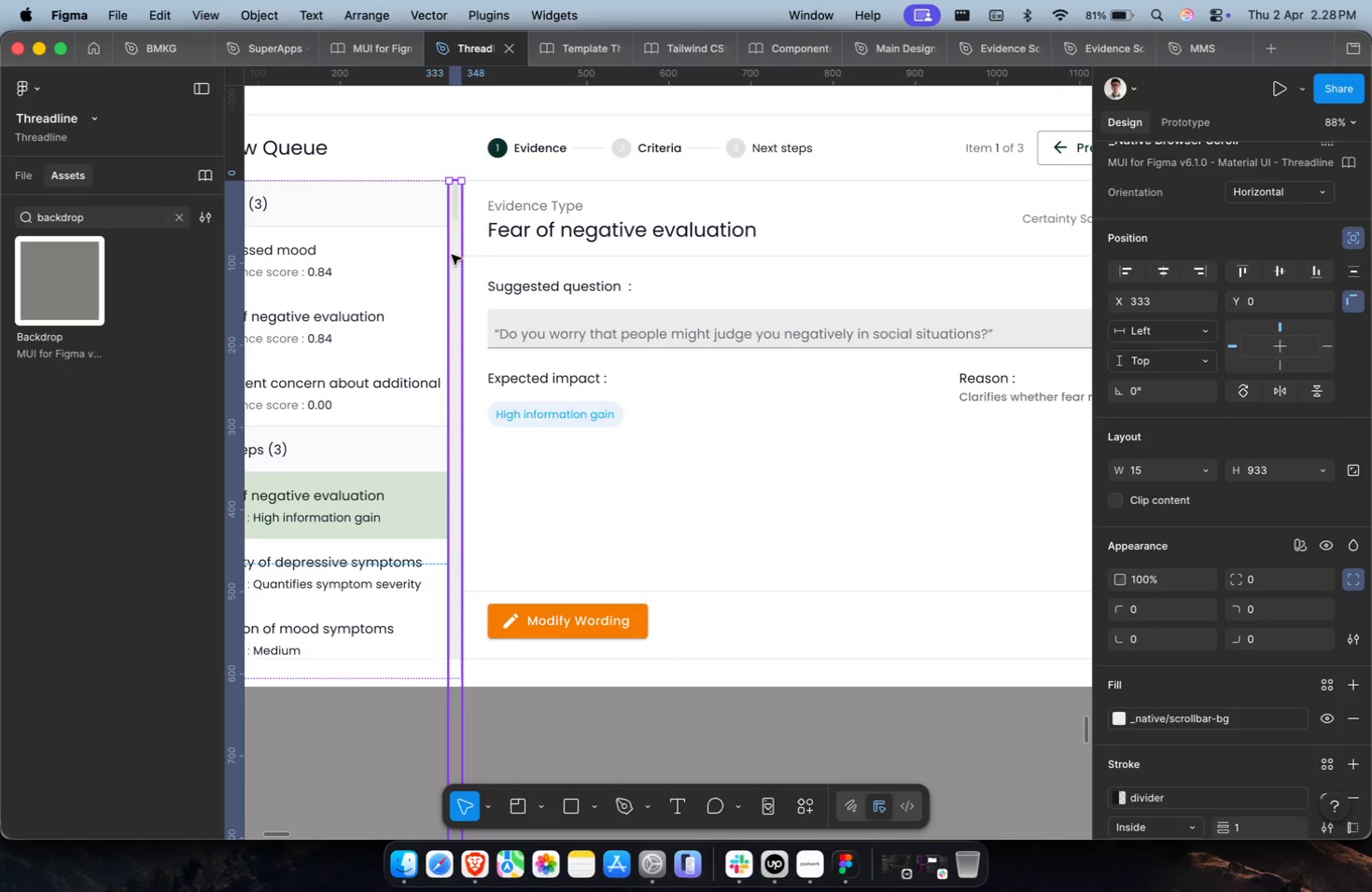 
key(Alt+Meta+B)
 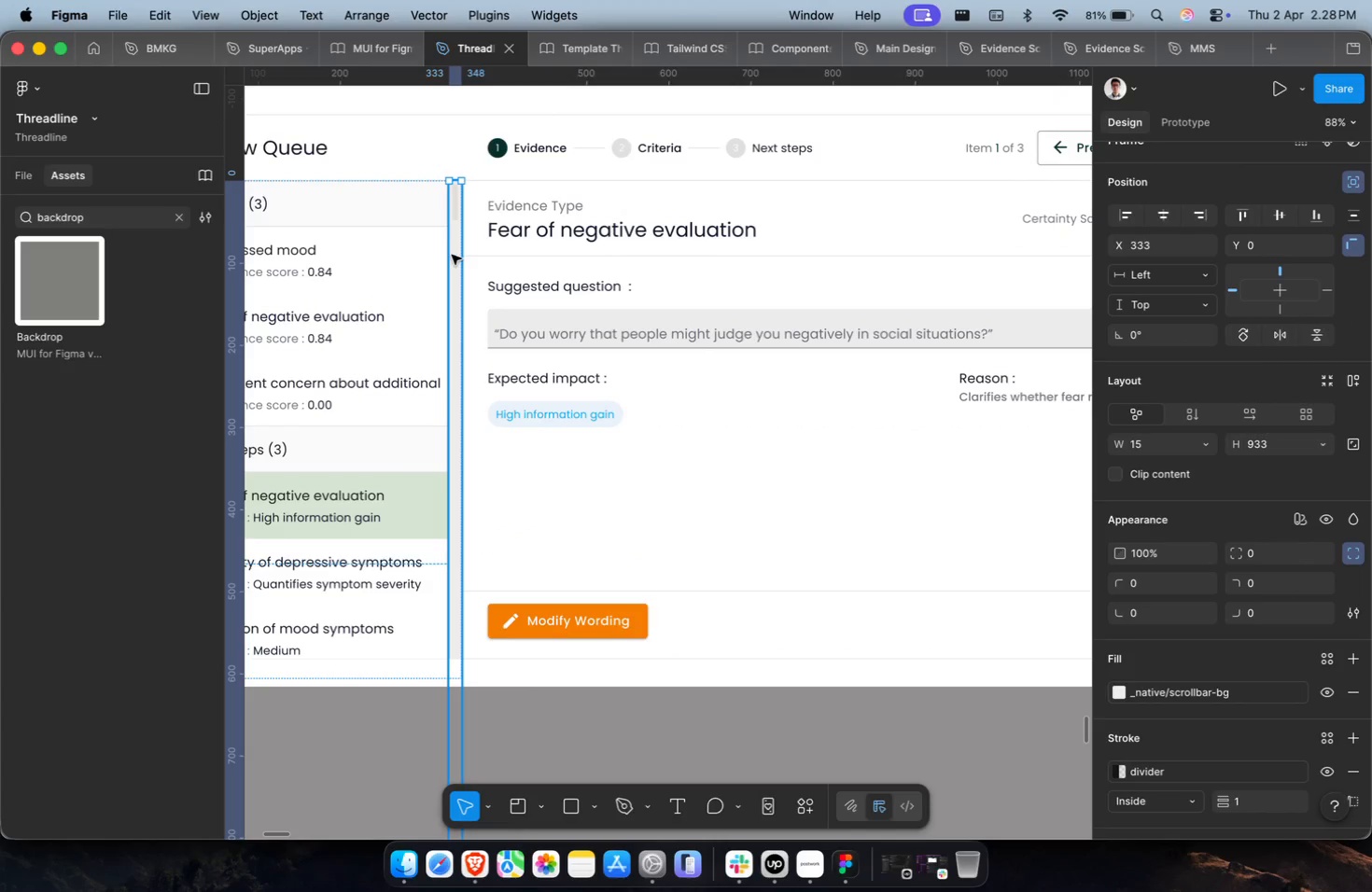 
key(Shift+ShiftLeft)
 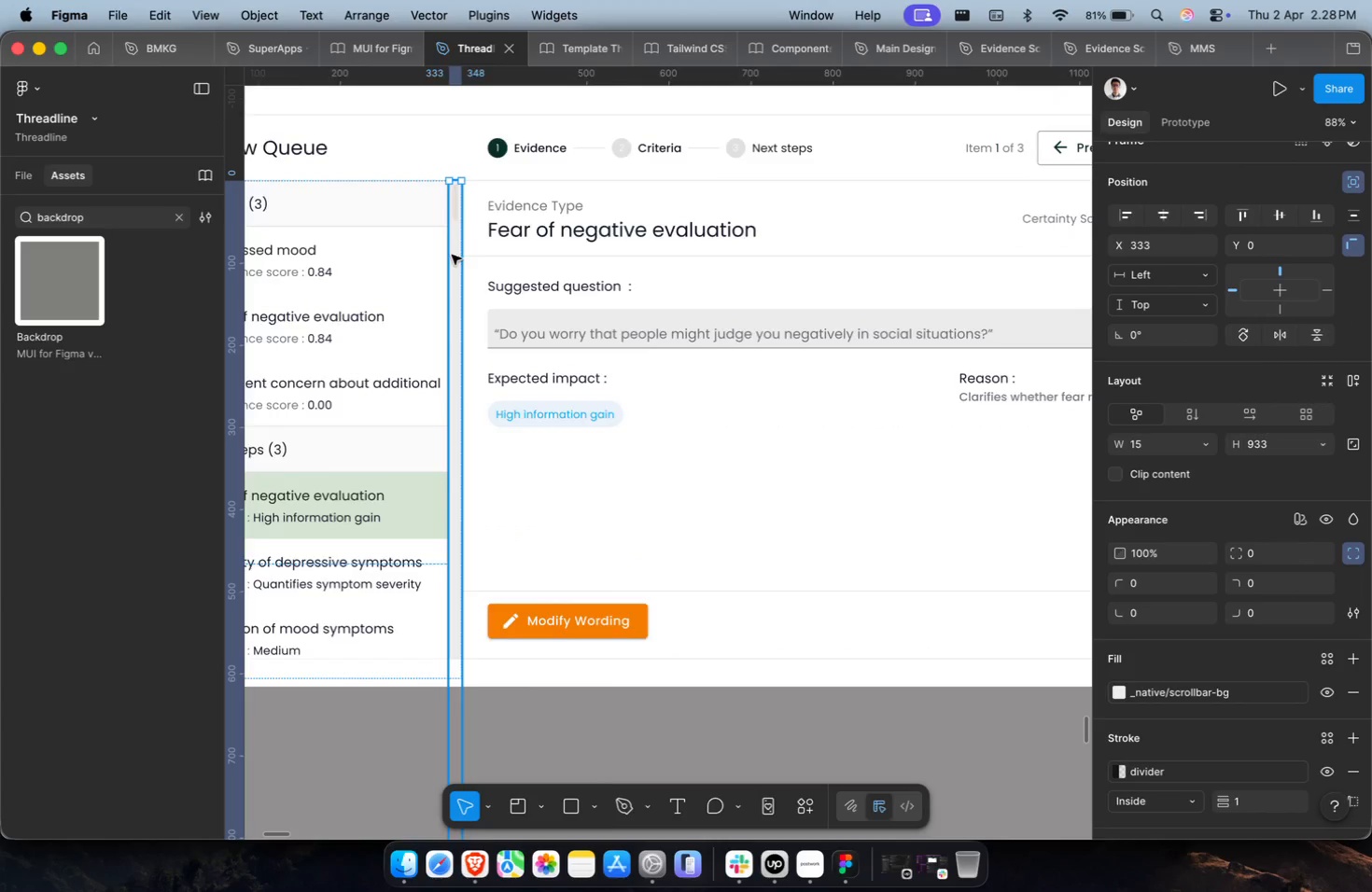 
hold_key(key=CommandLeft, duration=1.61)
 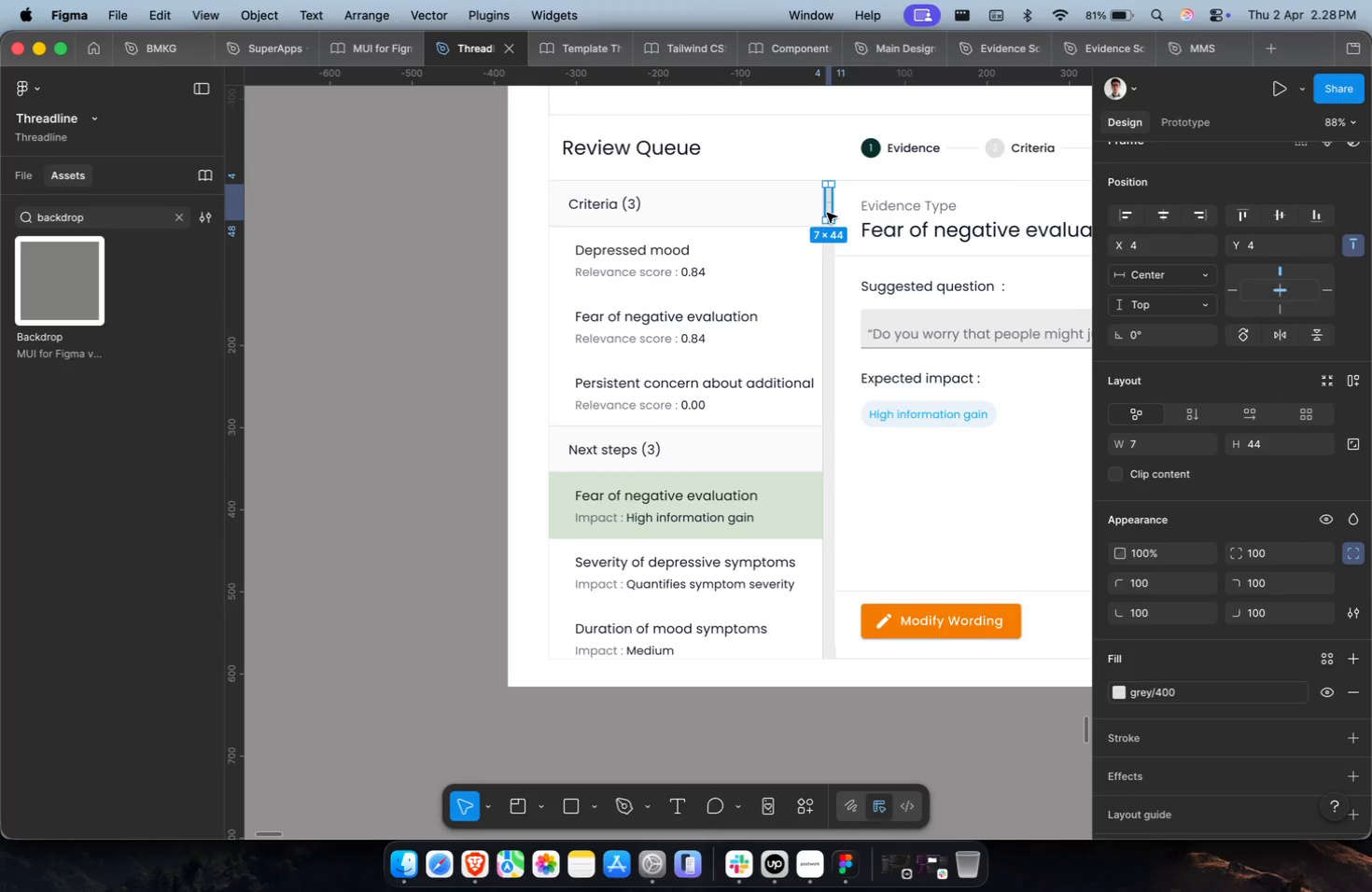 
scroll: coordinate [452, 255], scroll_direction: up, amount: 8.0
 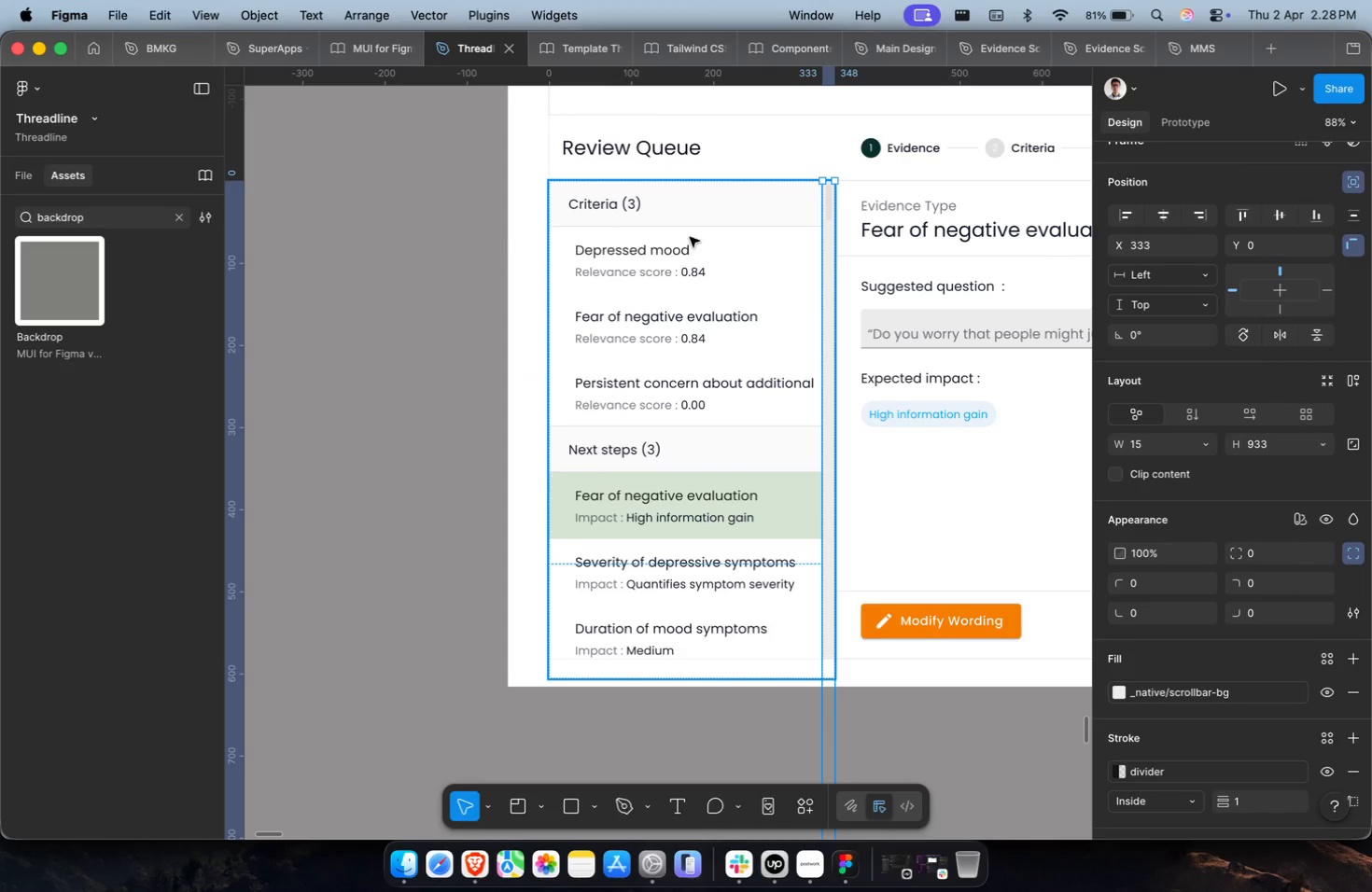 
left_click([827, 213])
 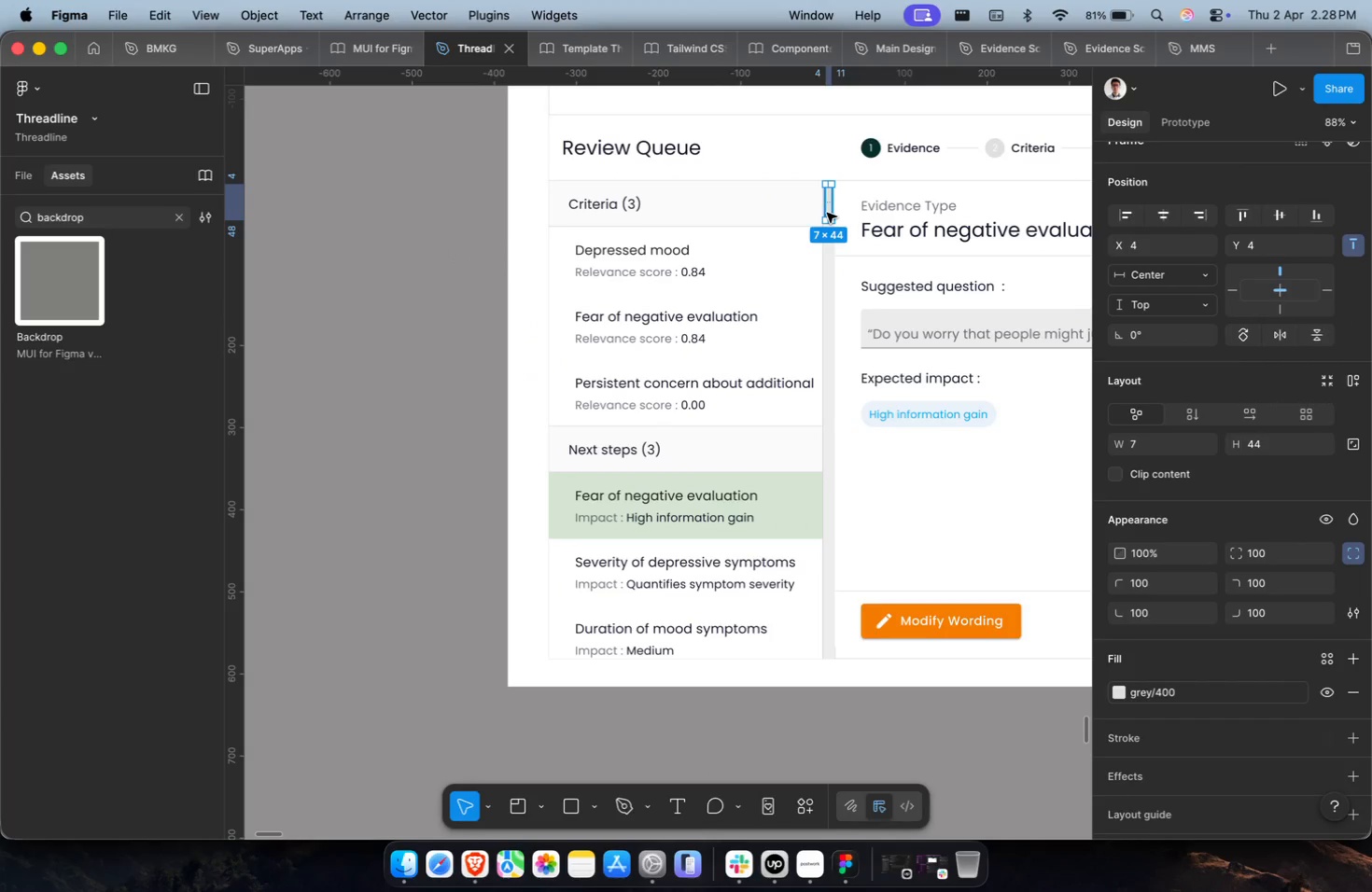 
key(Shift+ArrowDown)
 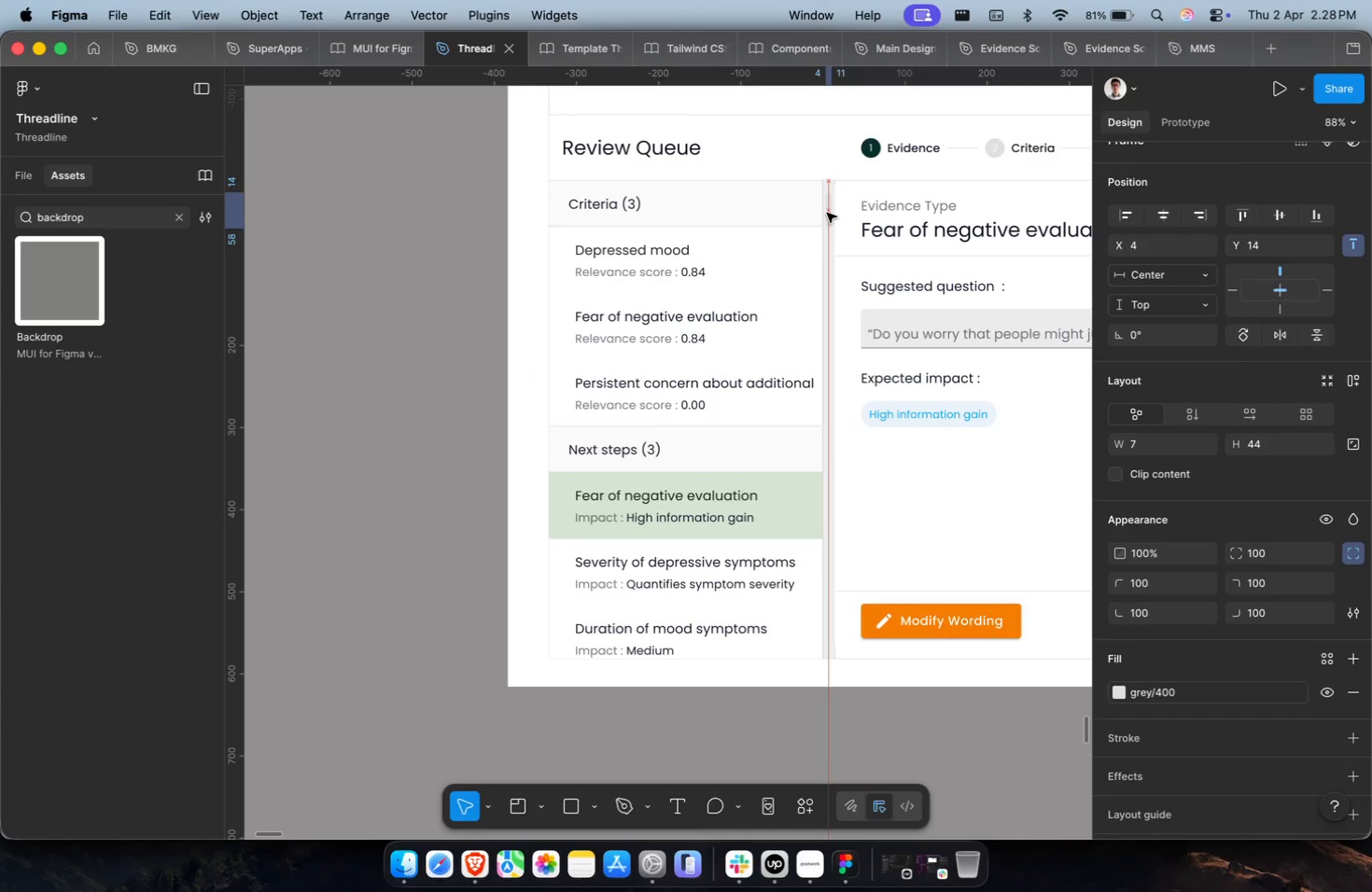 
key(Shift+ArrowDown)
 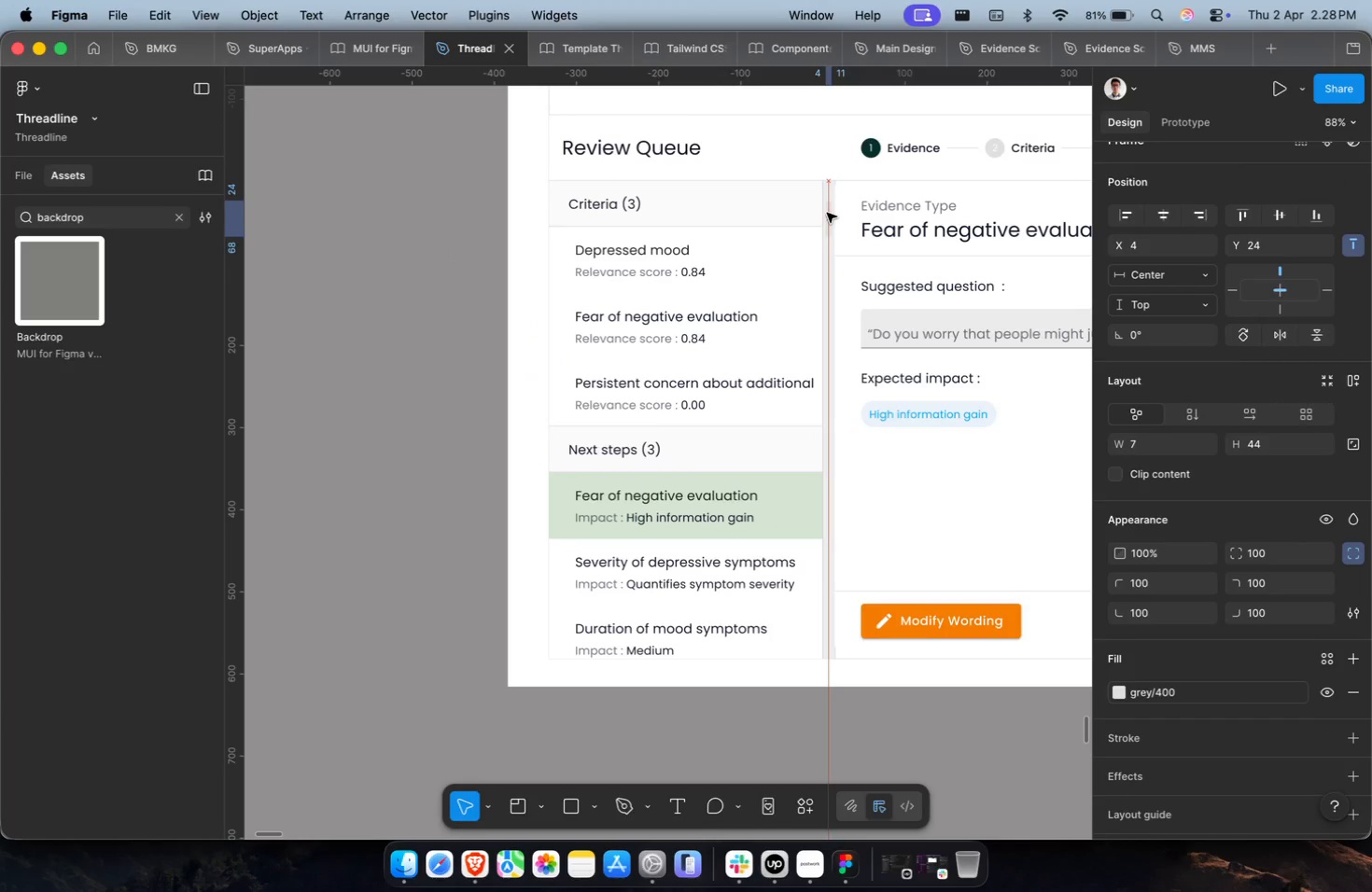 
key(Shift+ArrowDown)
 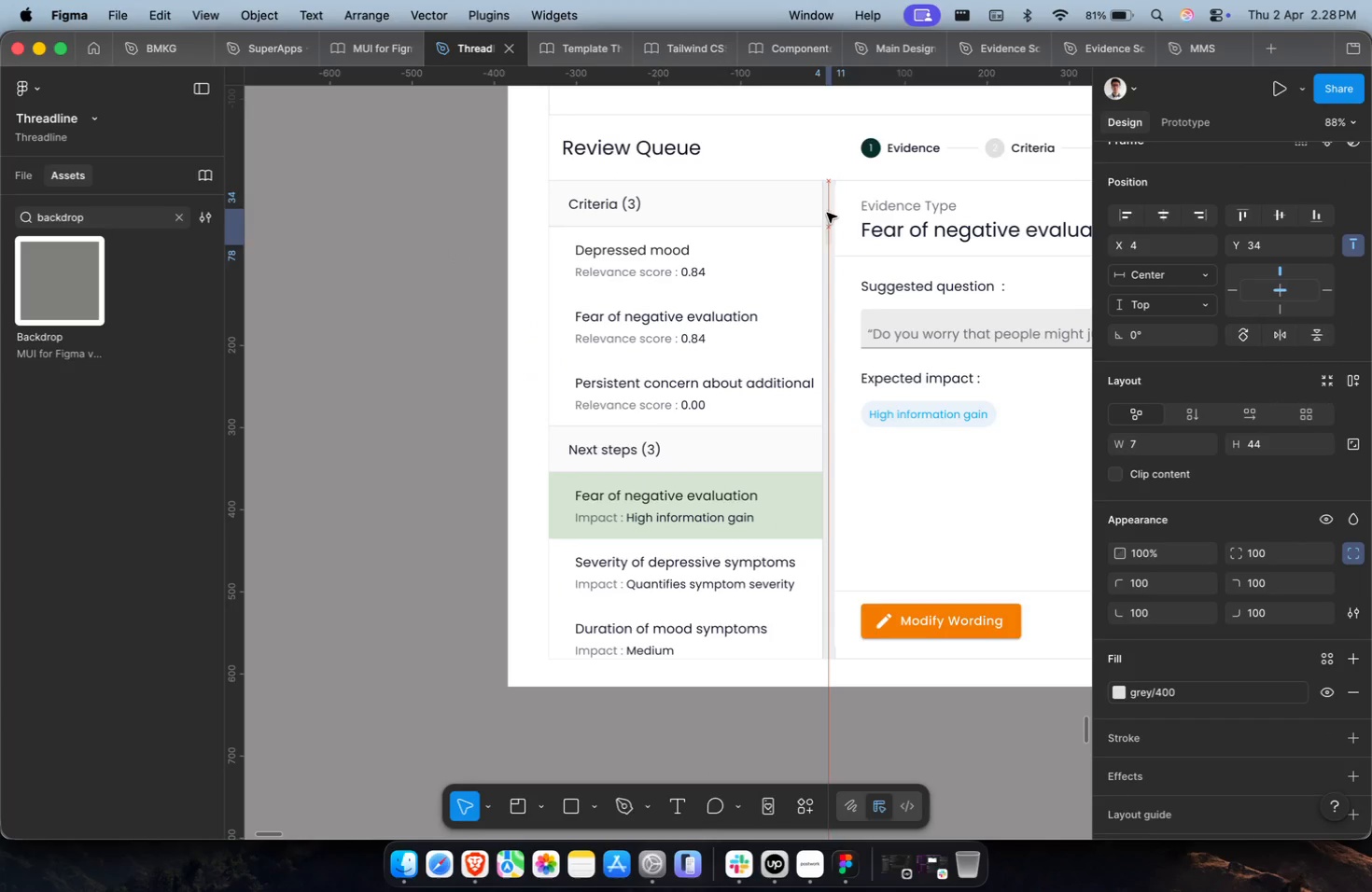 
key(Shift+ArrowDown)
 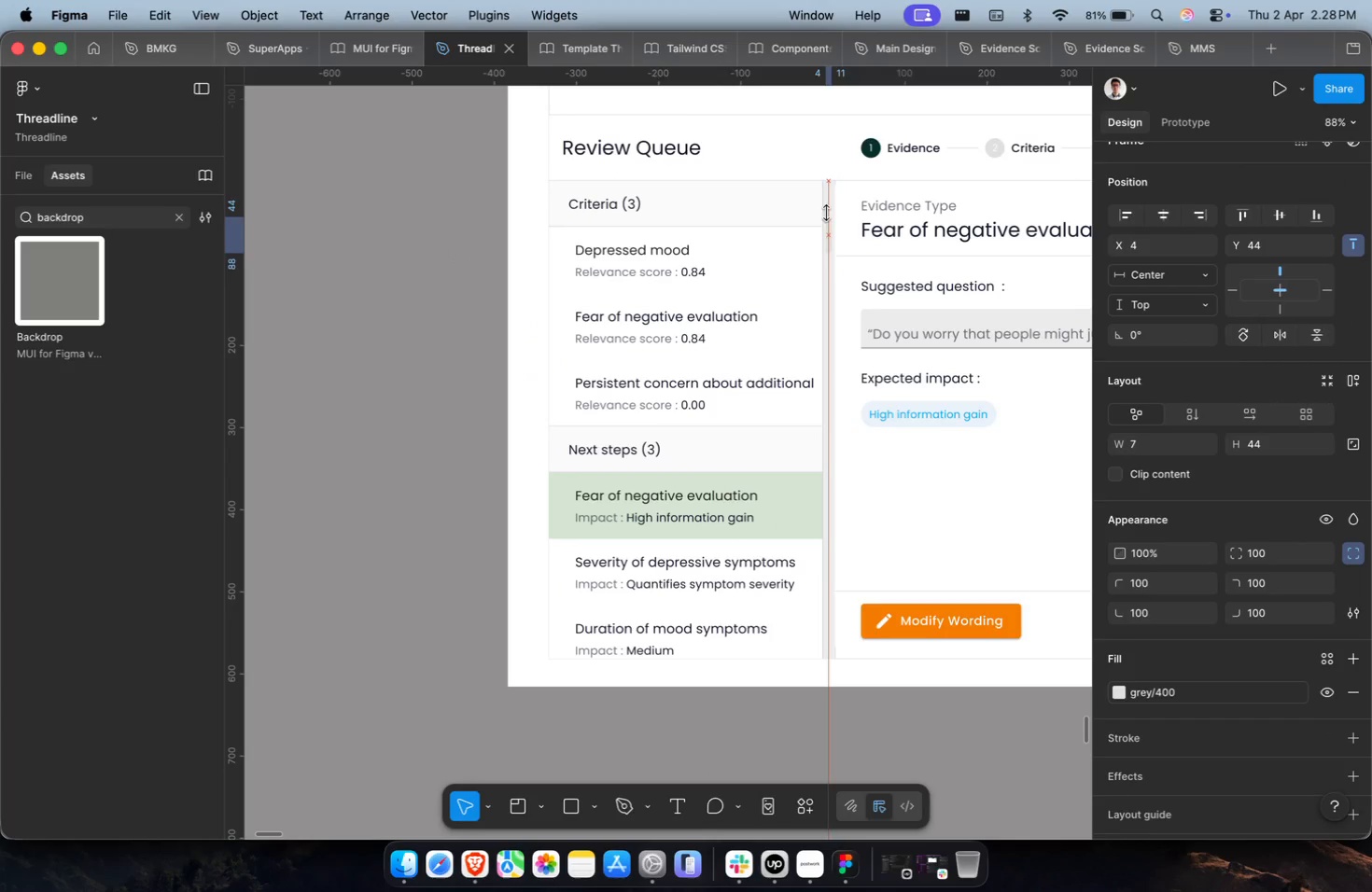 
key(Shift+ArrowDown)
 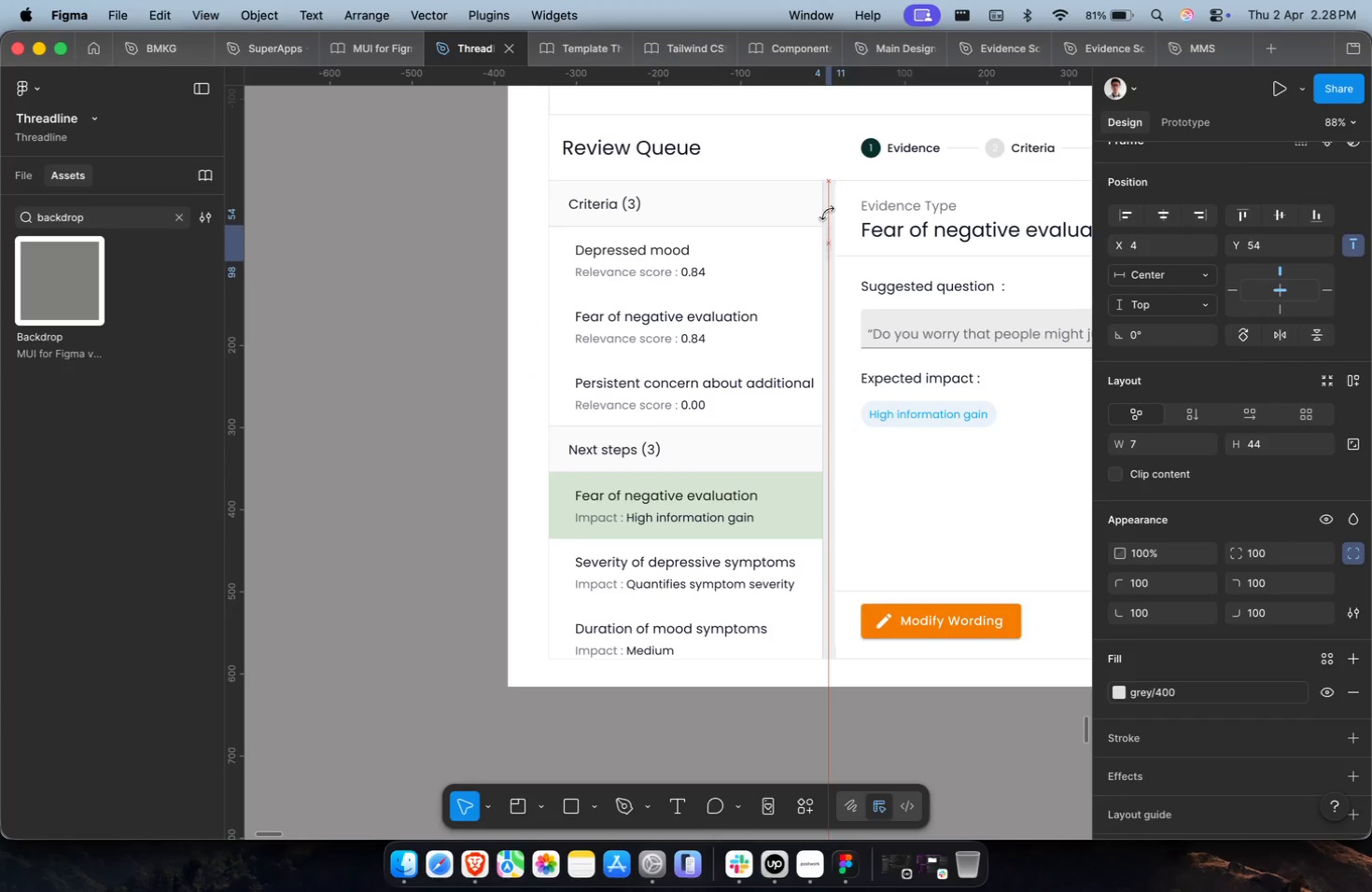 
key(Shift+ArrowDown)
 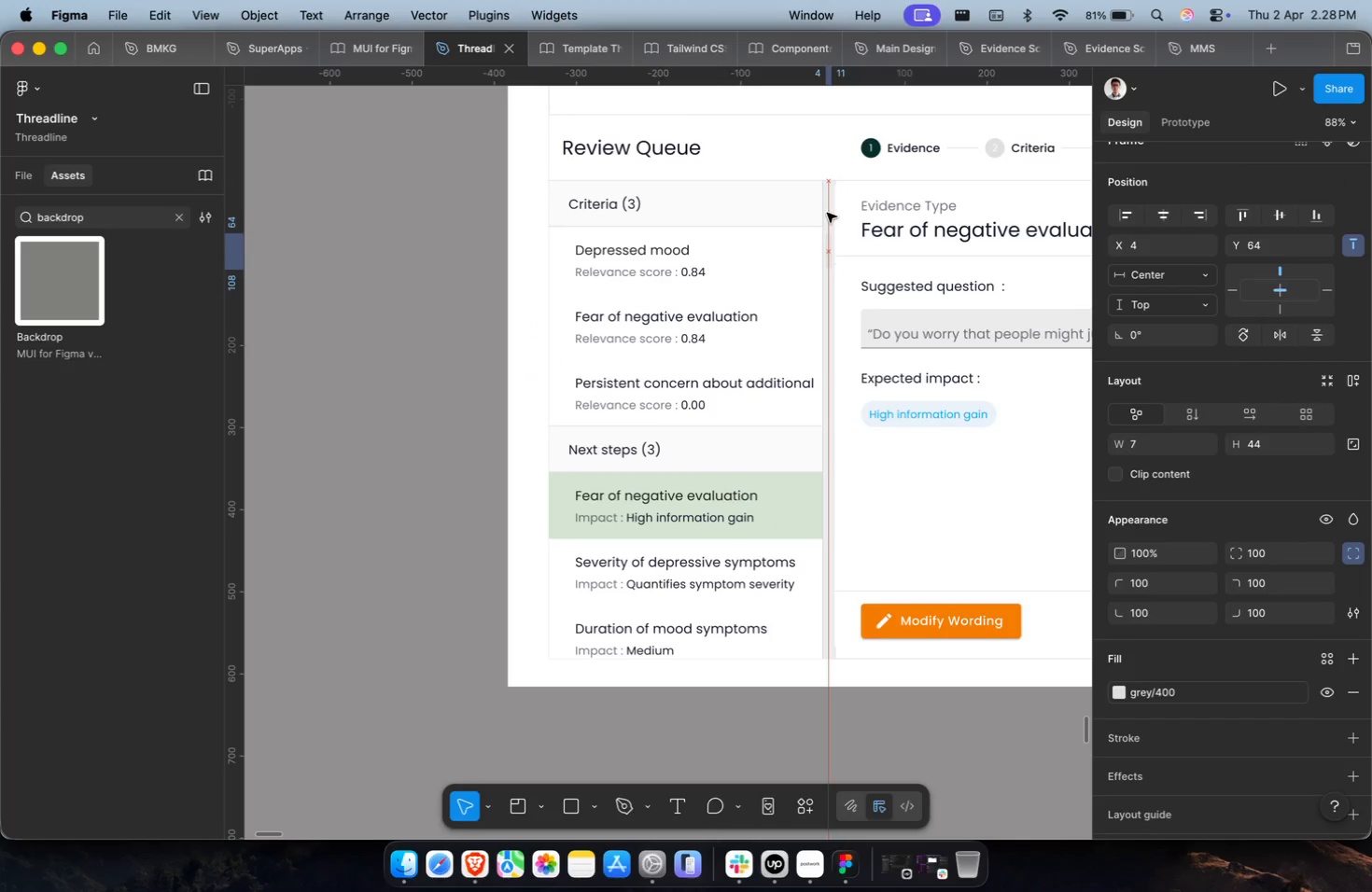 
key(Shift+ArrowDown)
 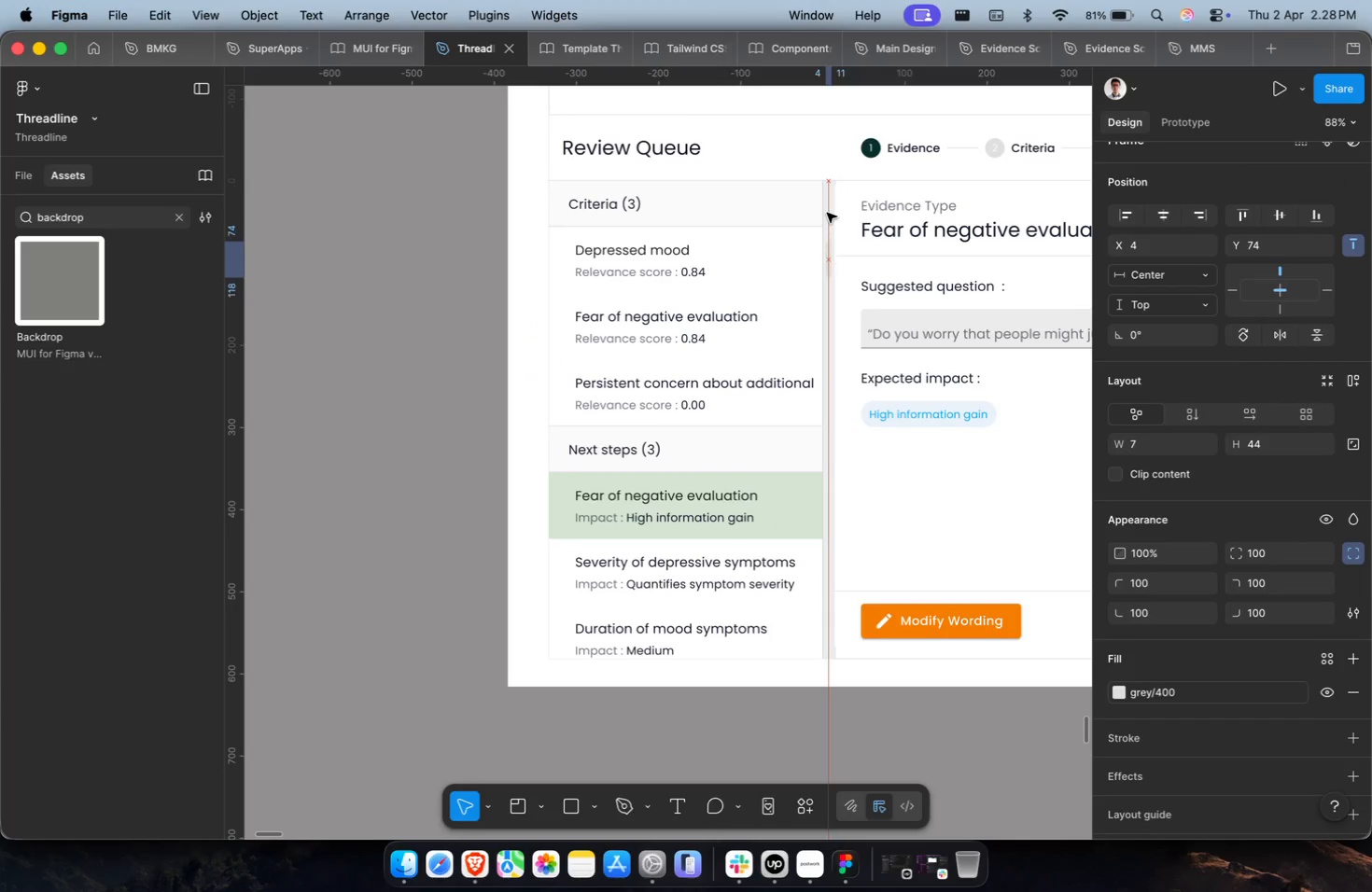 
hold_key(key=ArrowDown, duration=0.73)
 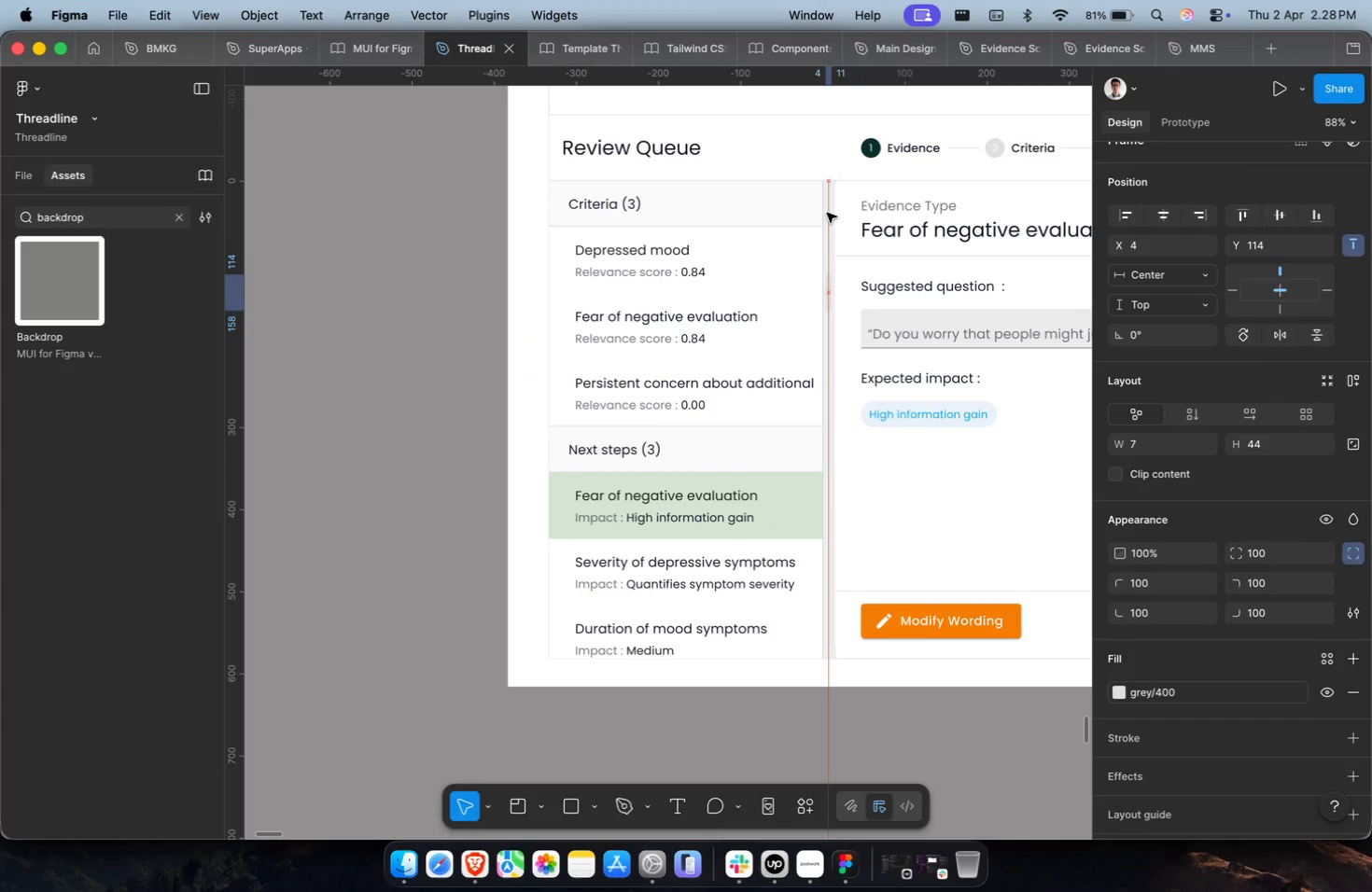 
key(Shift+ArrowDown)
 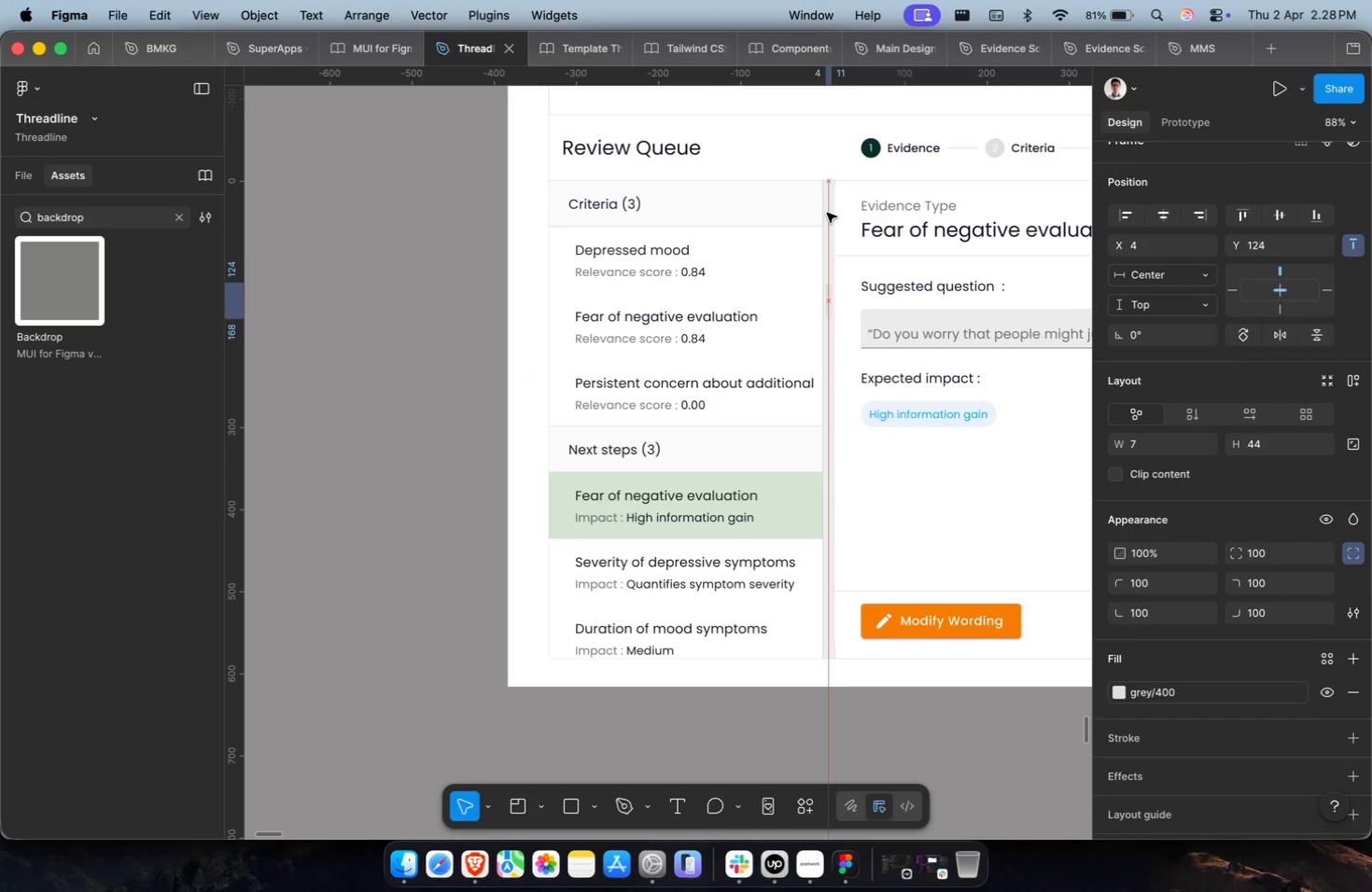 
key(Shift+ArrowDown)
 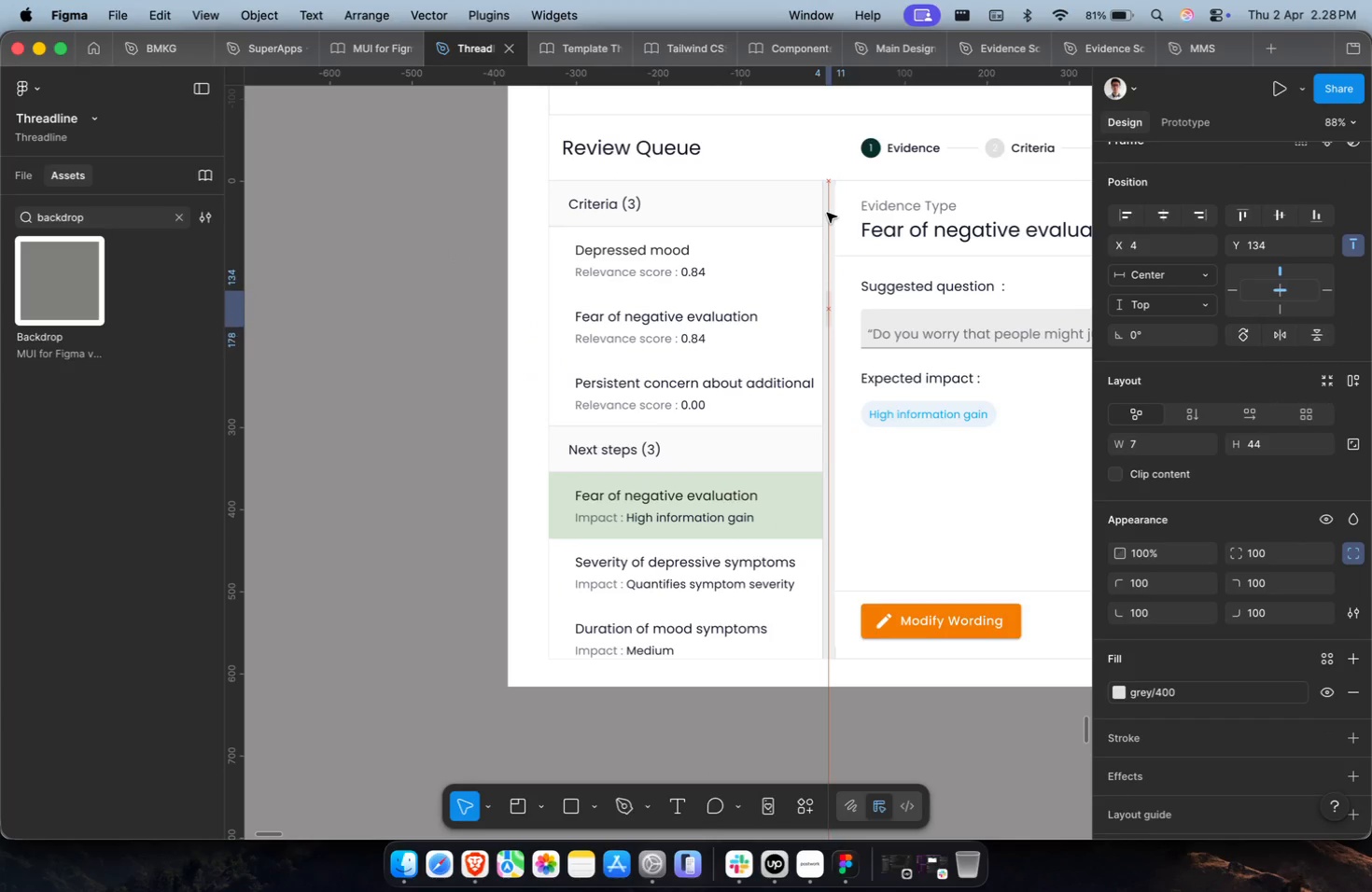 
key(Shift+ArrowDown)
 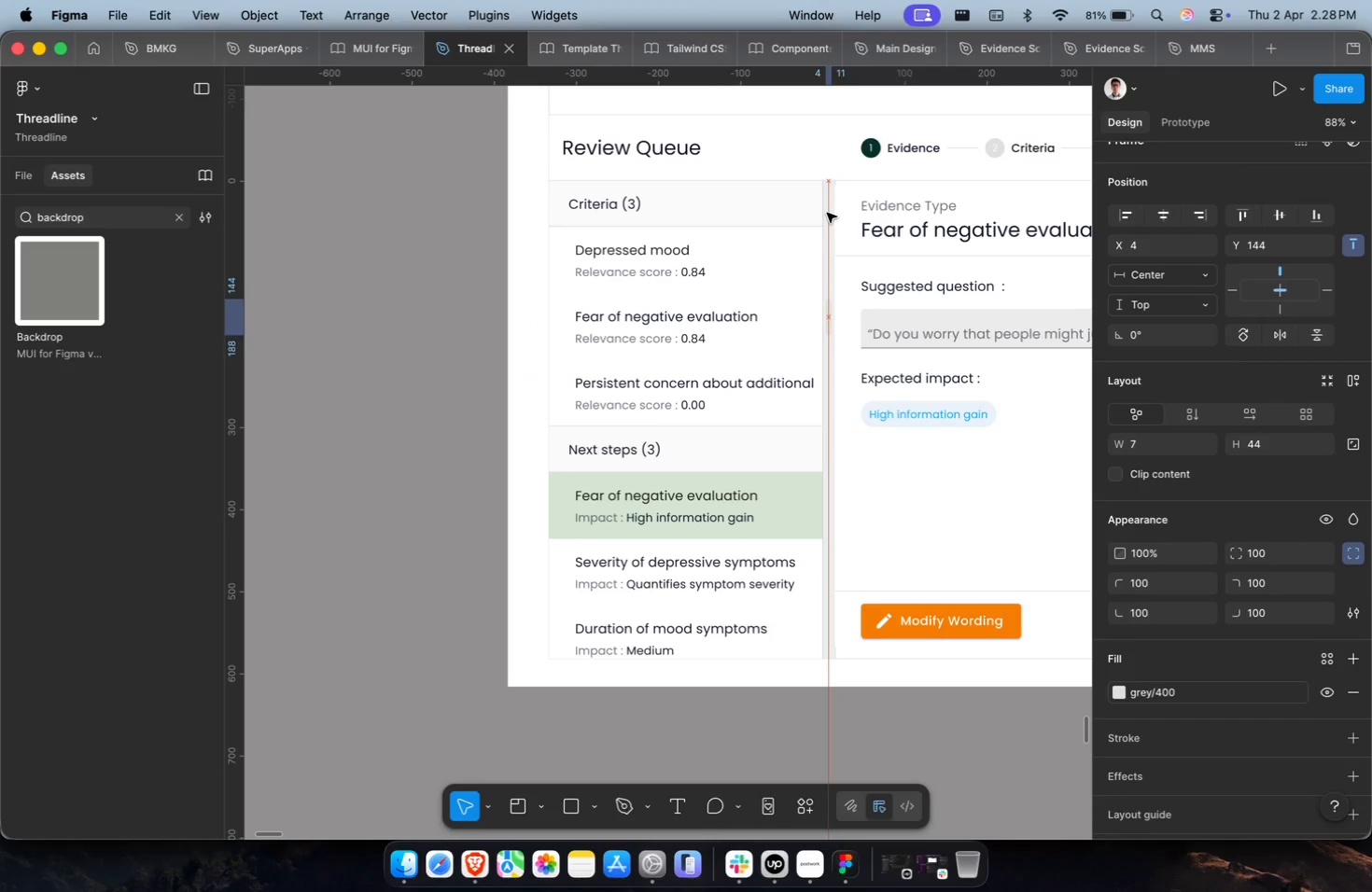 
key(Shift+ArrowDown)
 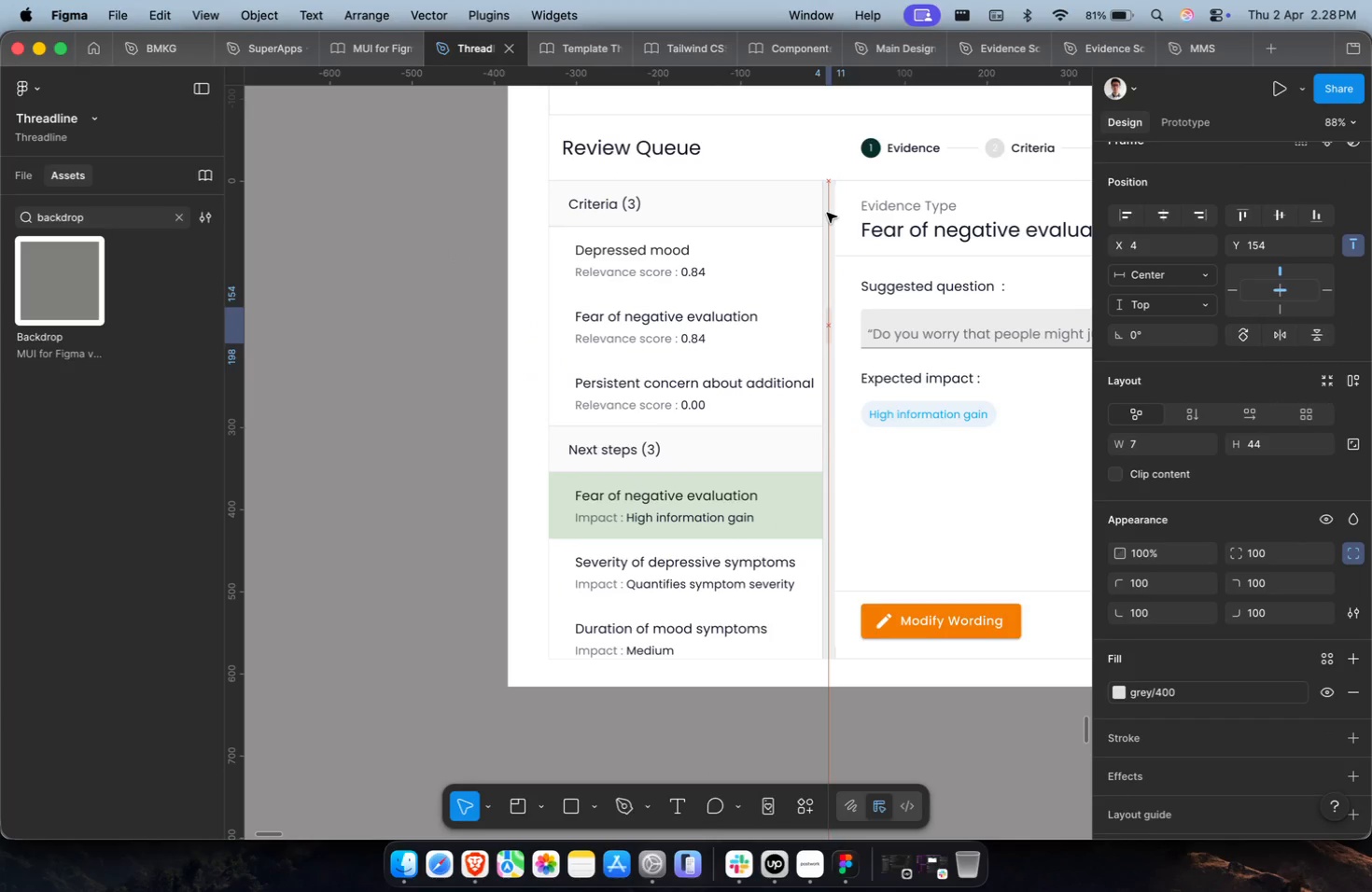 
key(Shift+ArrowDown)
 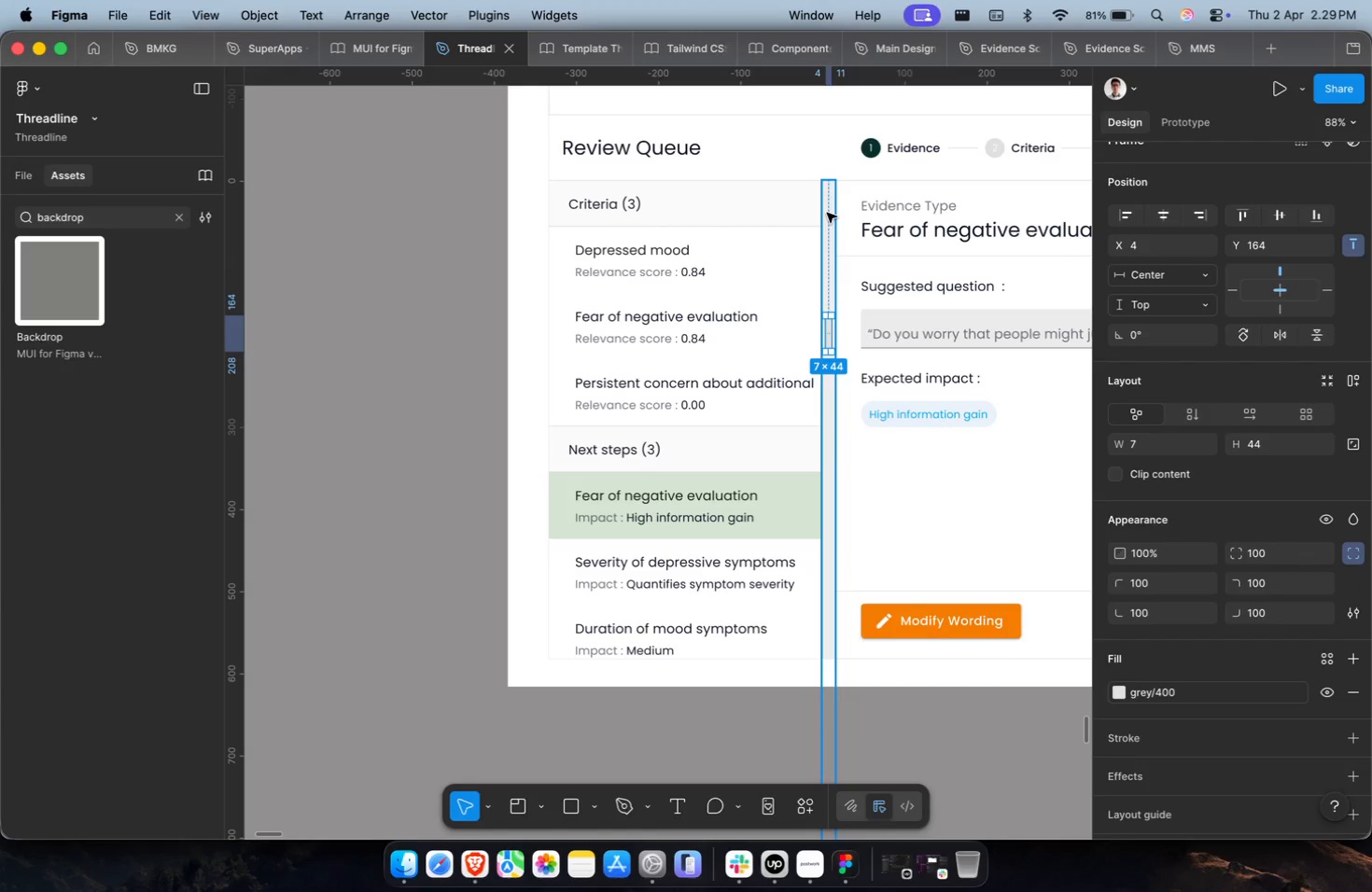 
wait(38.41)
 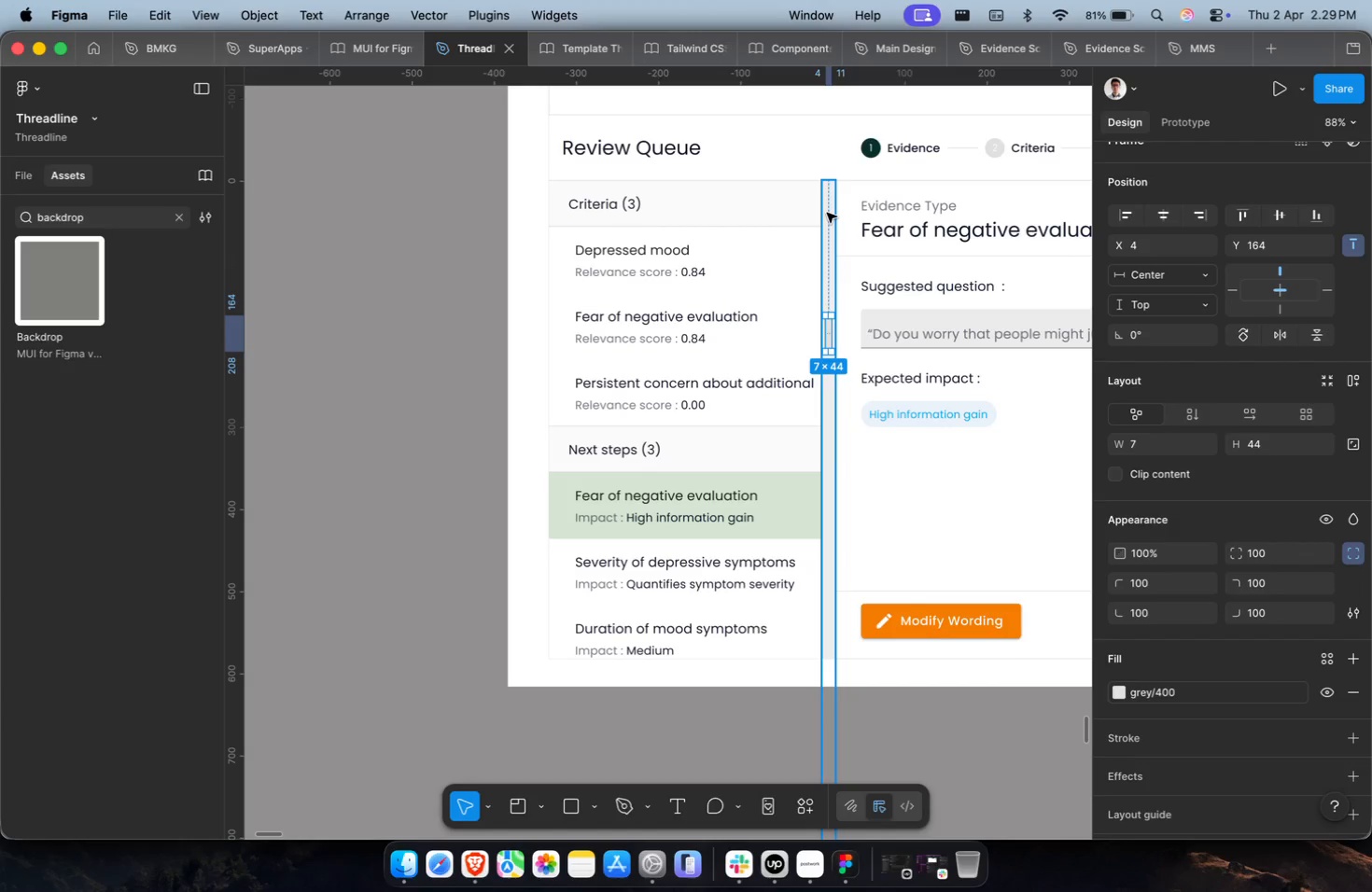 
scroll: coordinate [827, 213], scroll_direction: down, amount: 2.0
 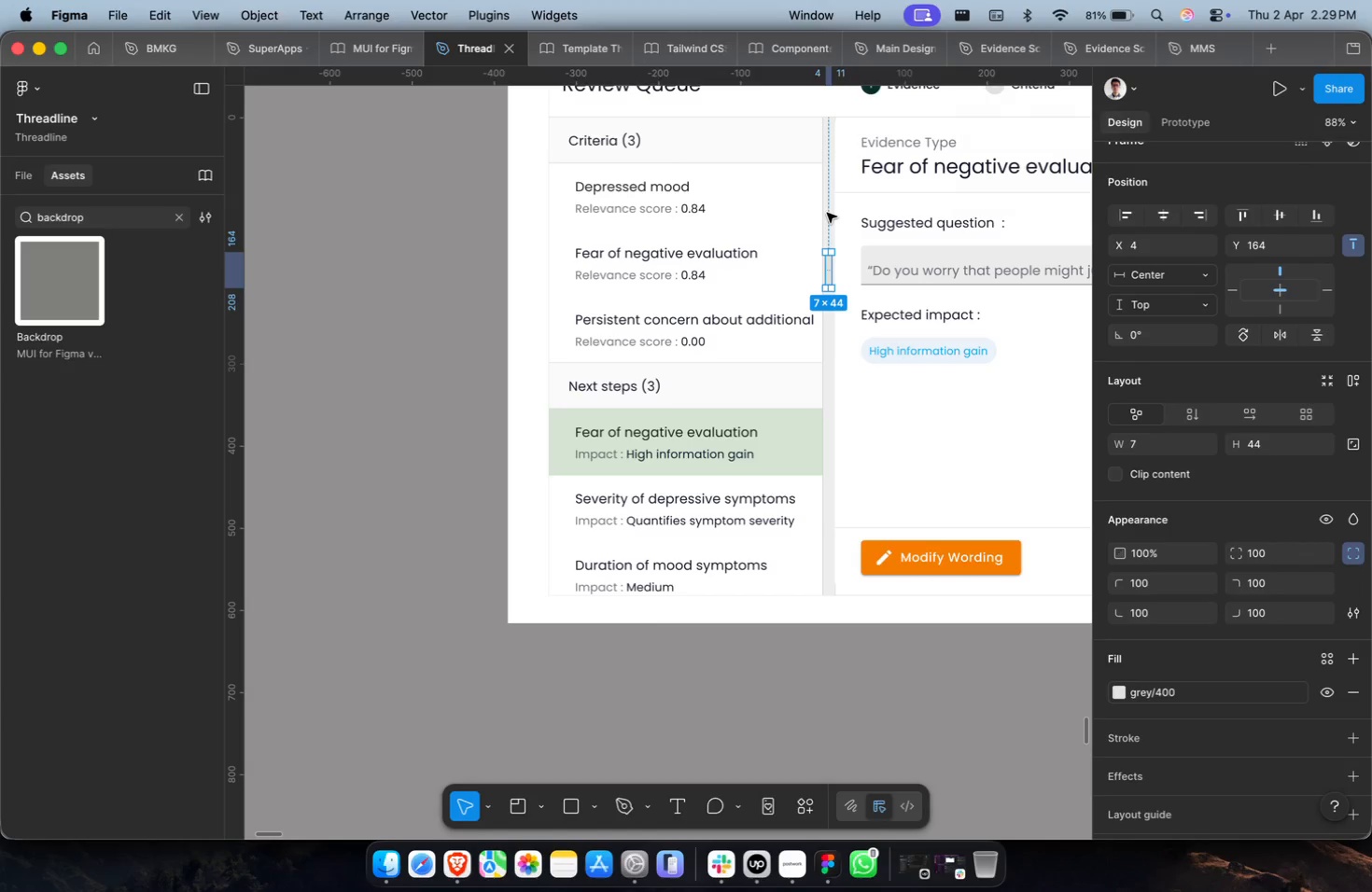 
wait(11.89)
 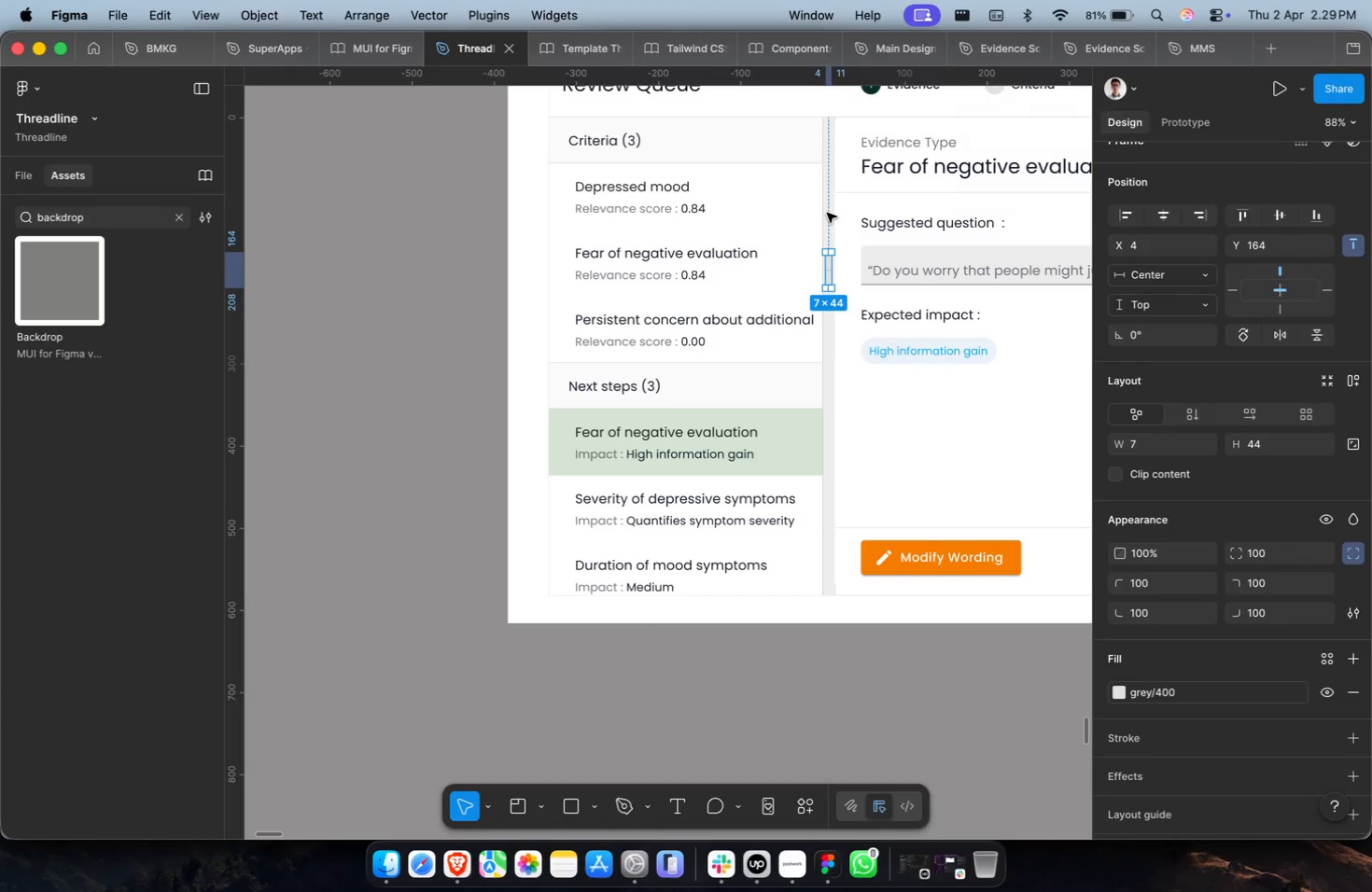 
scroll: coordinate [827, 213], scroll_direction: up, amount: 2.0
 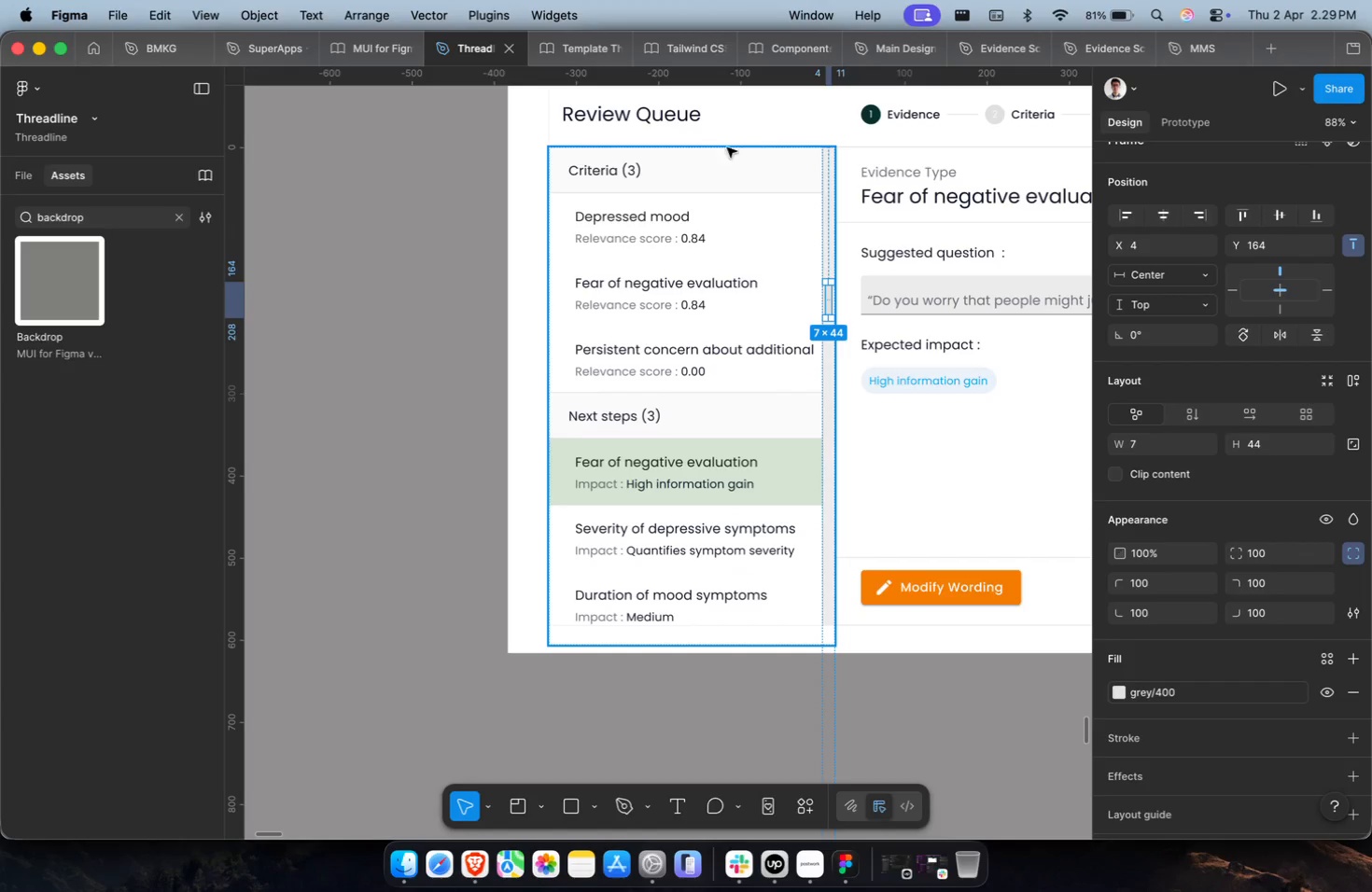 
left_click([361, 258])
 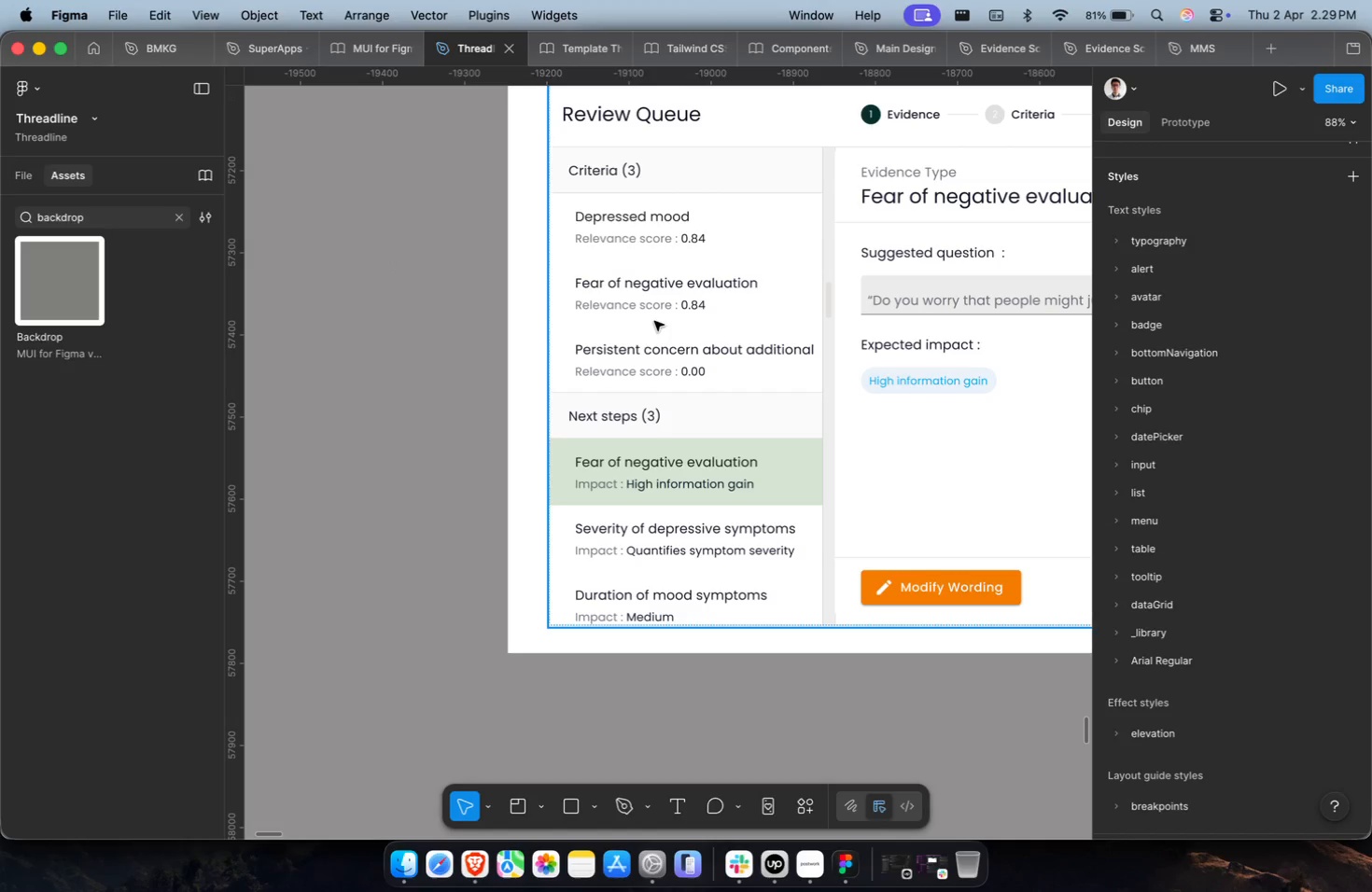 
wait(5.08)
 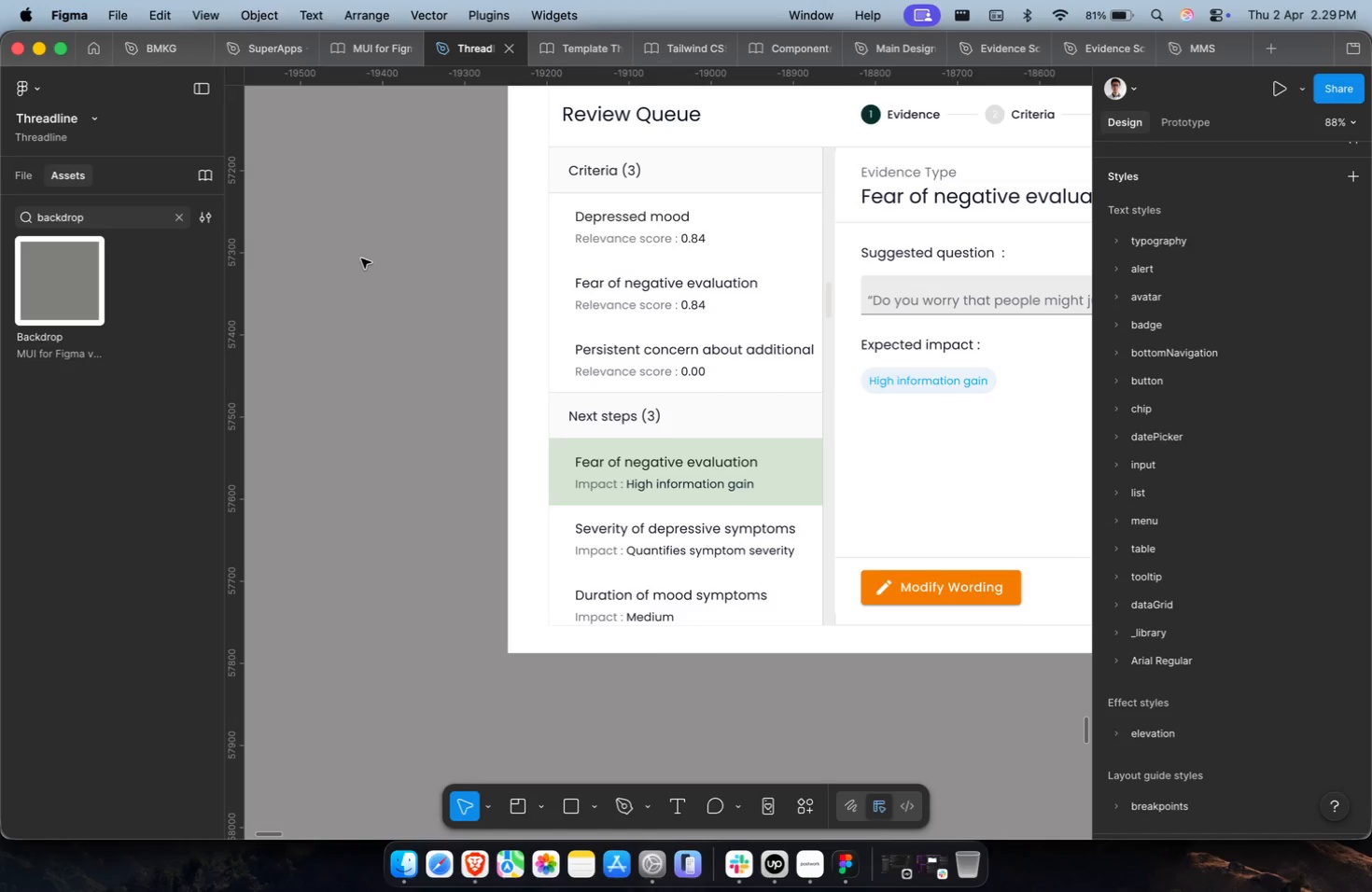 
mouse_move([647, 338])
 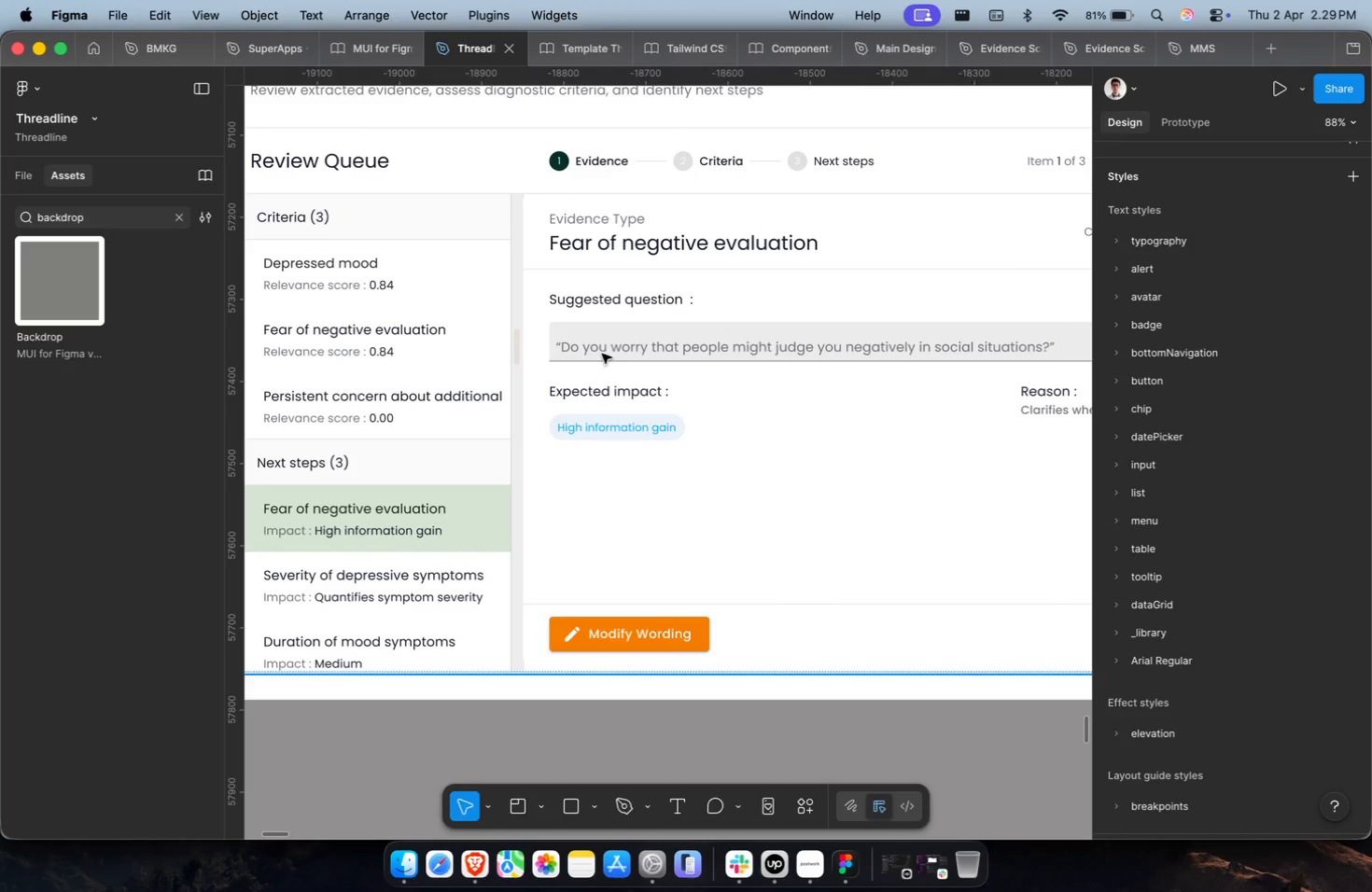 
wait(10.54)
 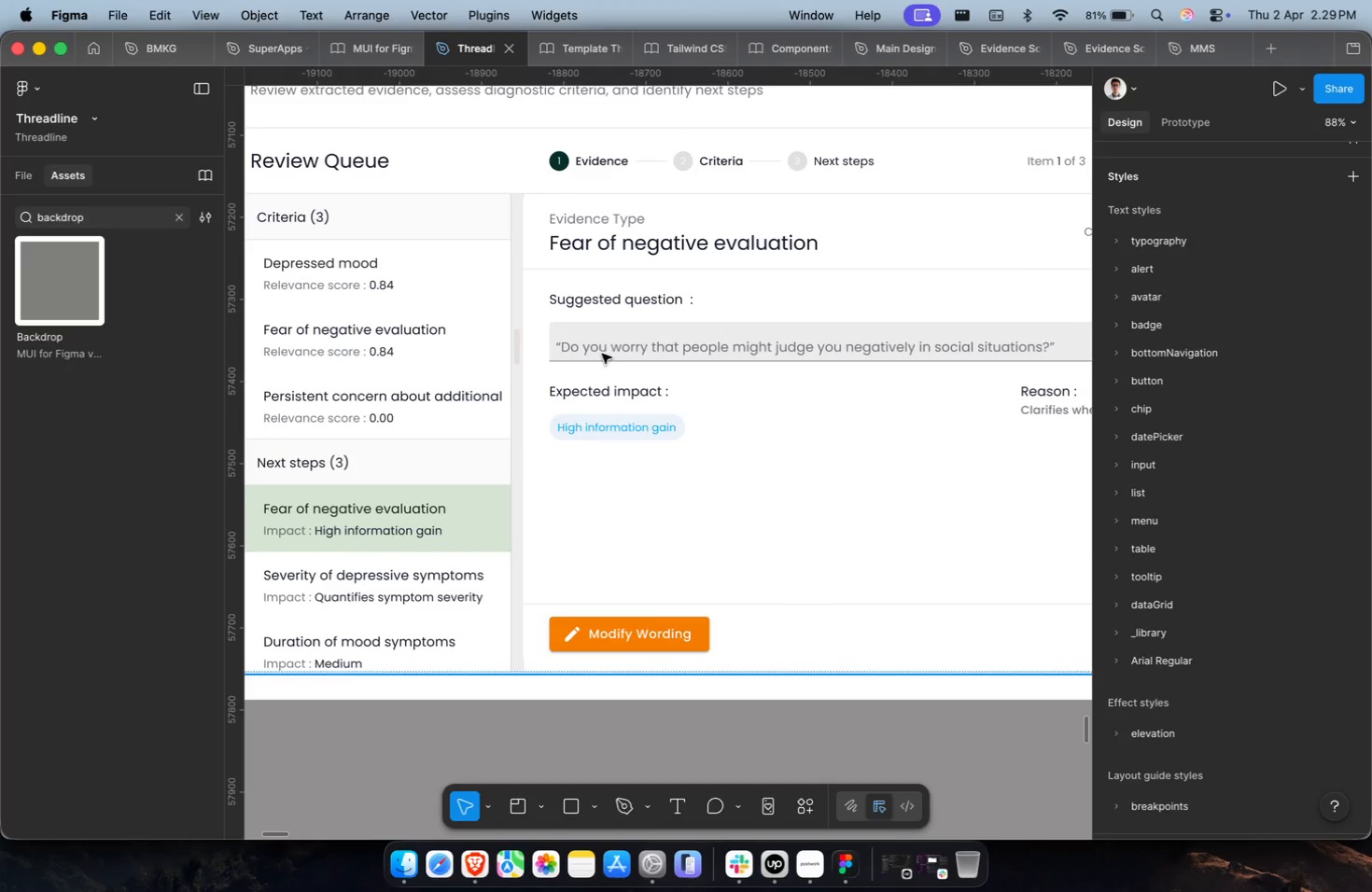 
scroll: coordinate [559, 341], scroll_direction: up, amount: 3.0
 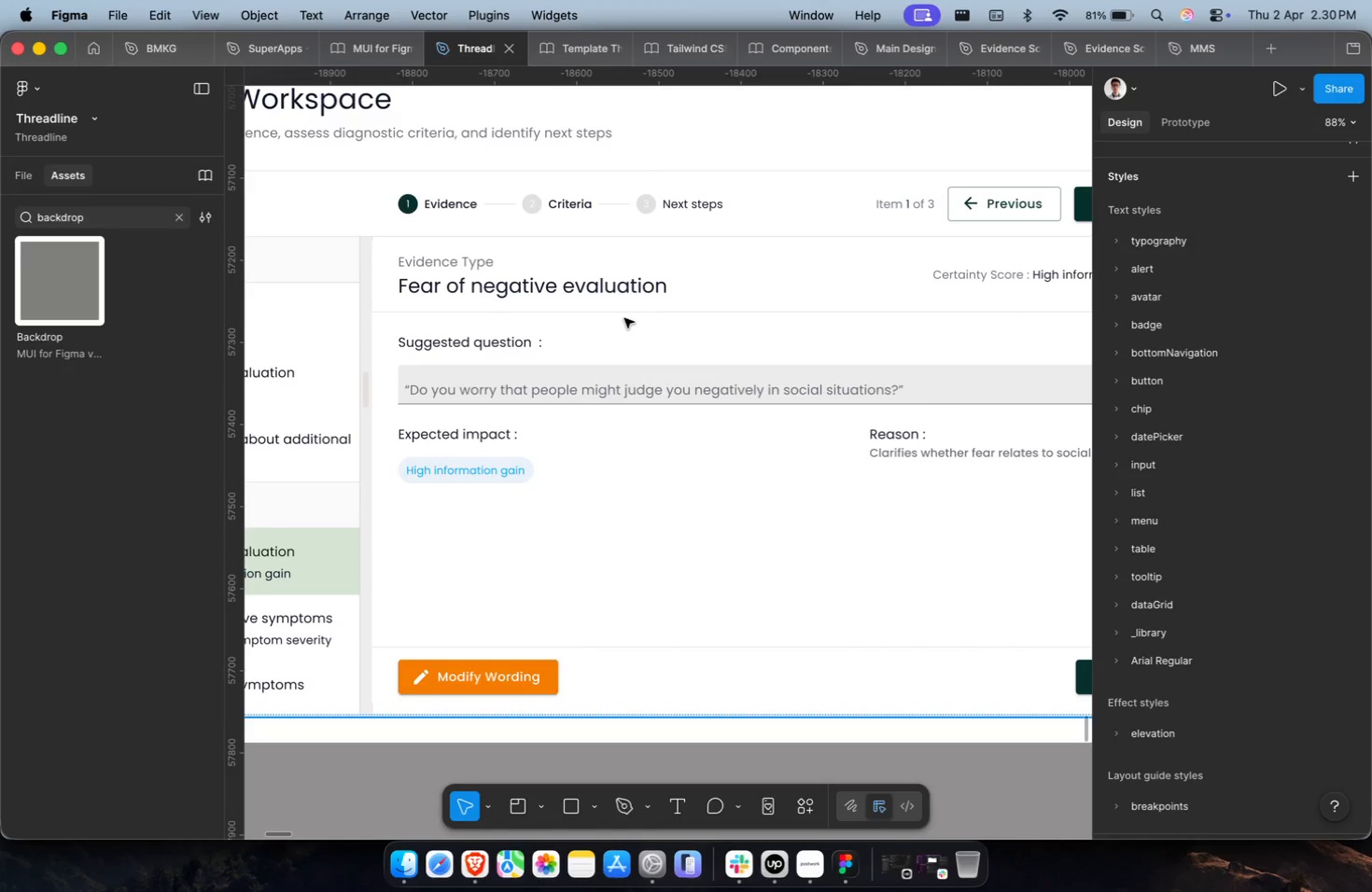 
wait(6.64)
 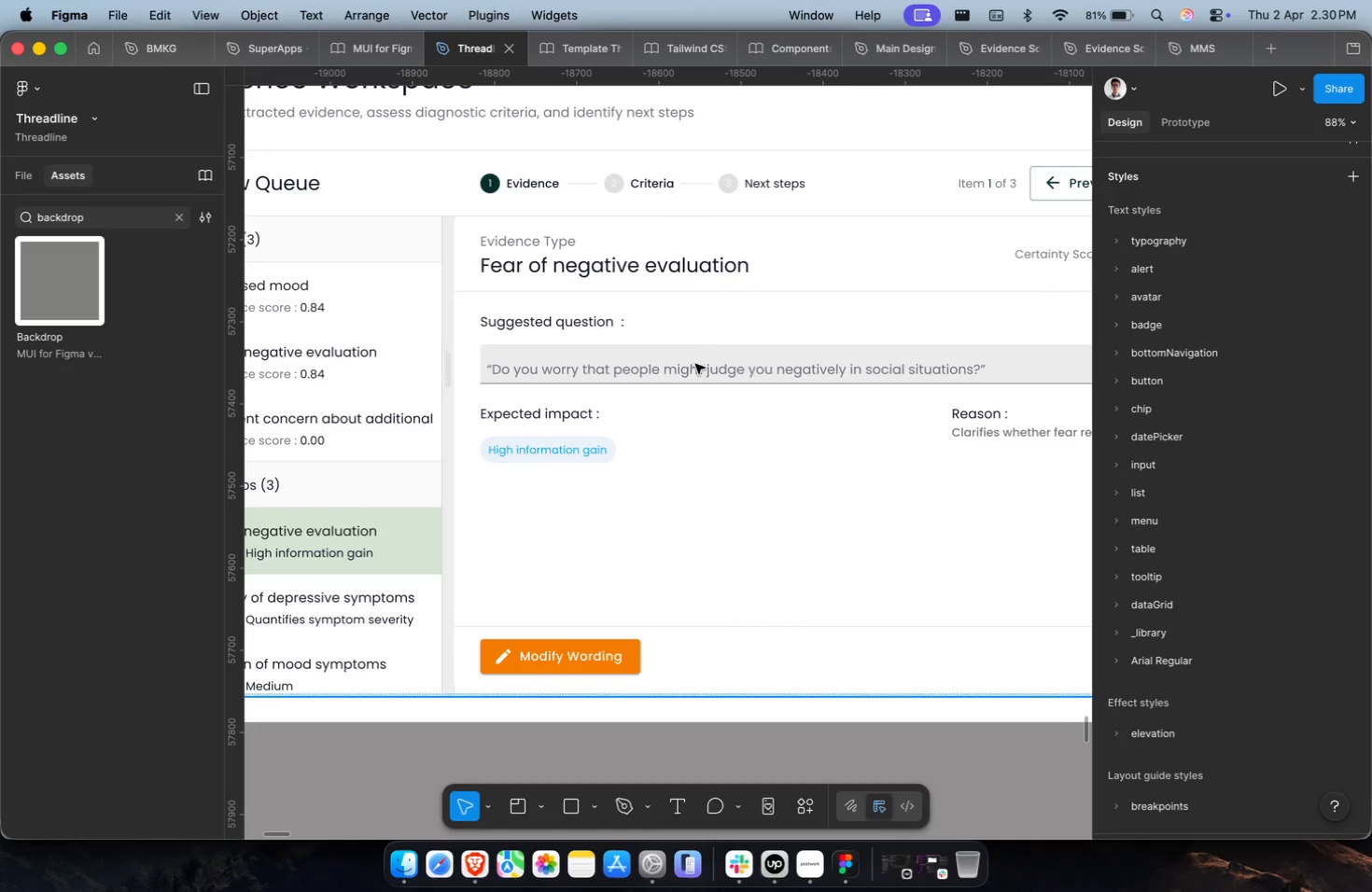 
hold_key(key=CommandLeft, duration=0.36)
scroll: coordinate [628, 314], scroll_direction: down, amount: 4.0
 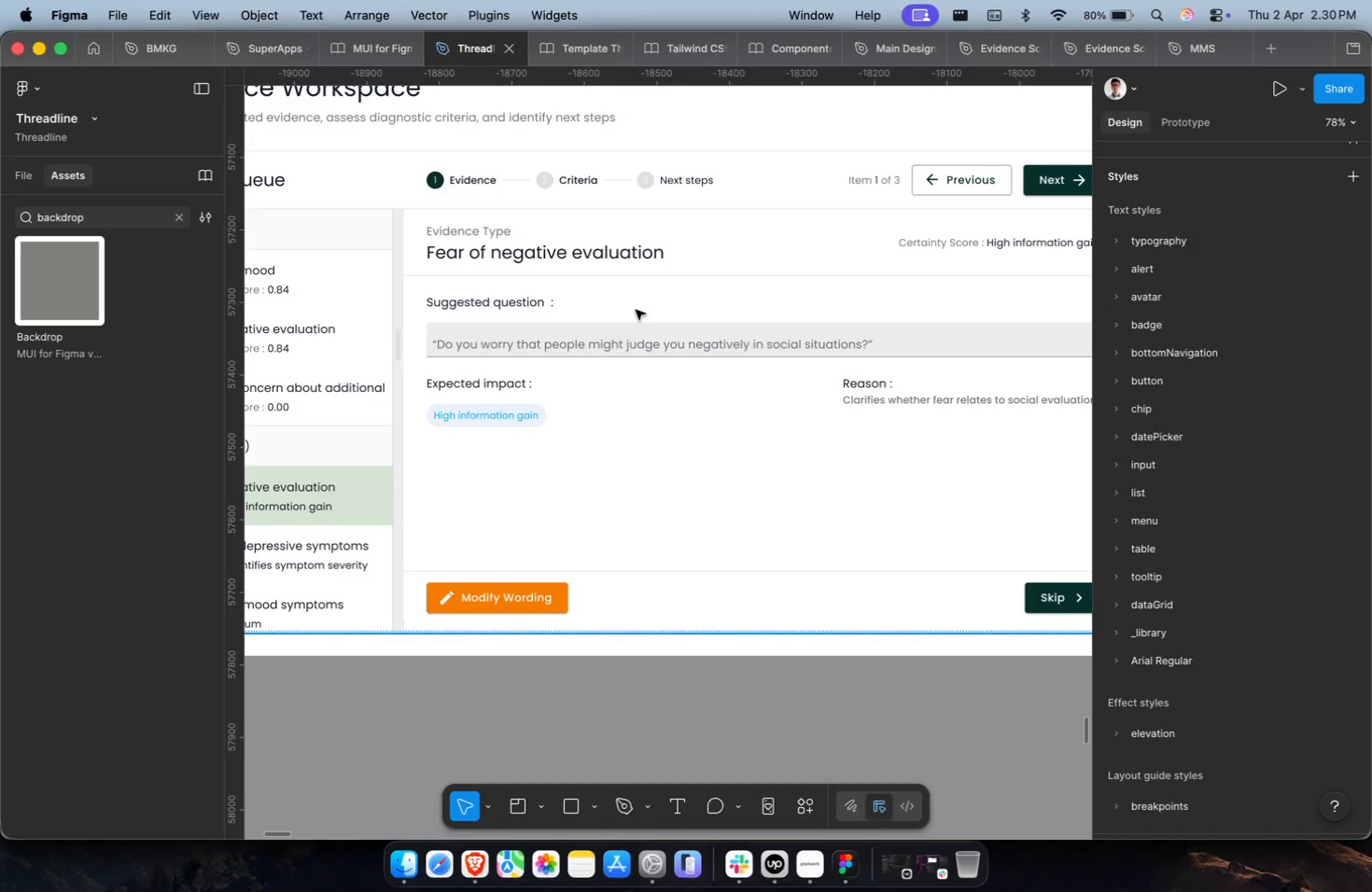 
wait(33.0)
 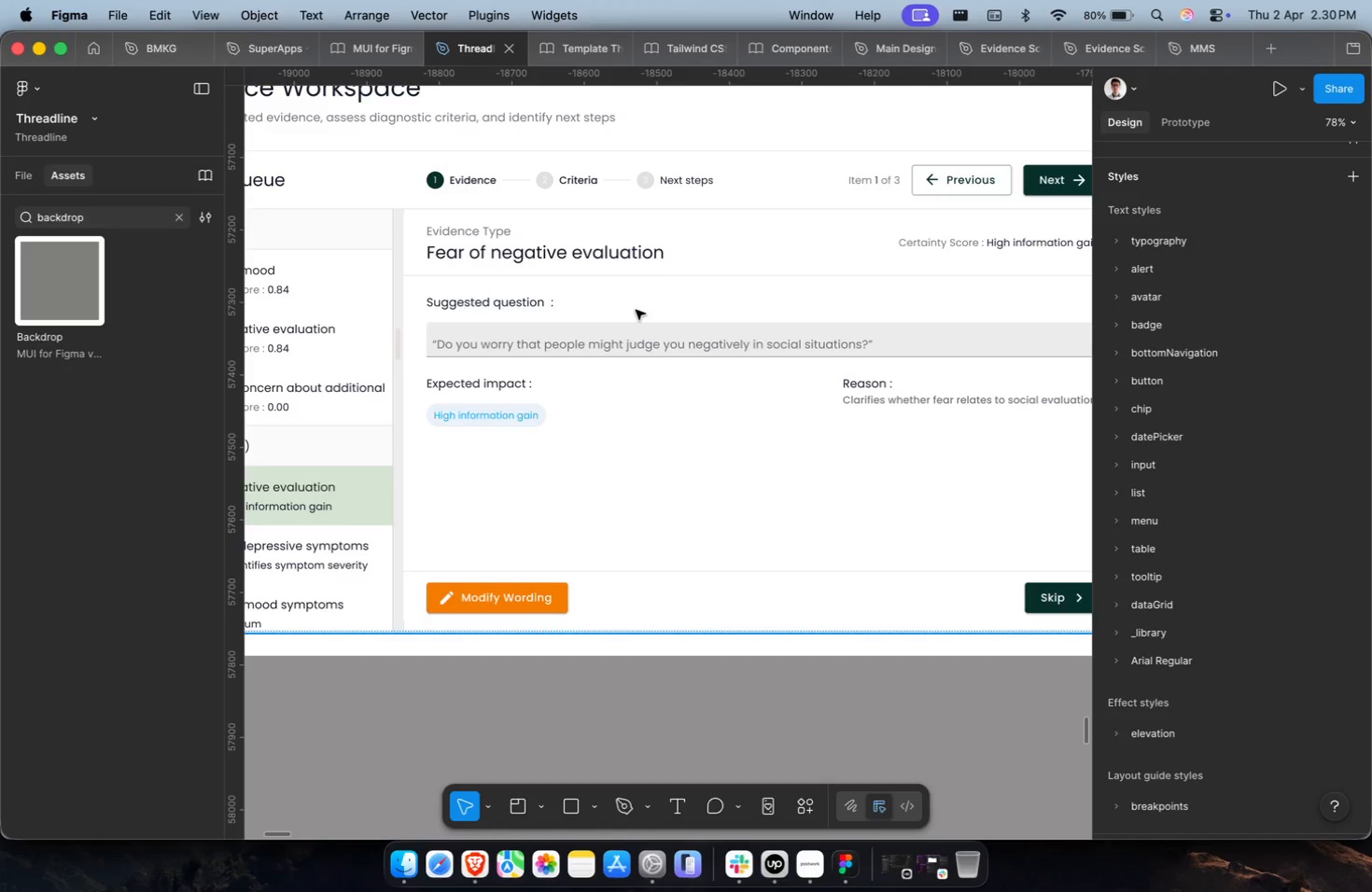 
scroll: coordinate [758, 226], scroll_direction: down, amount: 5.0
 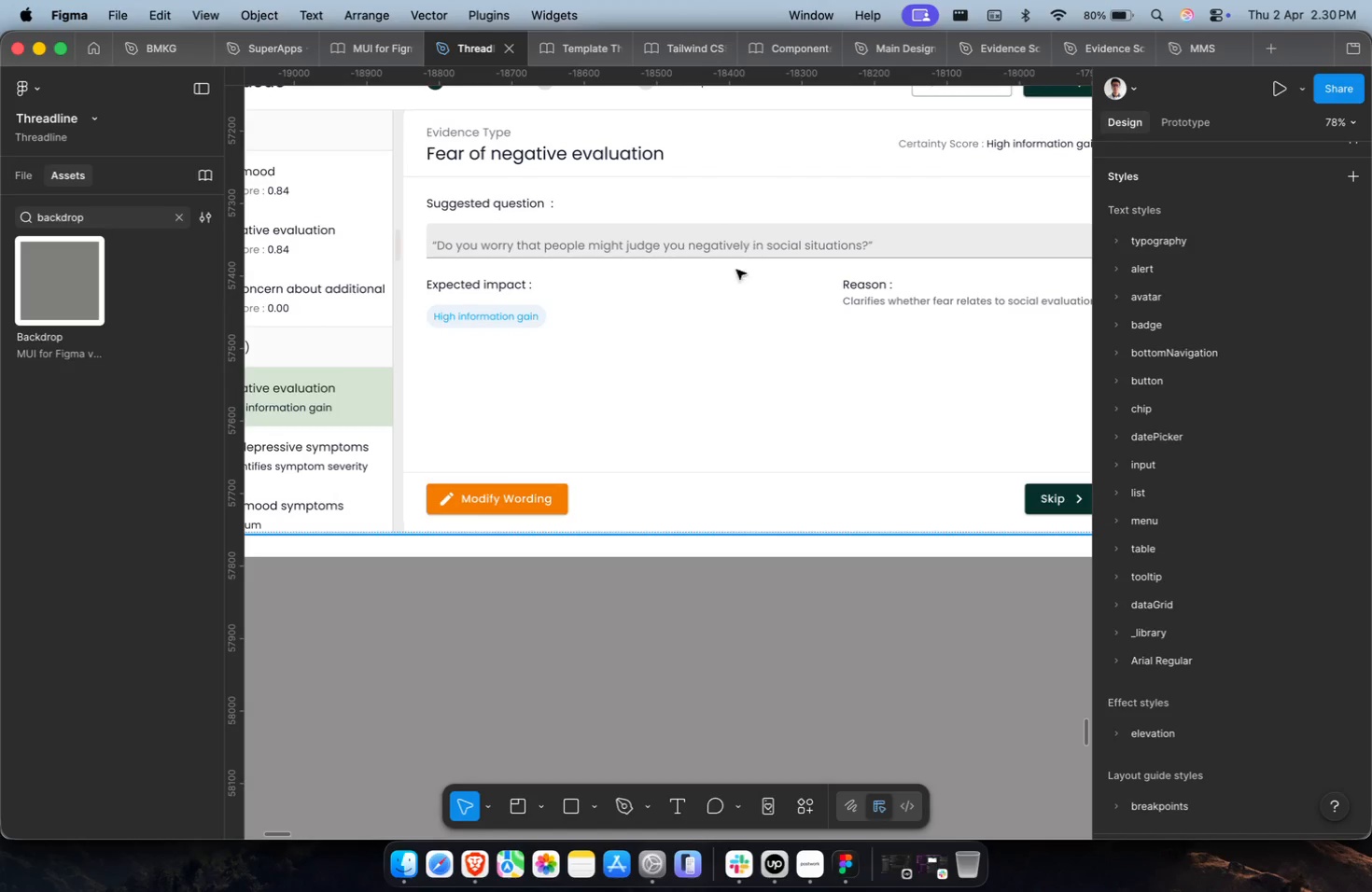 
key(Meta+1)
 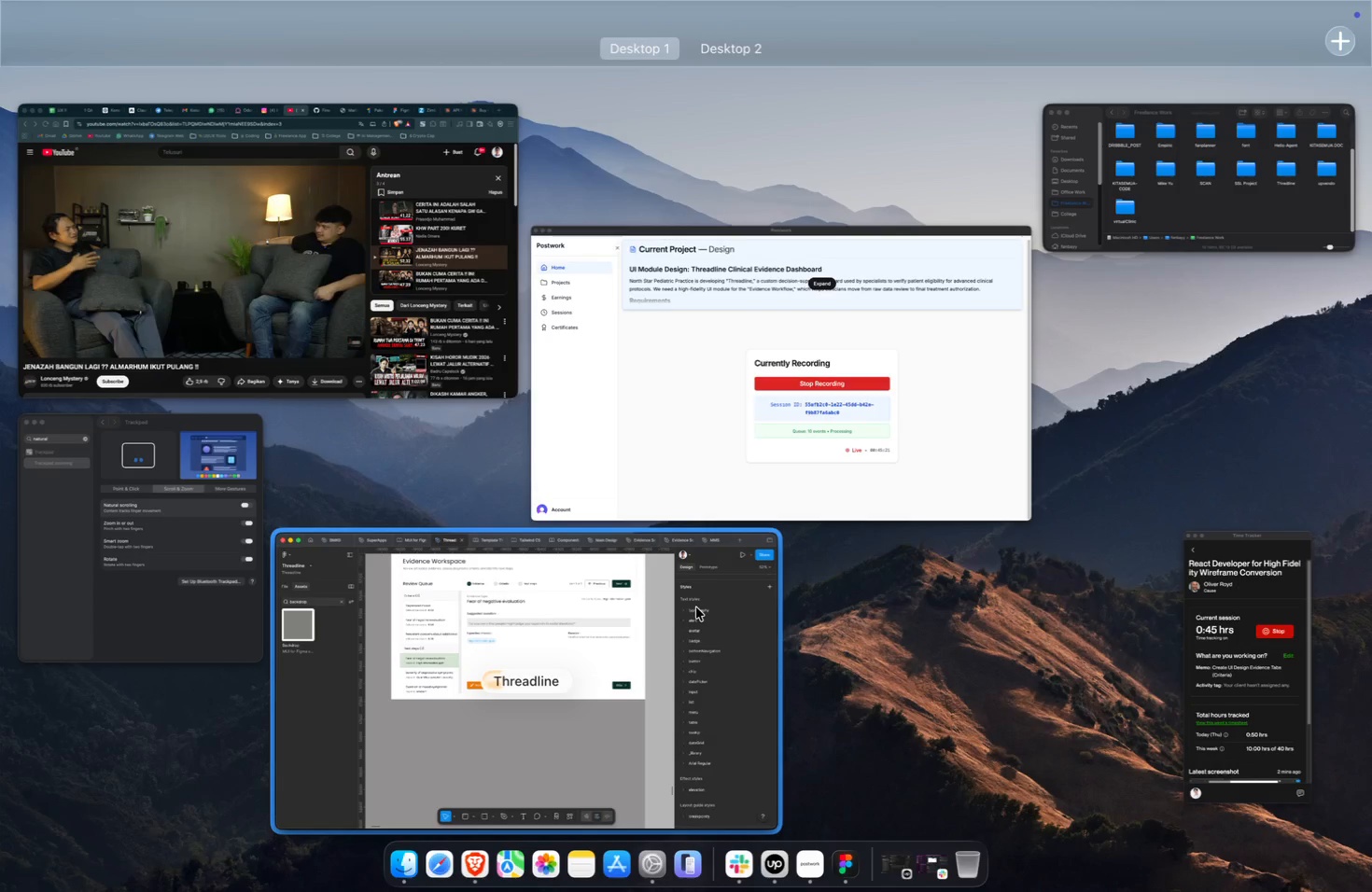 
scroll: coordinate [717, 344], scroll_direction: down, amount: 4.0
 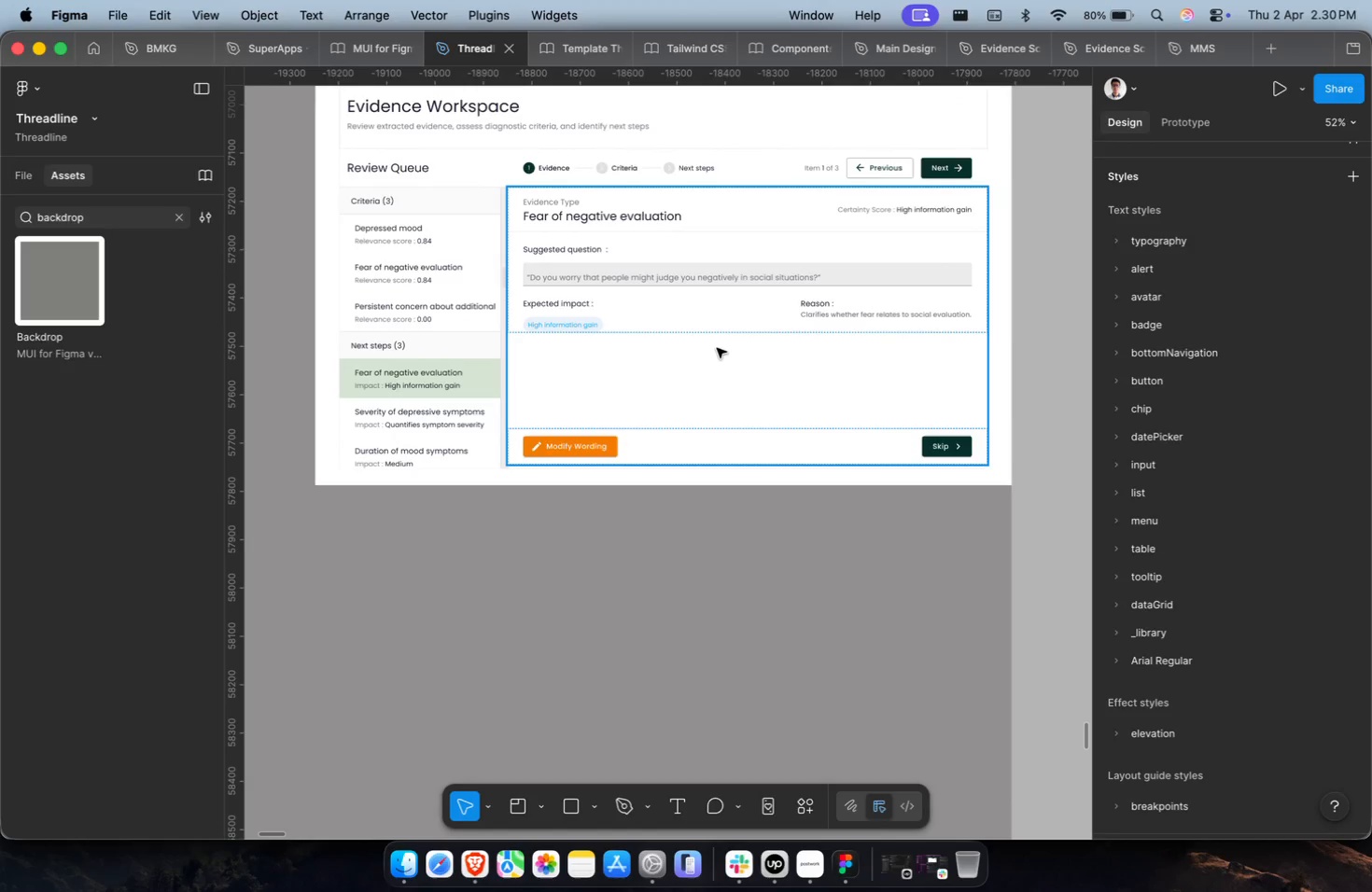 
left_click([696, 607])
 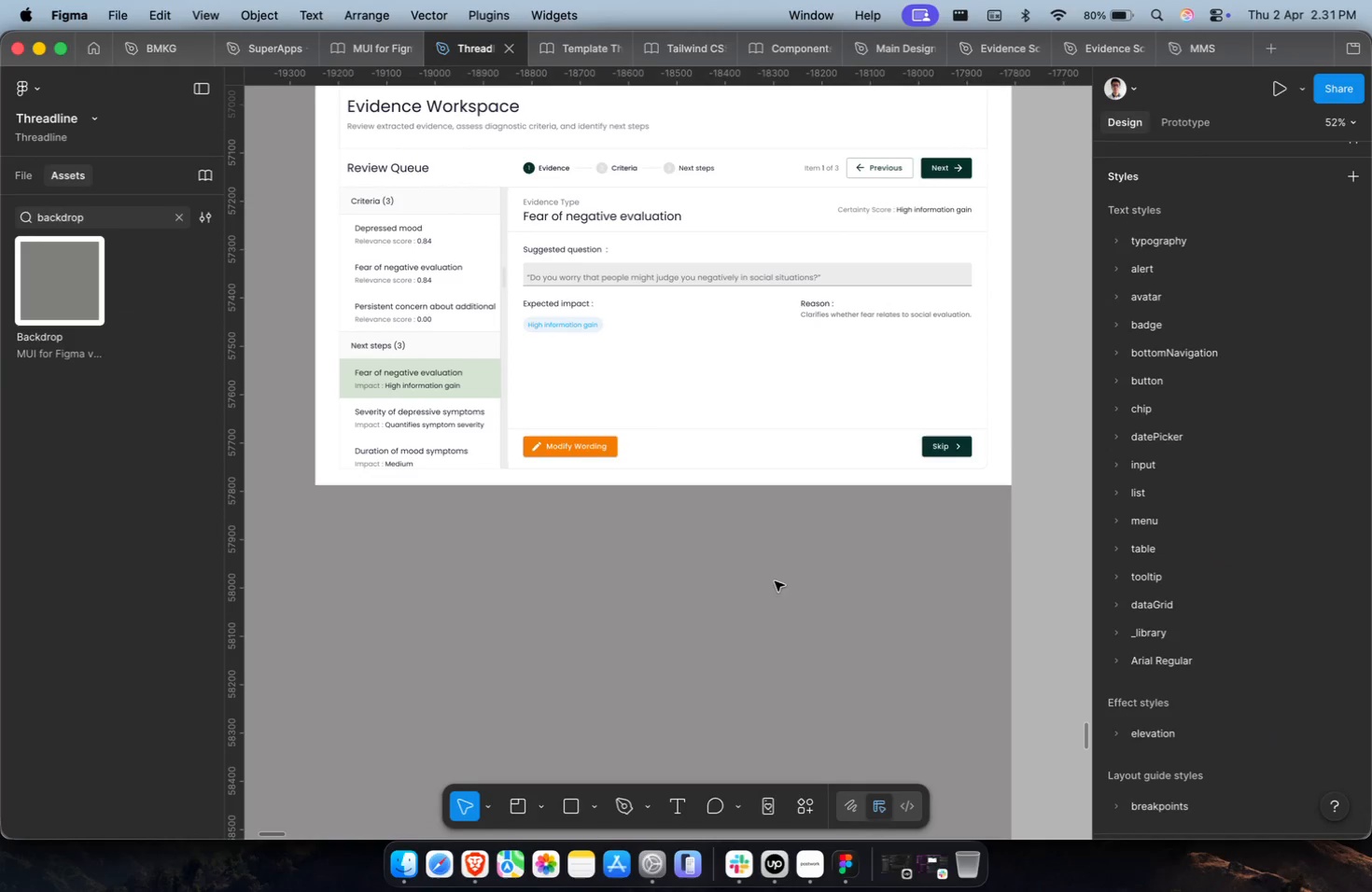 
hold_key(key=CommandLeft, duration=1.0)
left_click([824, 310])
 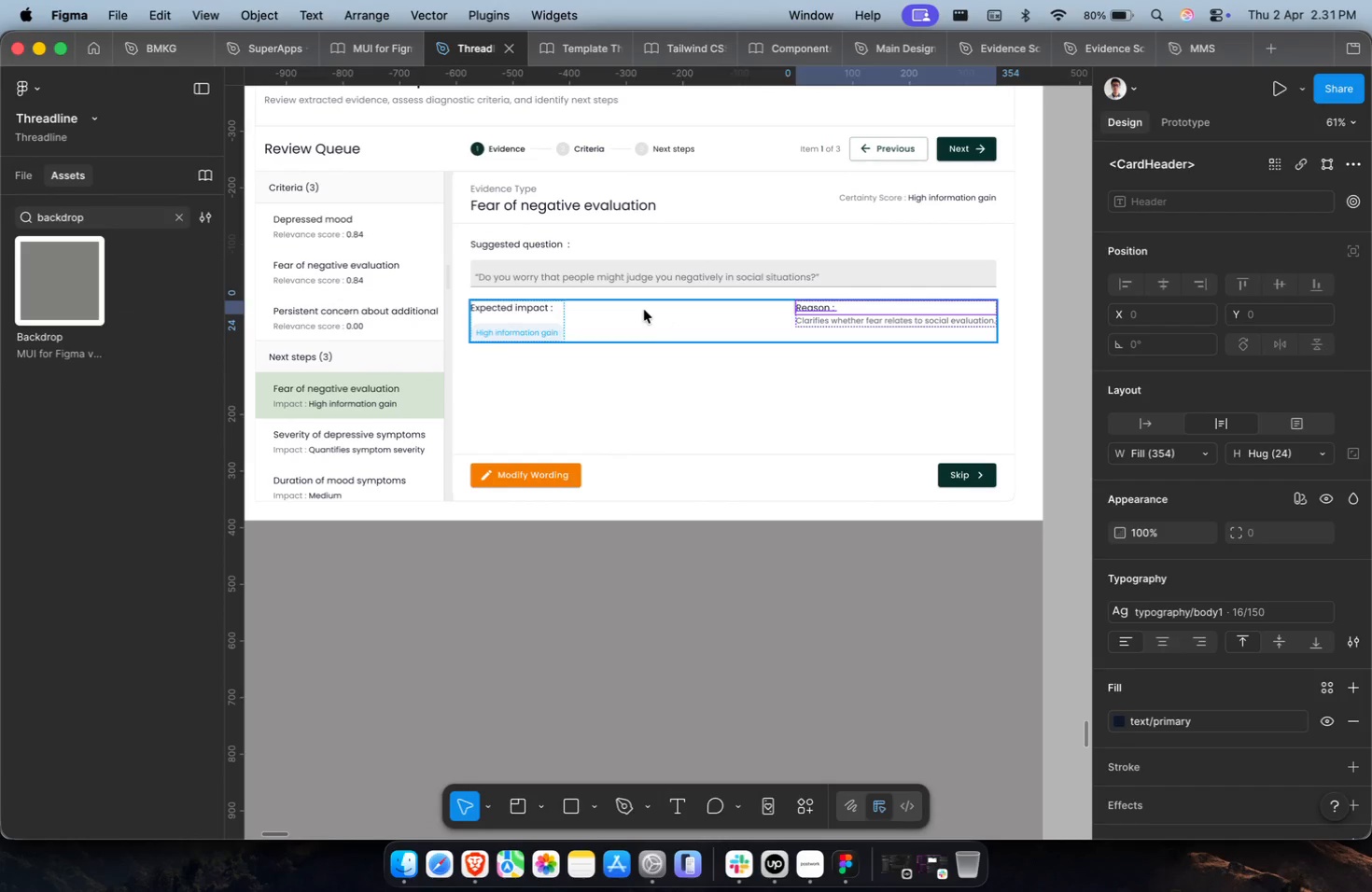 
scroll: coordinate [828, 278], scroll_direction: up, amount: 2.0
 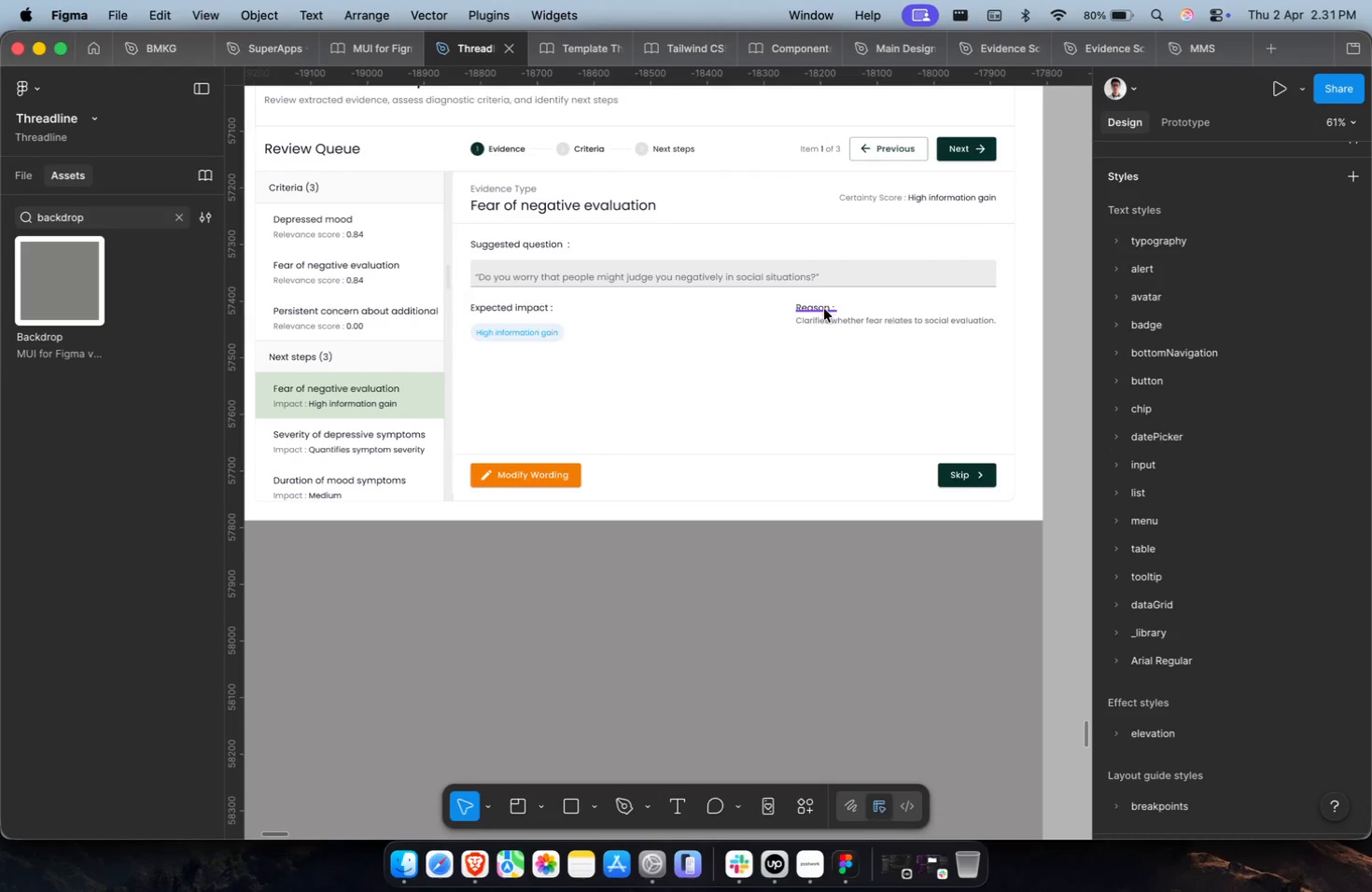 
left_click([557, 325])
 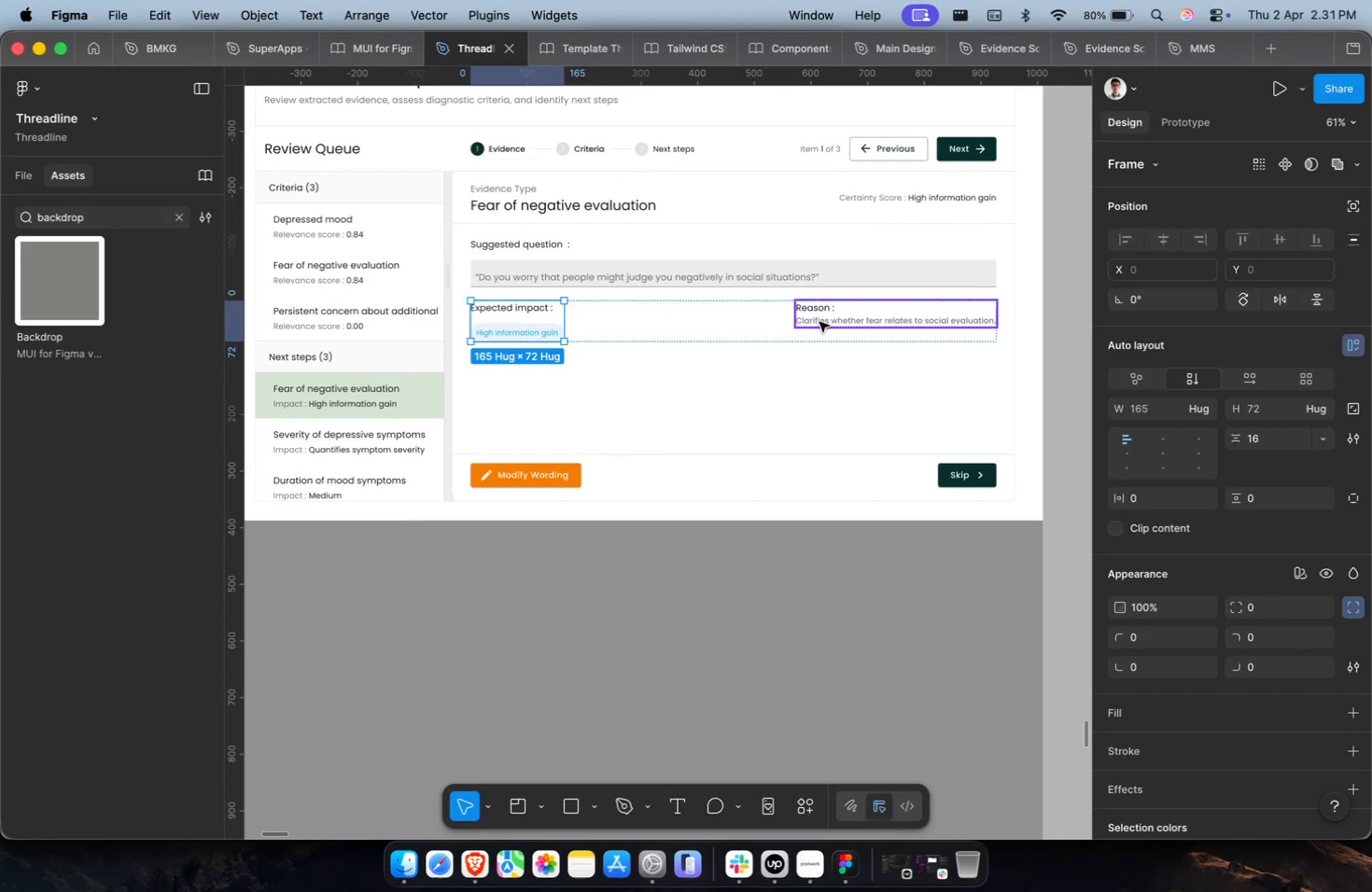 
left_click([819, 322])
 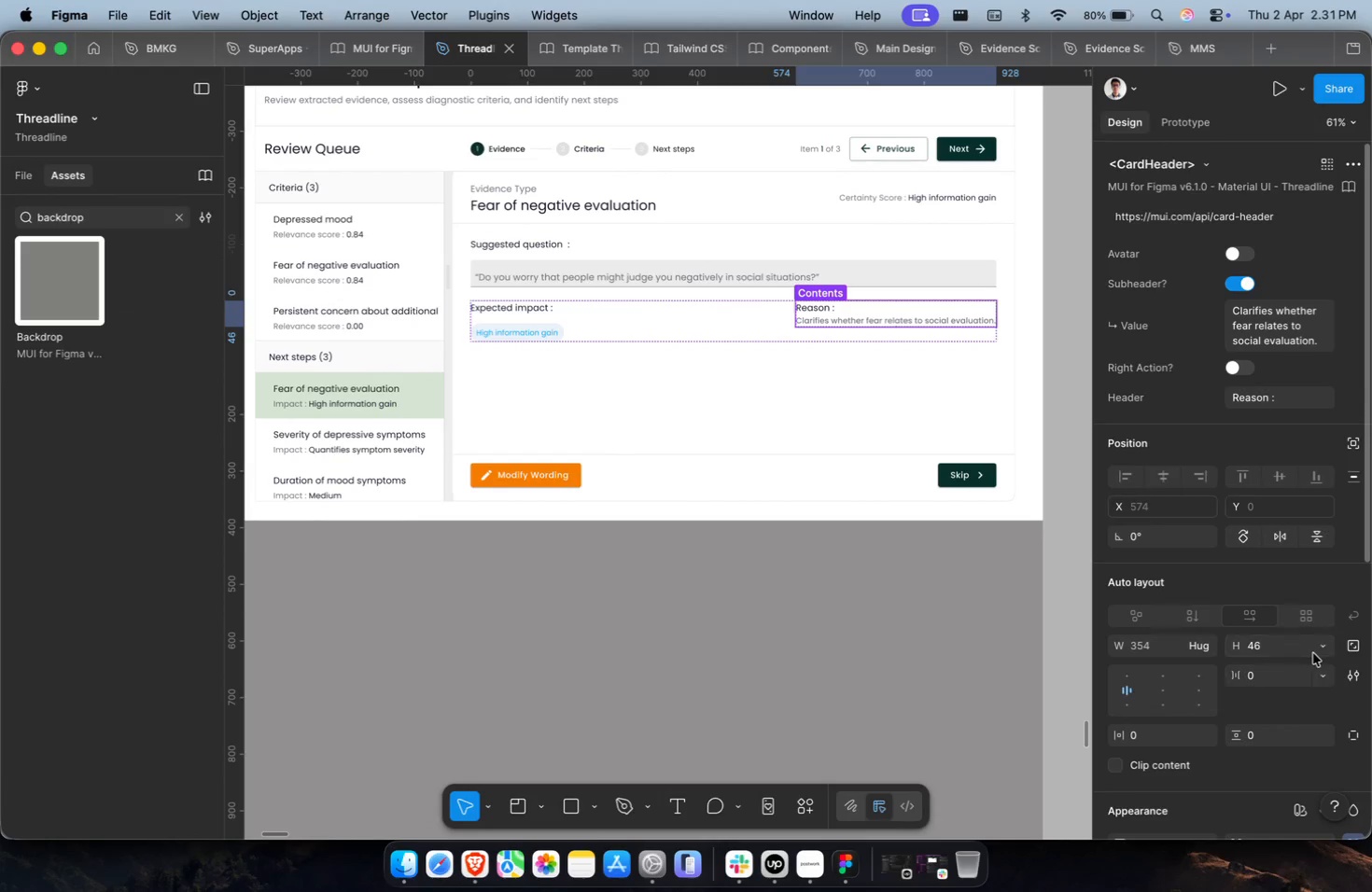 
double_click([1309, 668])
 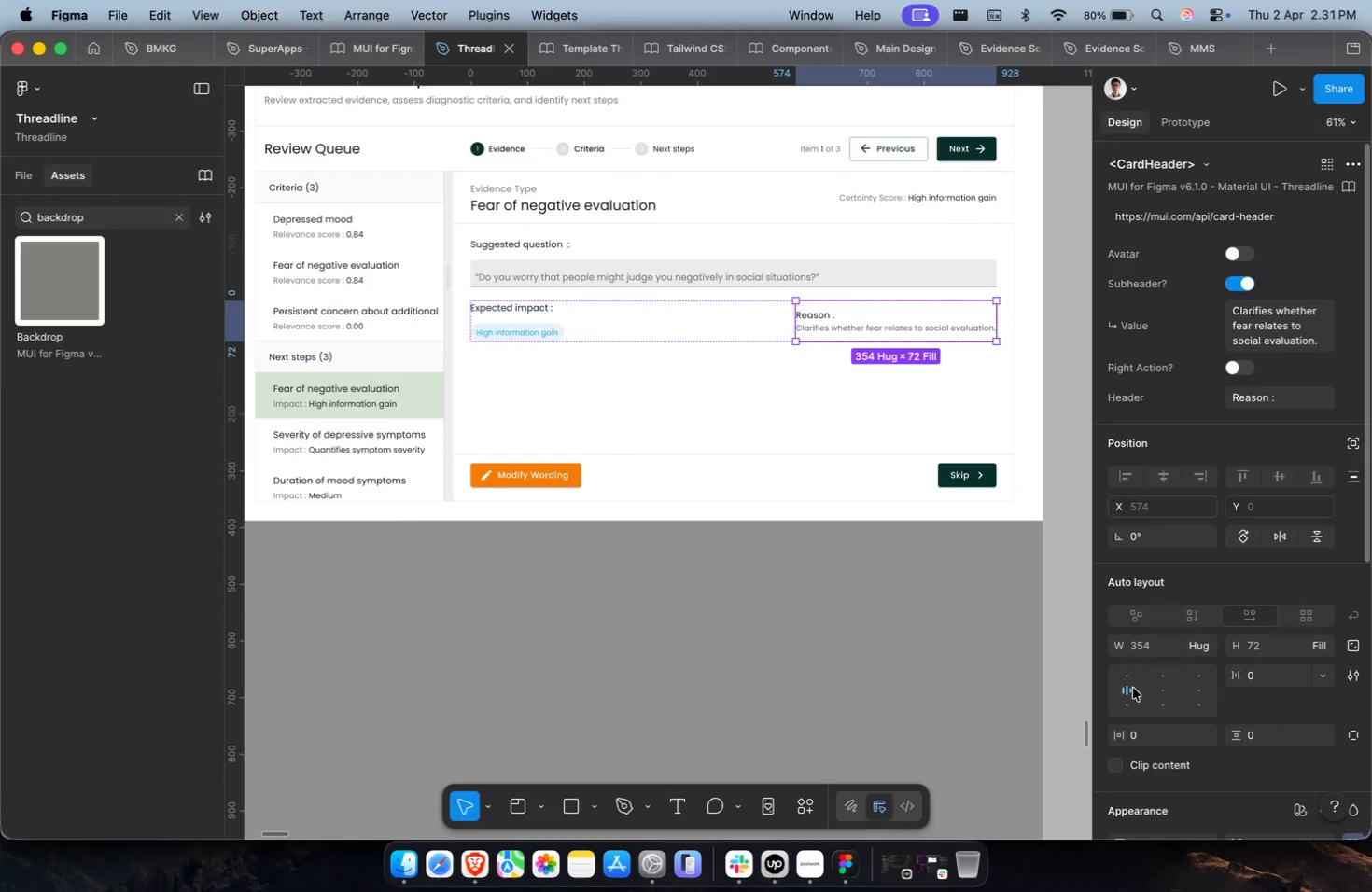 
double_click([1129, 681])
 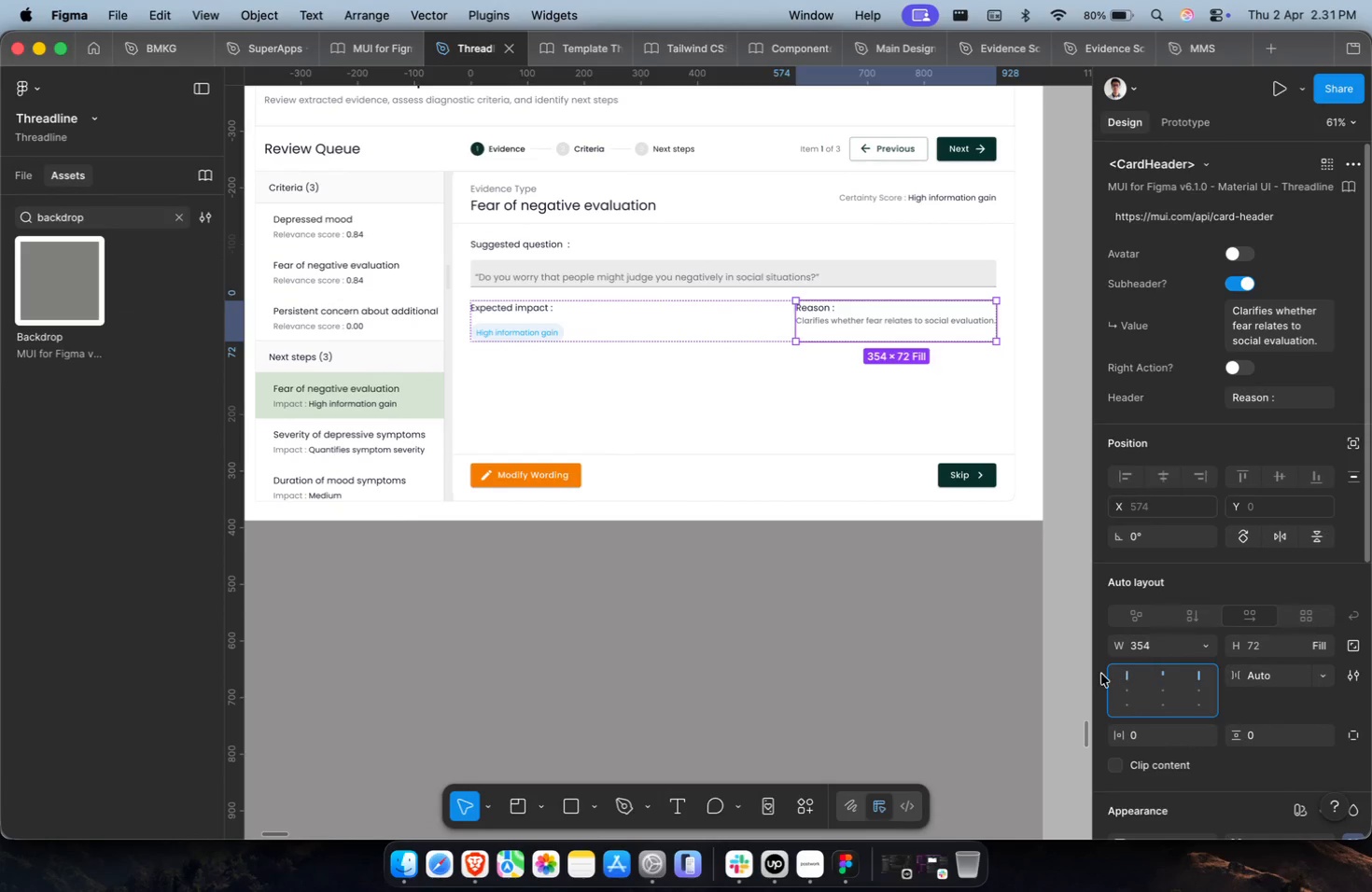 
hold_key(key=CommandLeft, duration=0.32)
hold_key(key=ShiftLeft, duration=0.5)
scroll: coordinate [714, 516], scroll_direction: none, amount: 0.0
 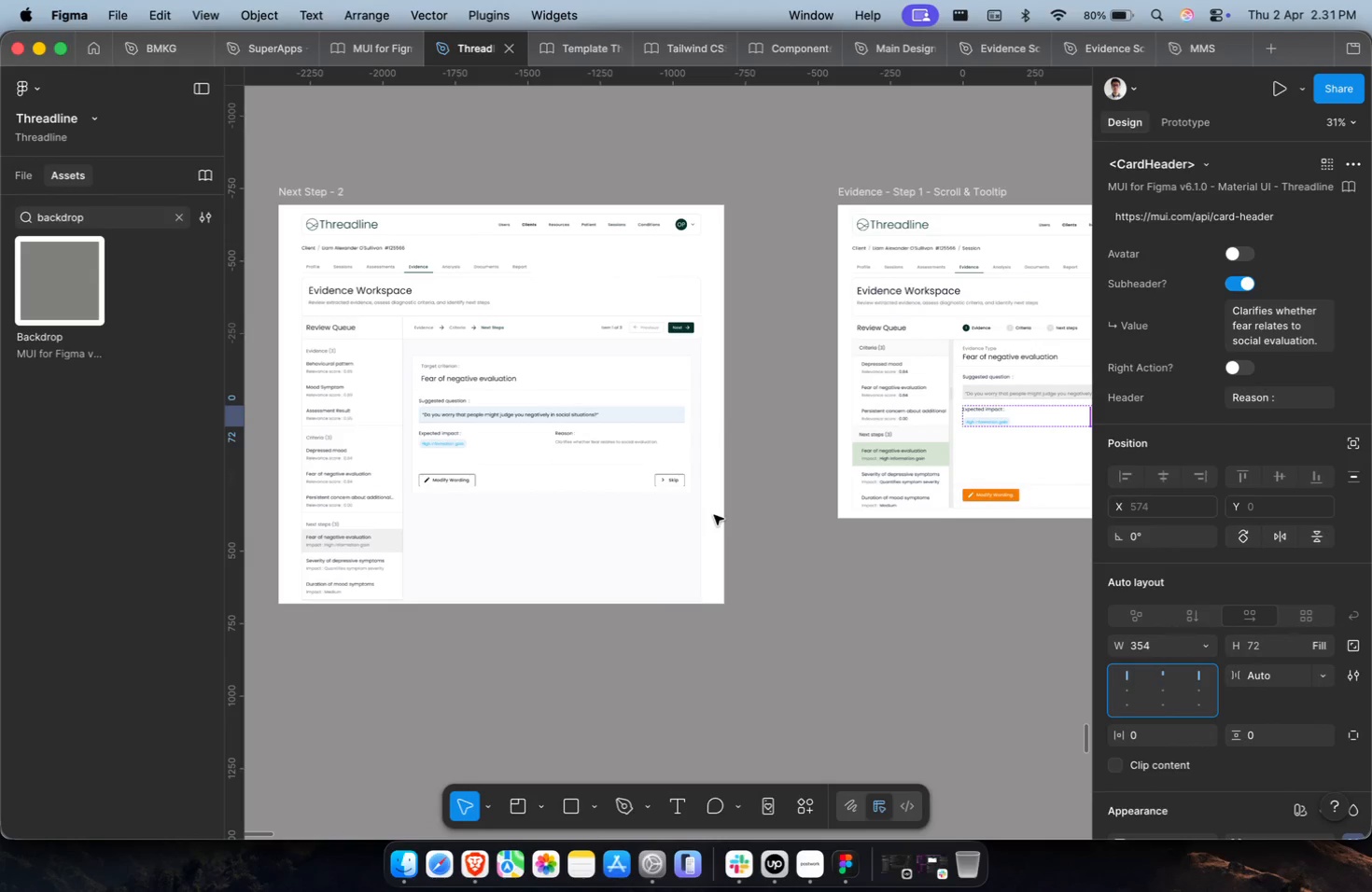 
hold_key(key=CommandLeft, duration=2.14)
scroll: coordinate [714, 515], scroll_direction: up, amount: 4.0
 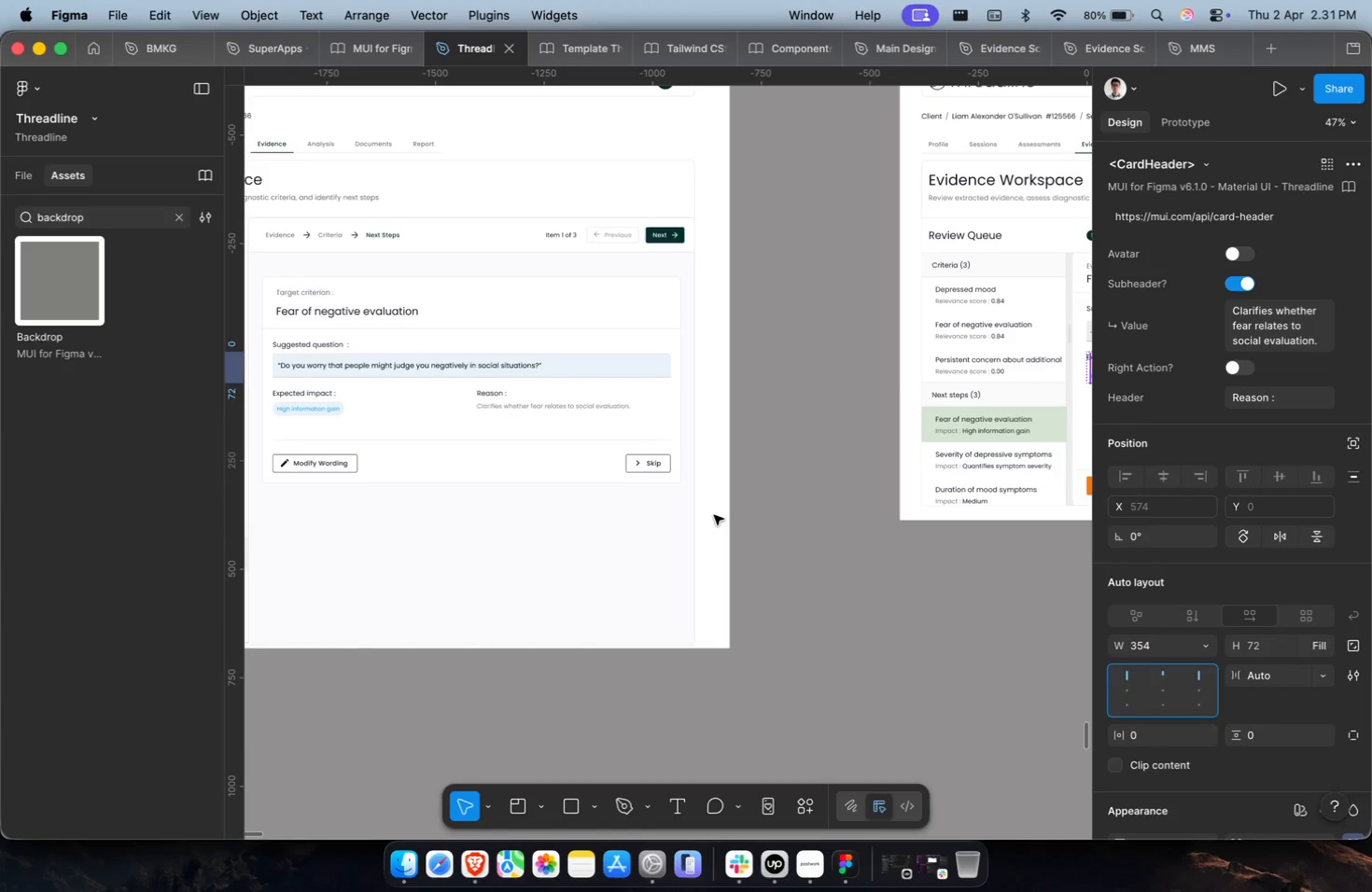 
hold_key(key=ShiftLeft, duration=0.61)
scroll: coordinate [714, 515], scroll_direction: down, amount: 7.0
 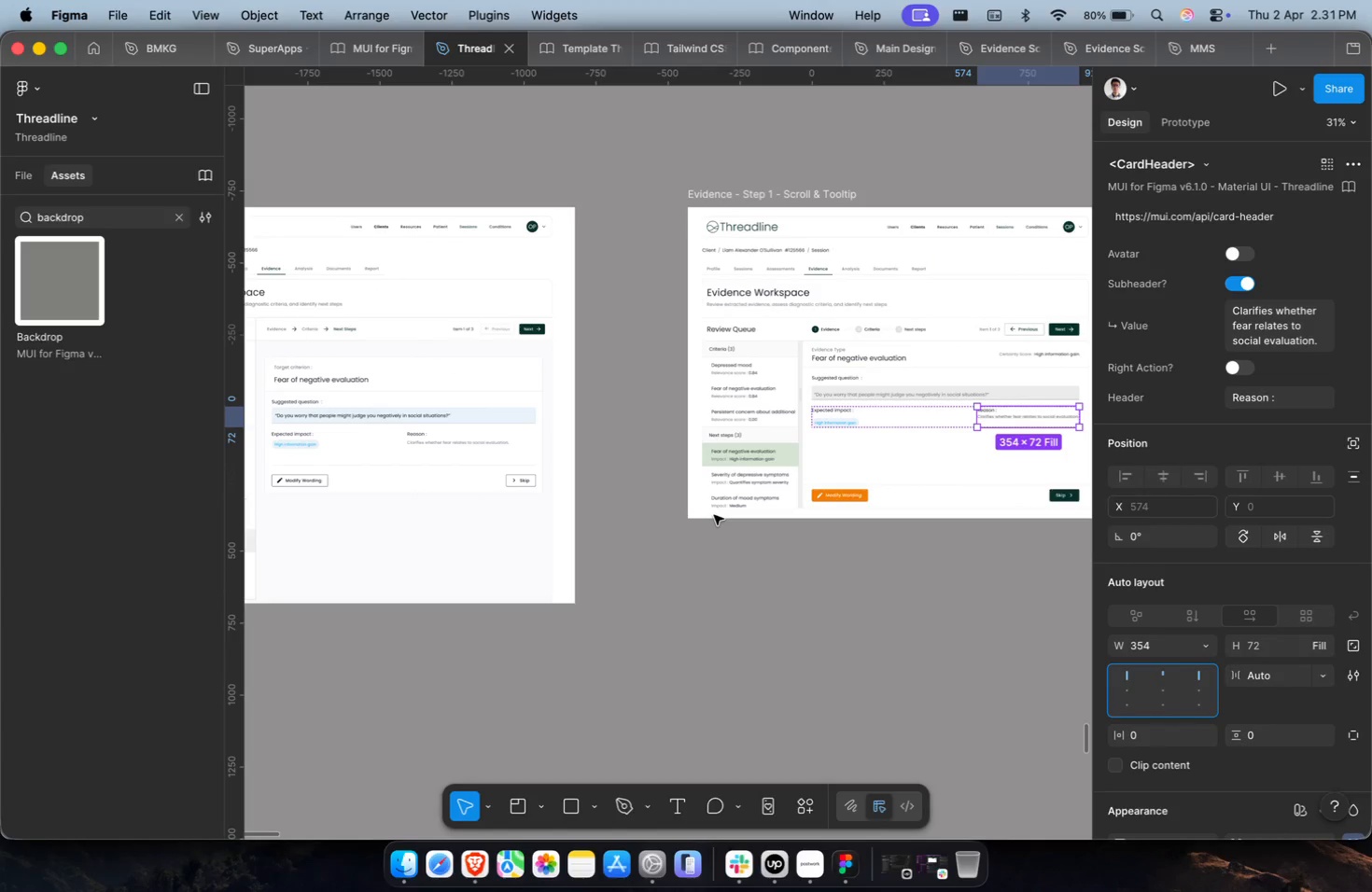 
hold_key(key=CommandLeft, duration=0.46)
 